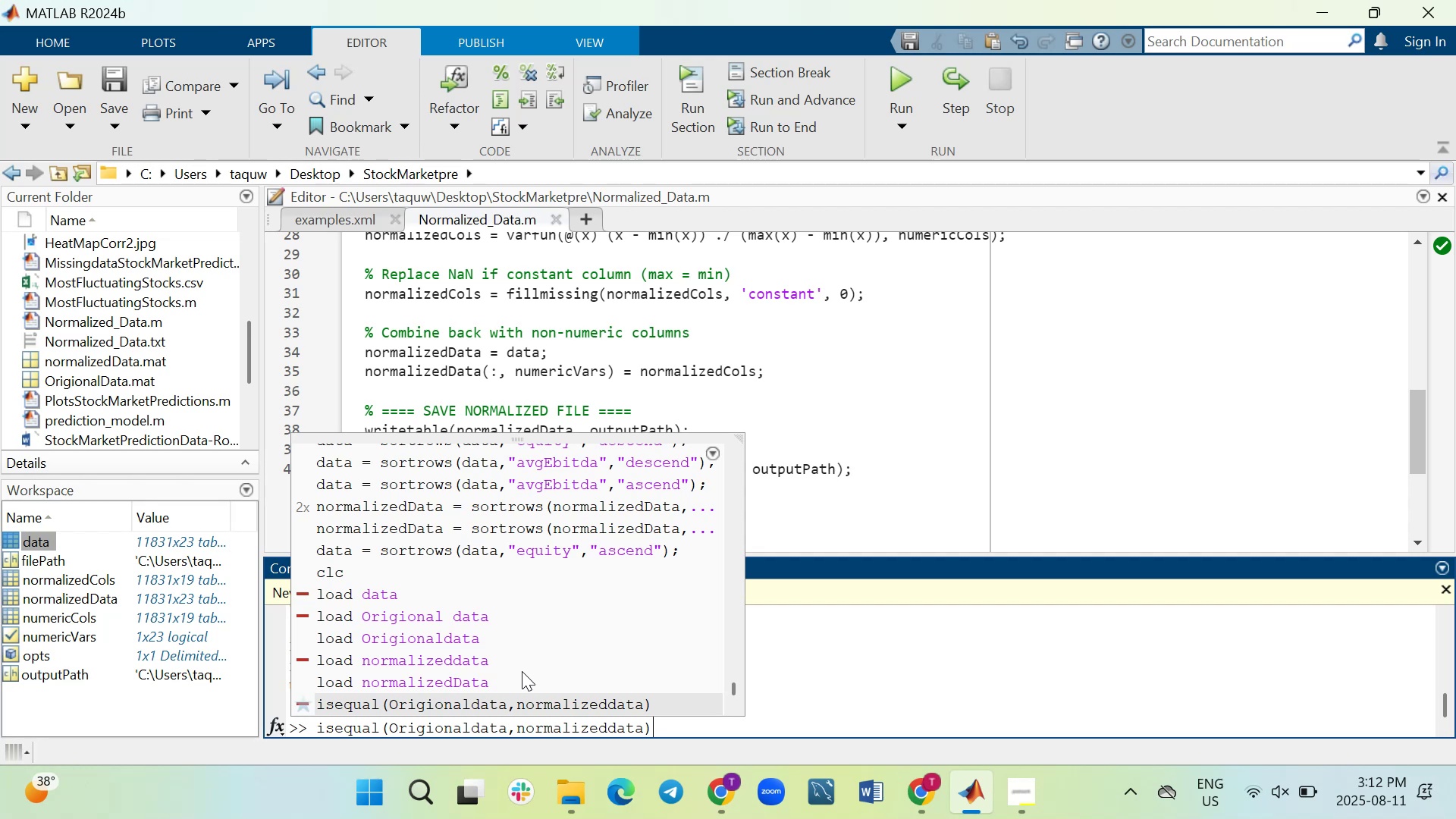 
hold_key(key=ArrowLeft, duration=0.75)
 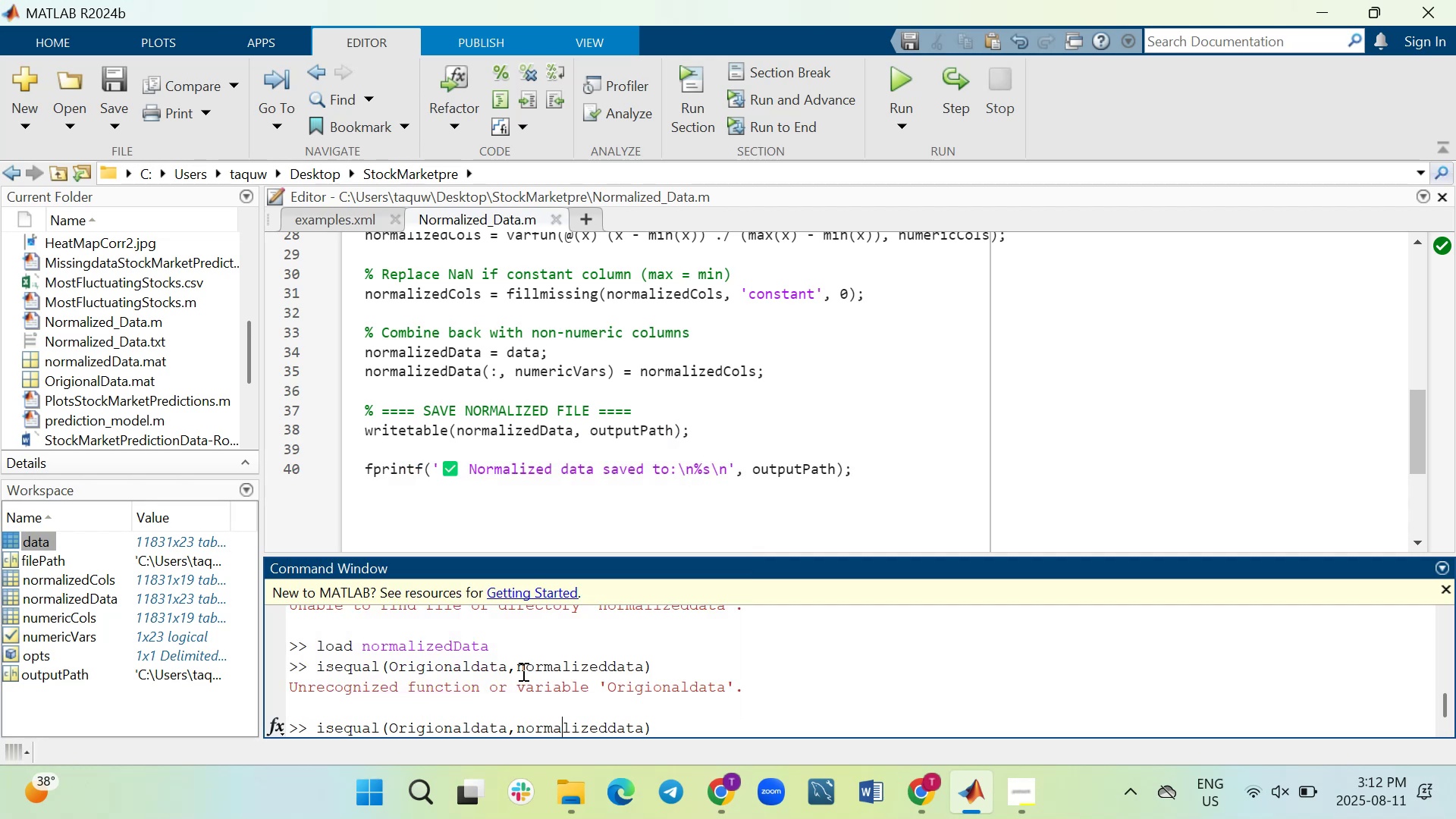 
key(ArrowLeft)
 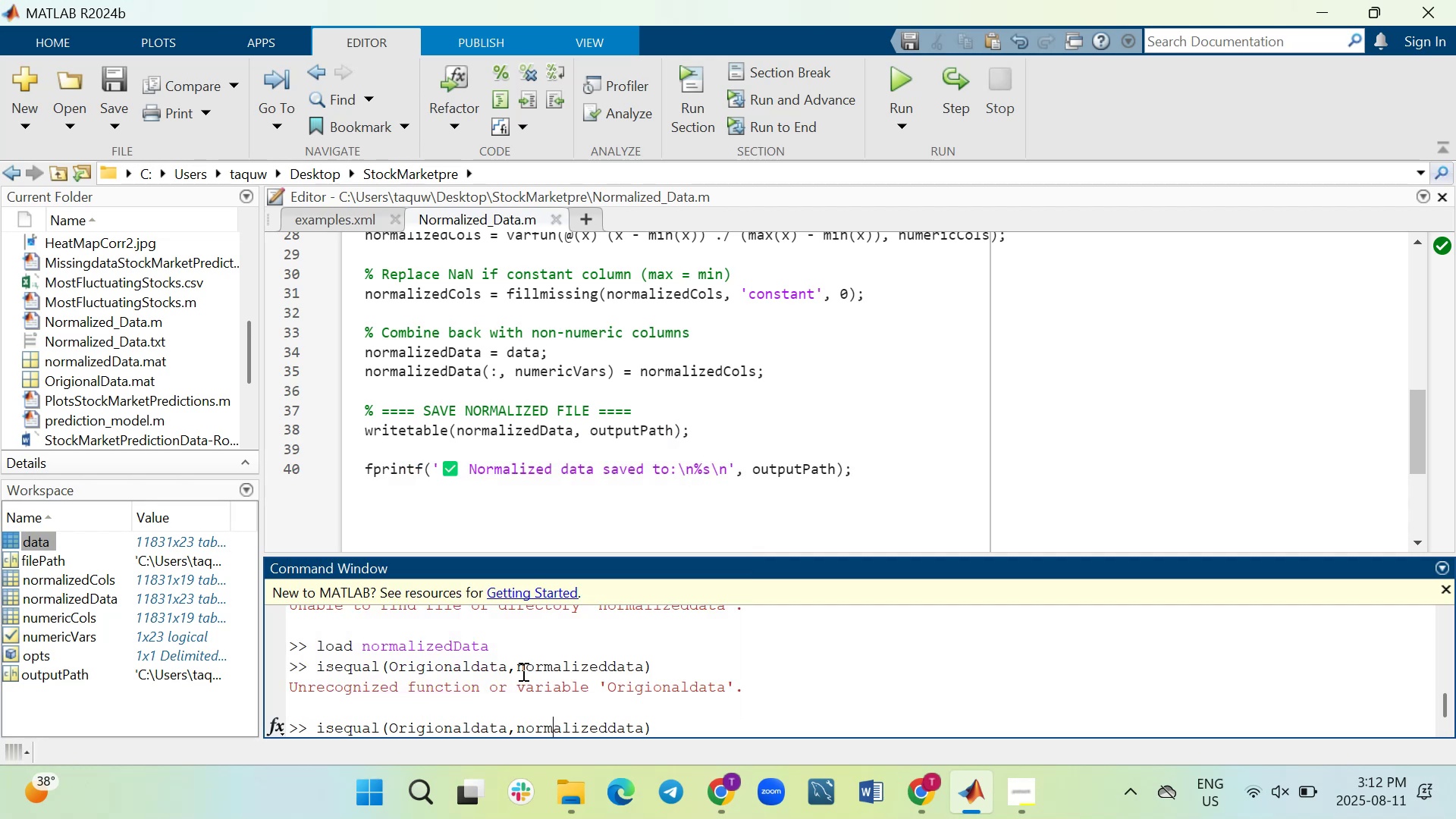 
key(ArrowLeft)
 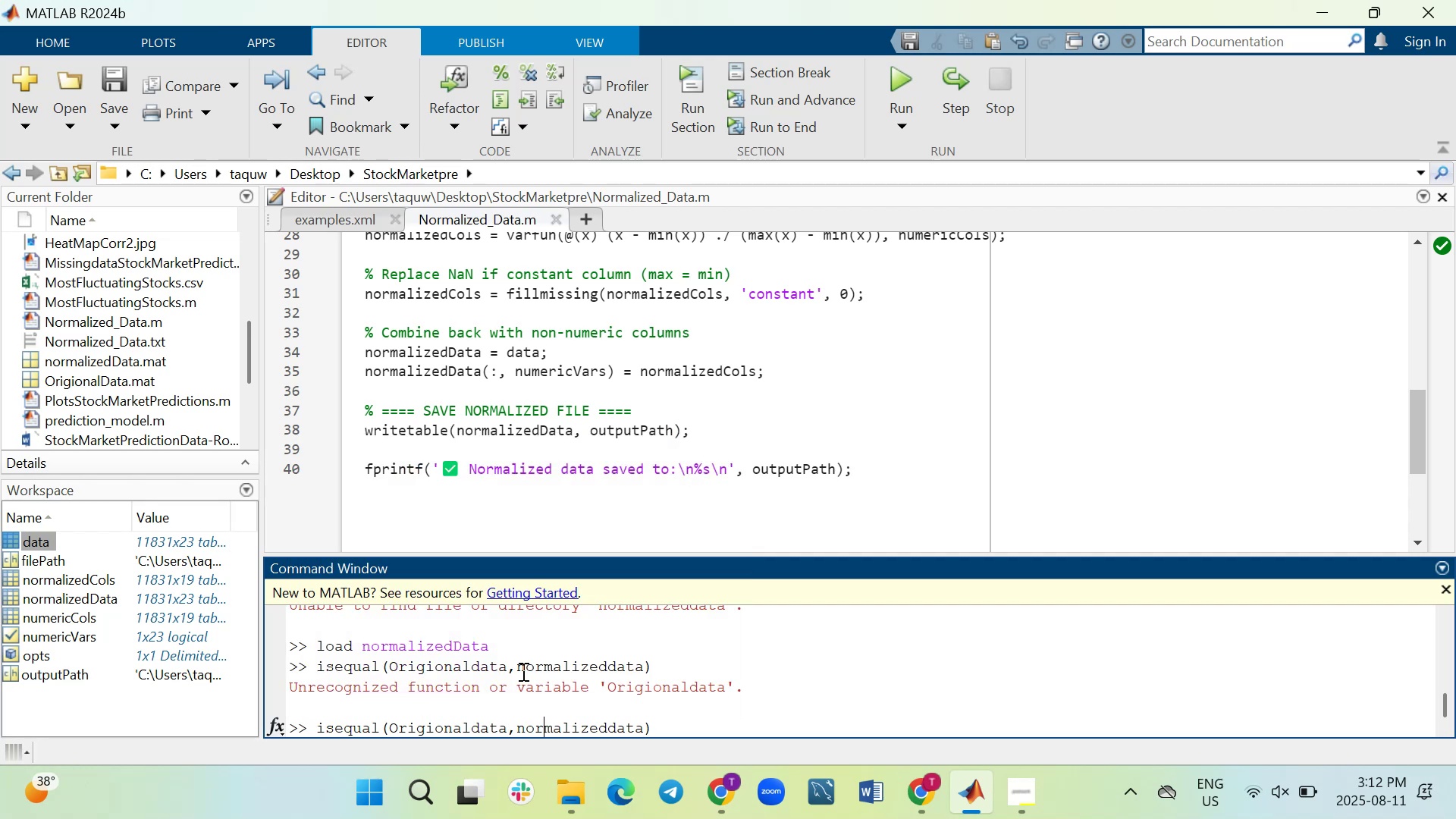 
key(ArrowLeft)
 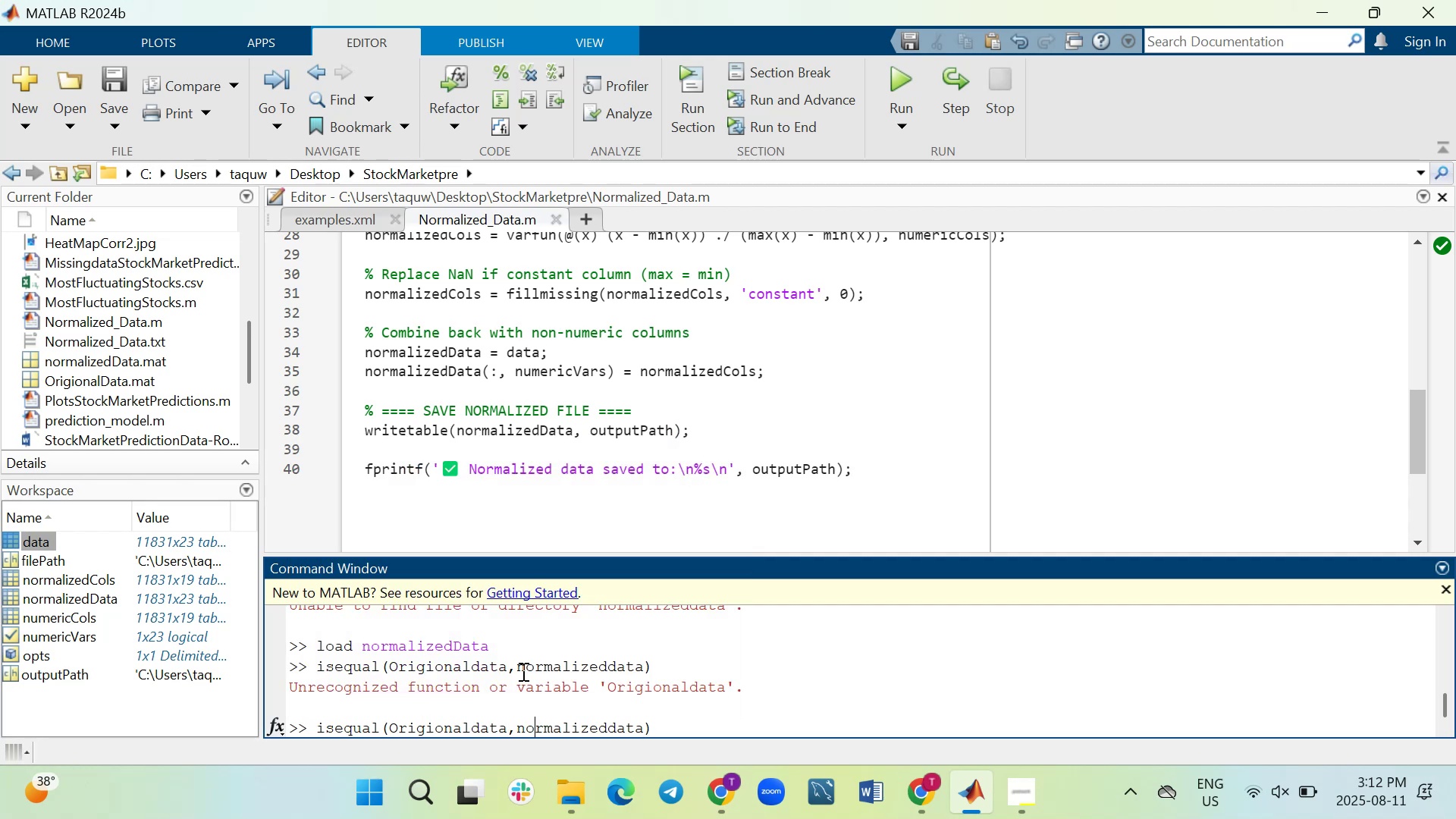 
key(ArrowLeft)
 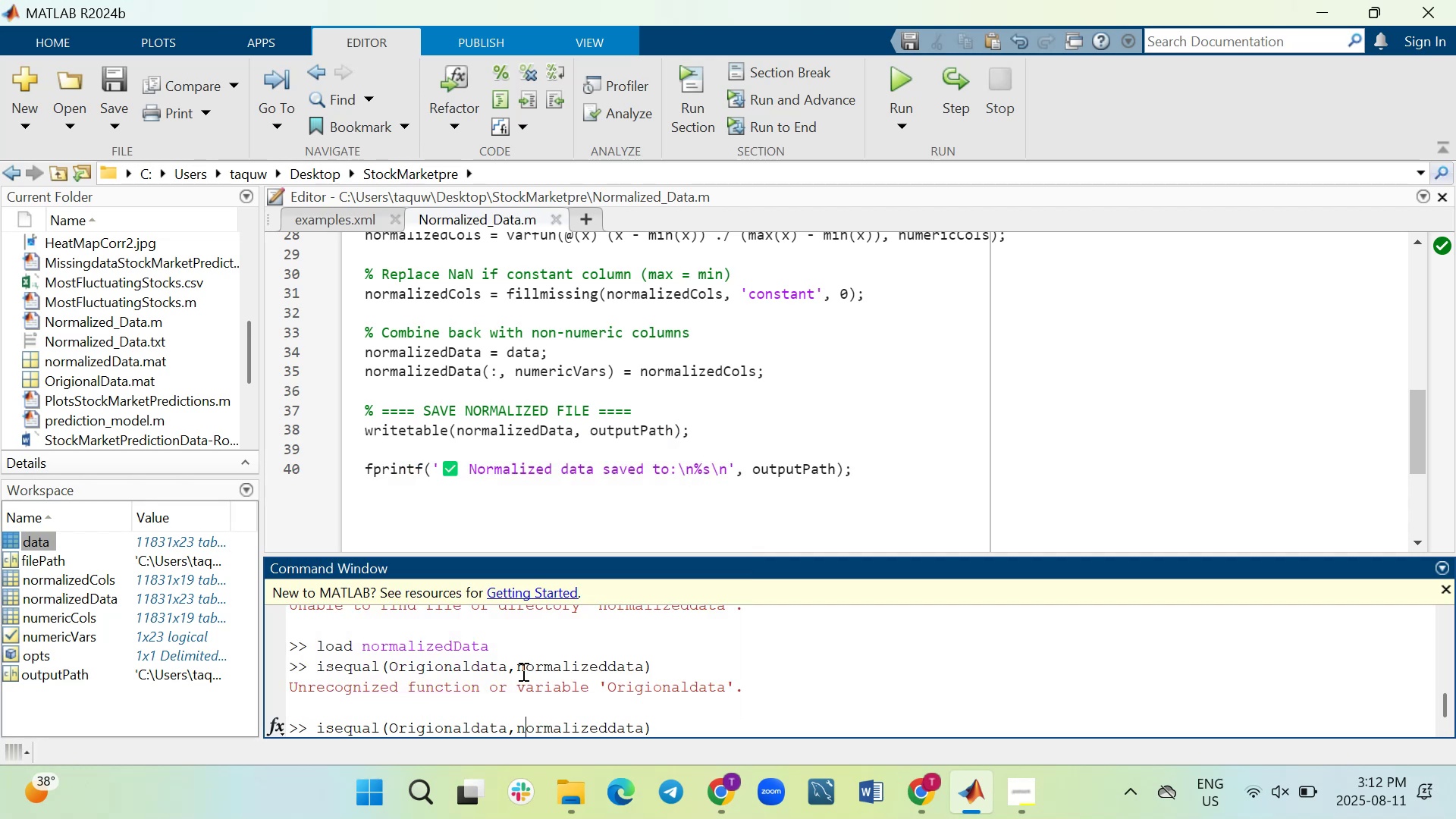 
key(ArrowLeft)
 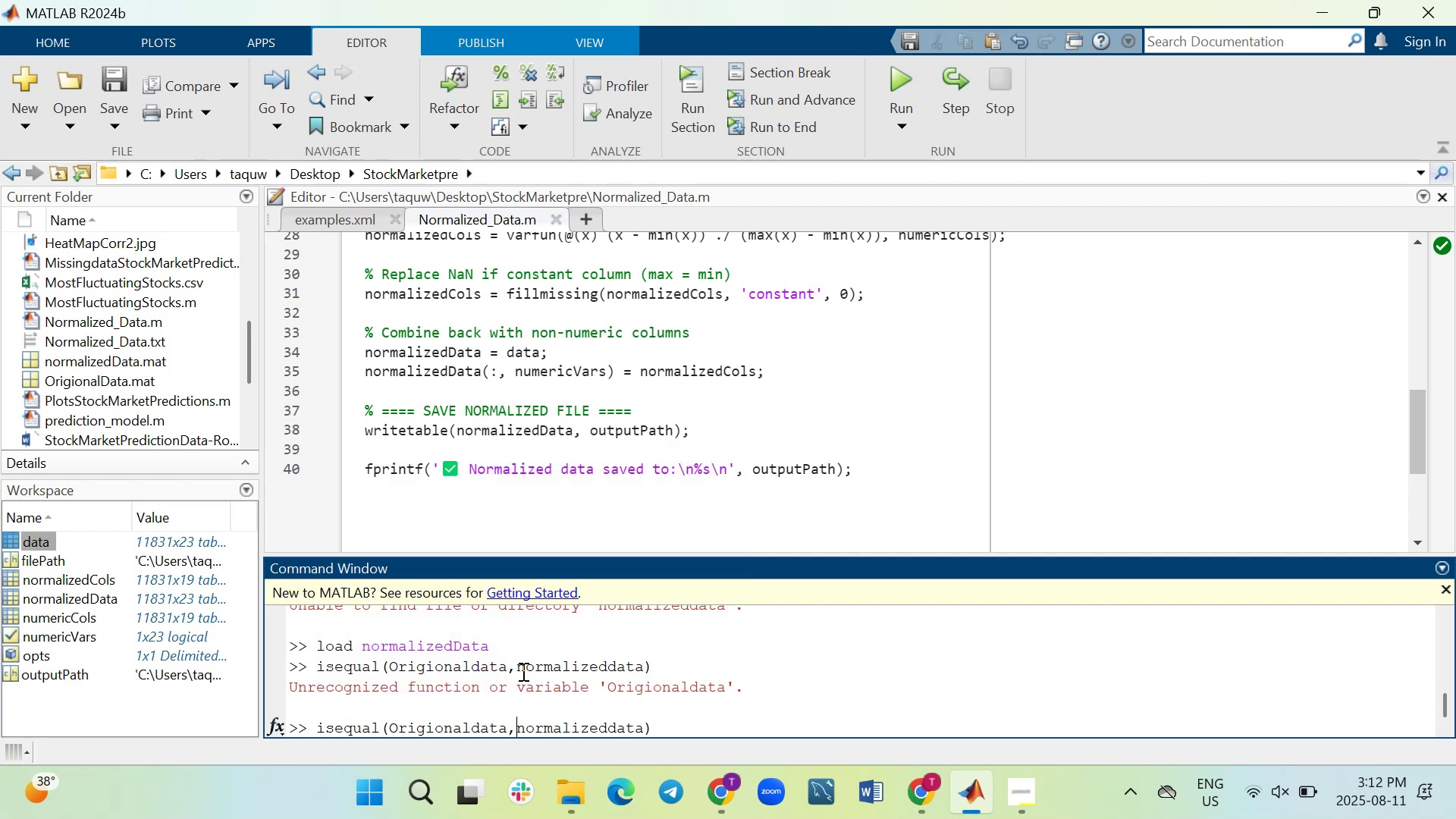 
key(ArrowLeft)
 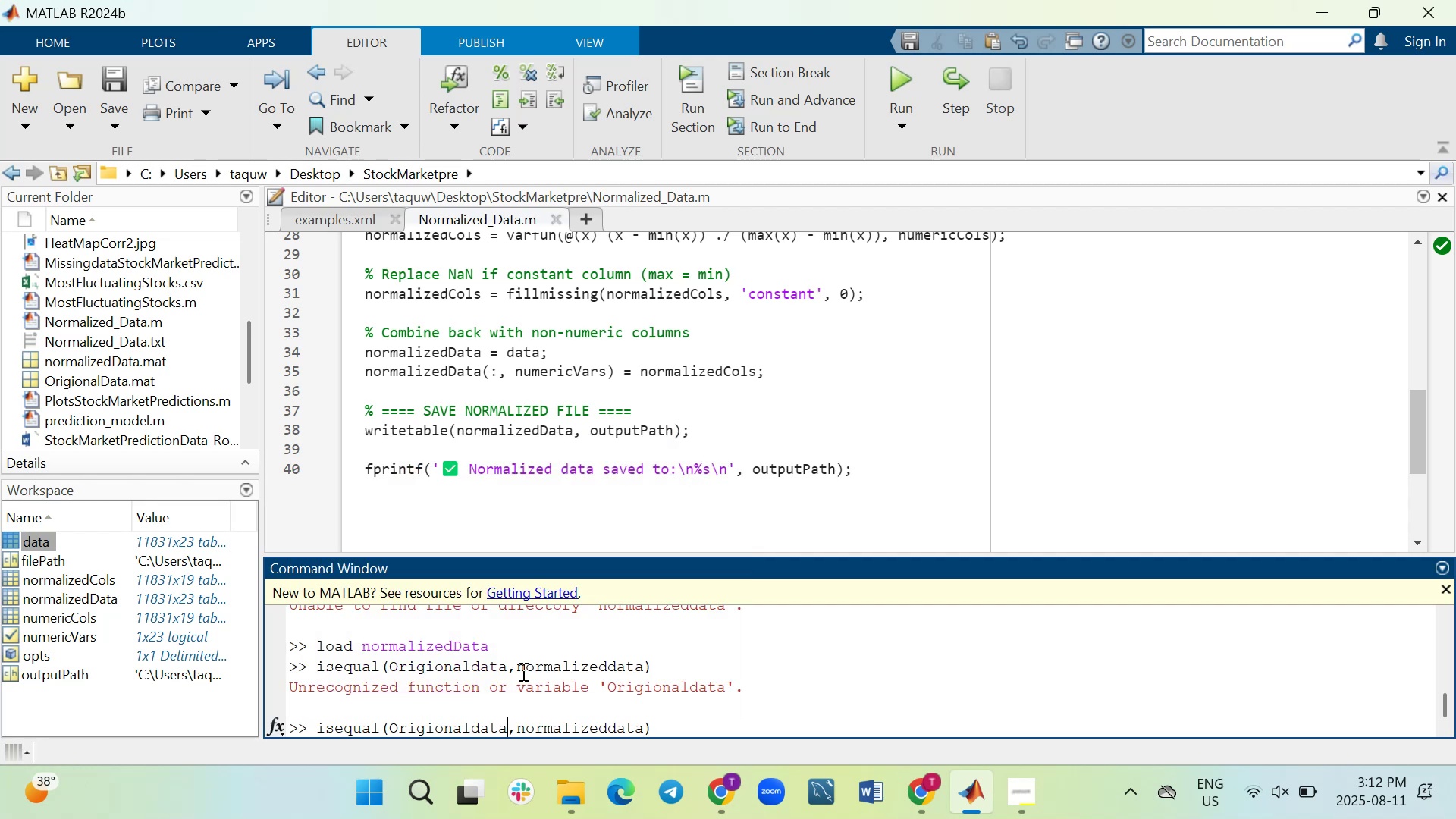 
key(ArrowLeft)
 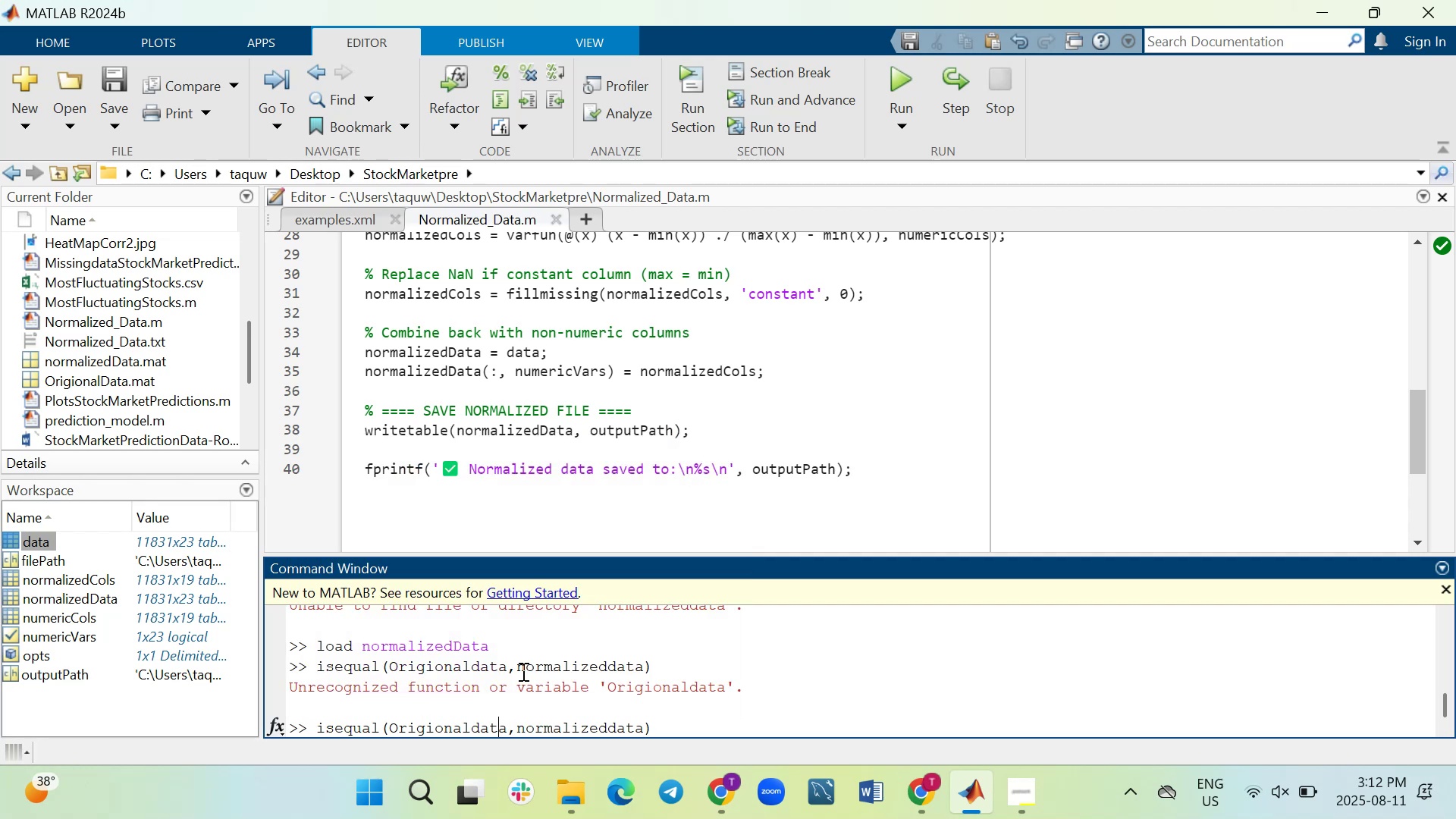 
key(ArrowLeft)
 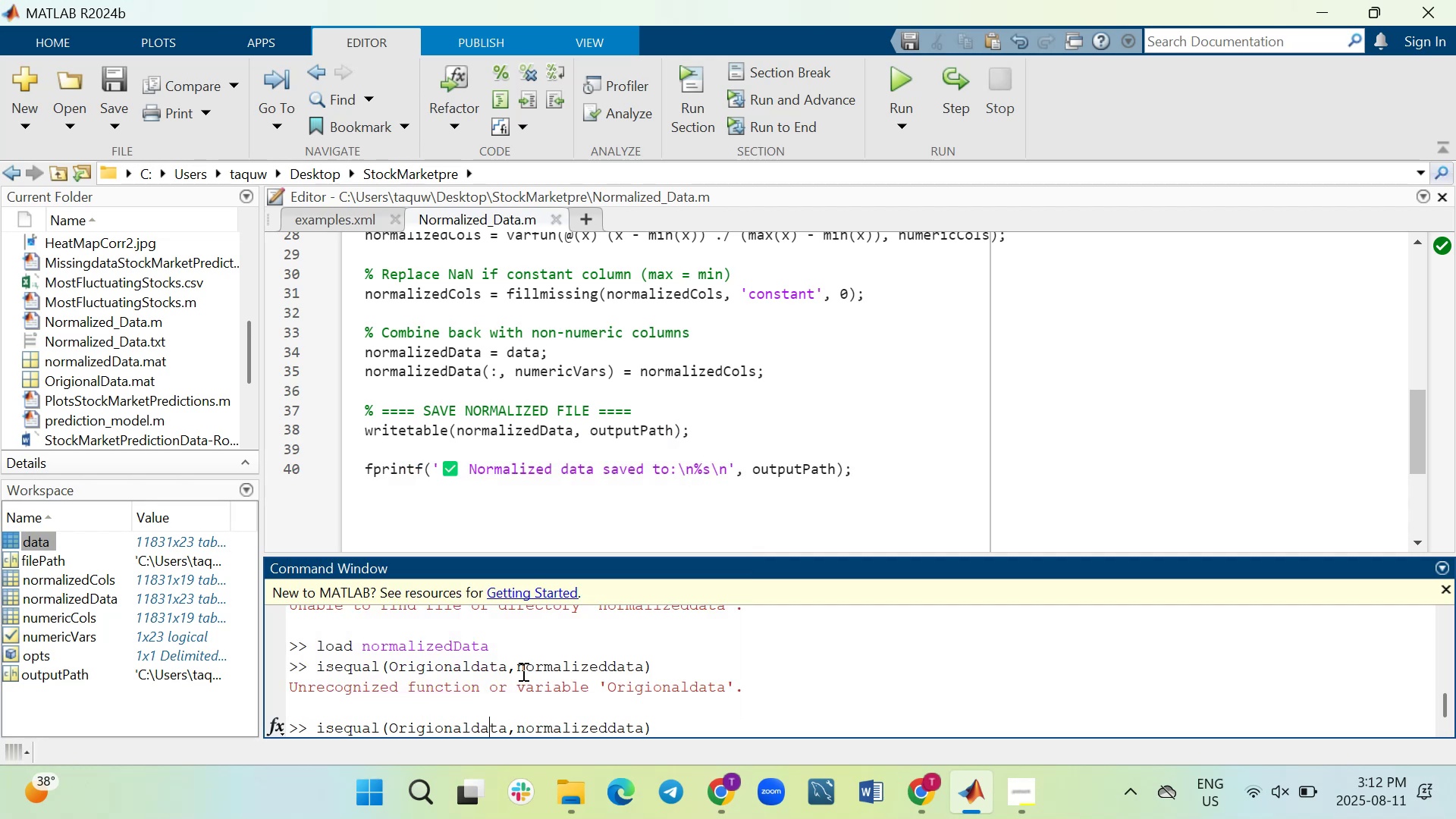 
key(ArrowLeft)
 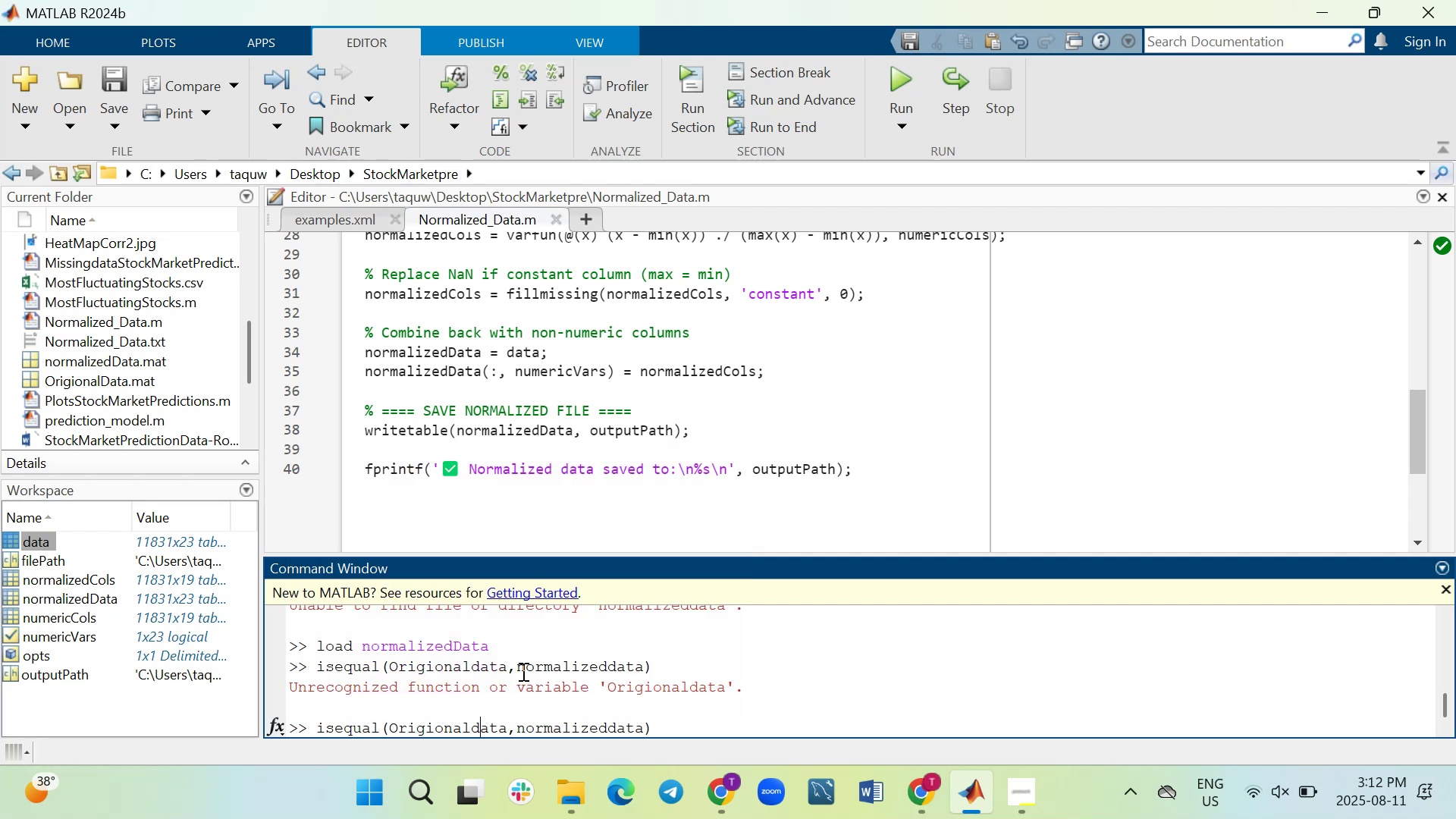 
key(ArrowLeft)
 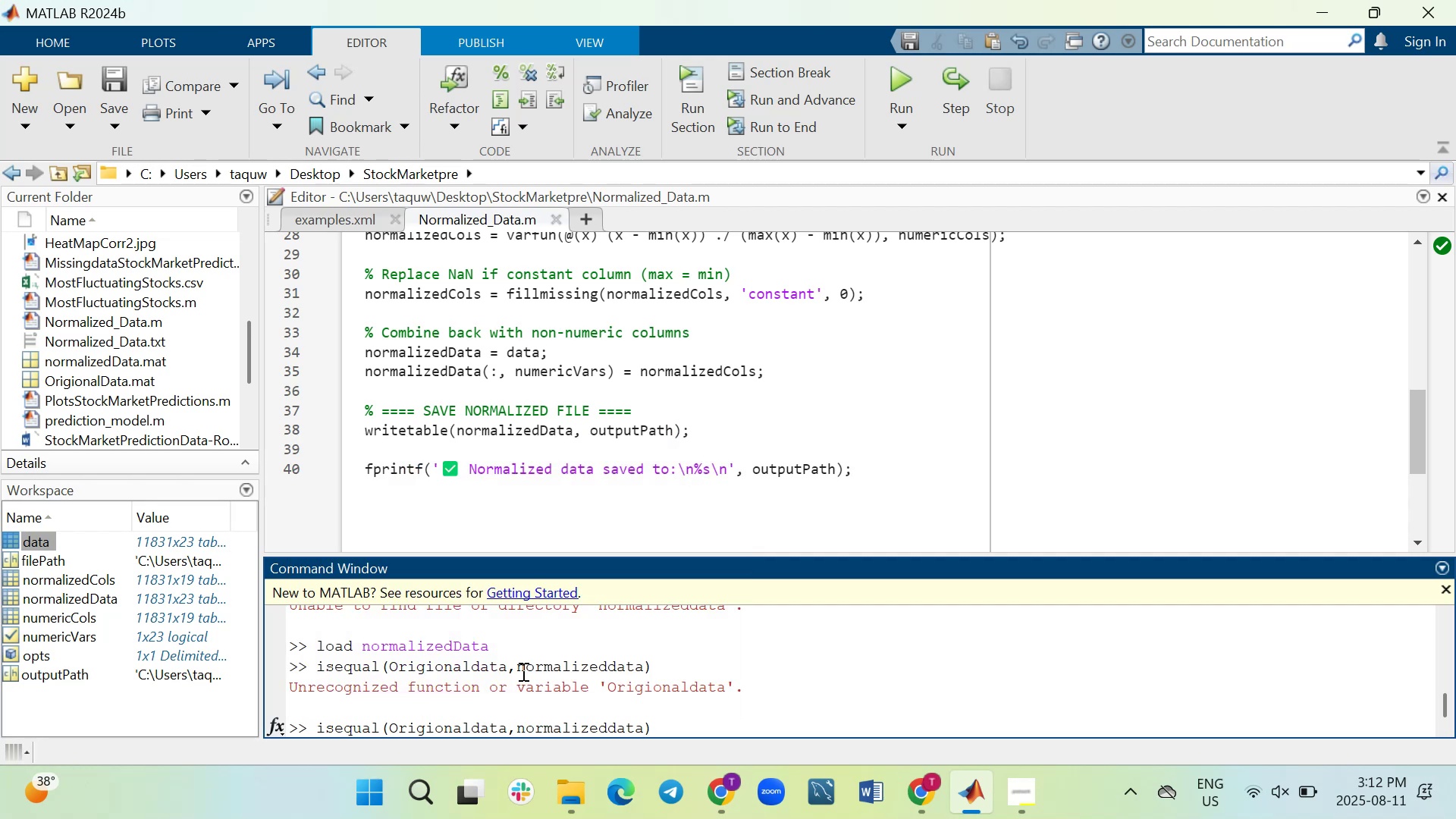 
key(Backspace)
 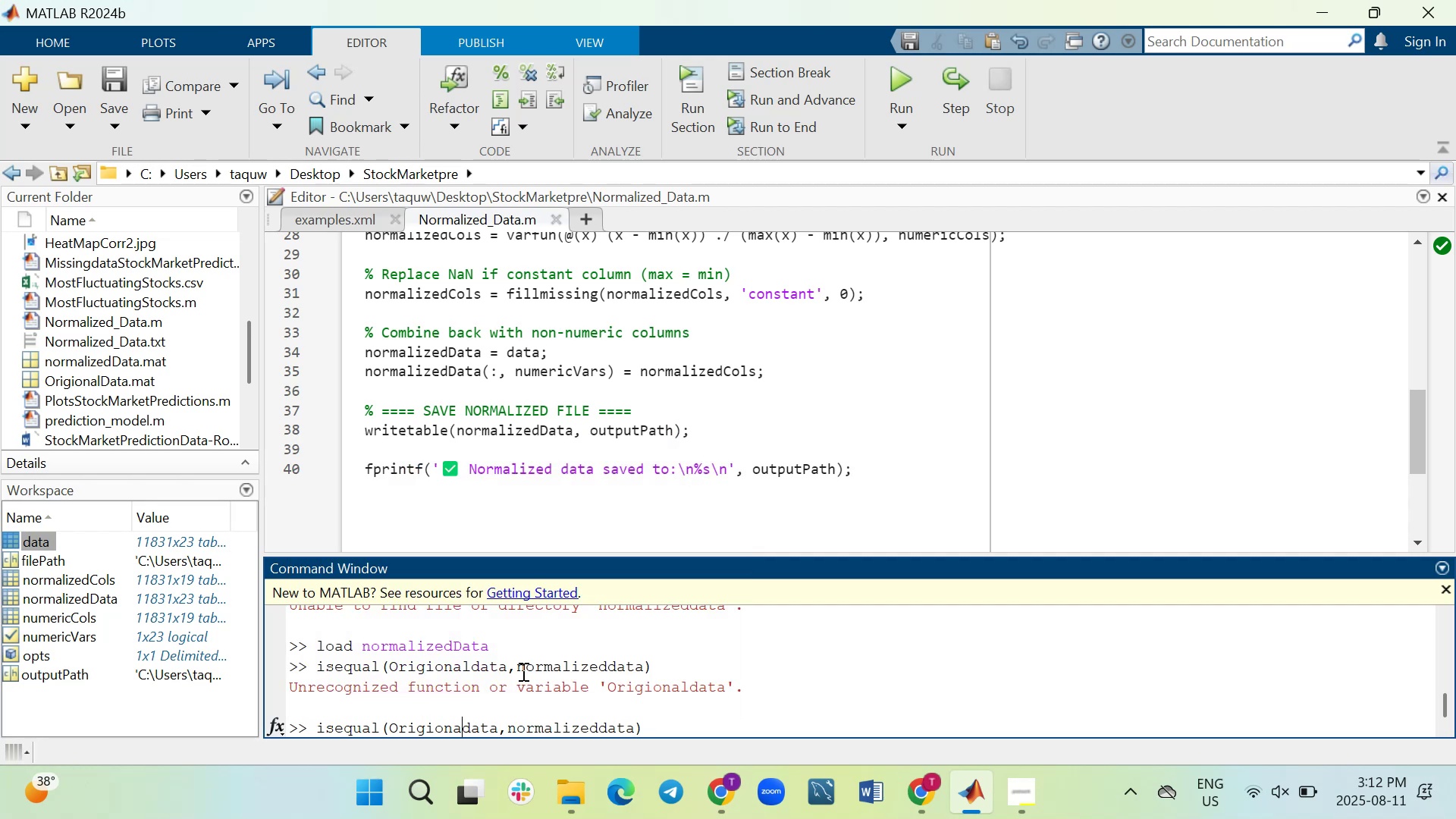 
key(Backspace)
 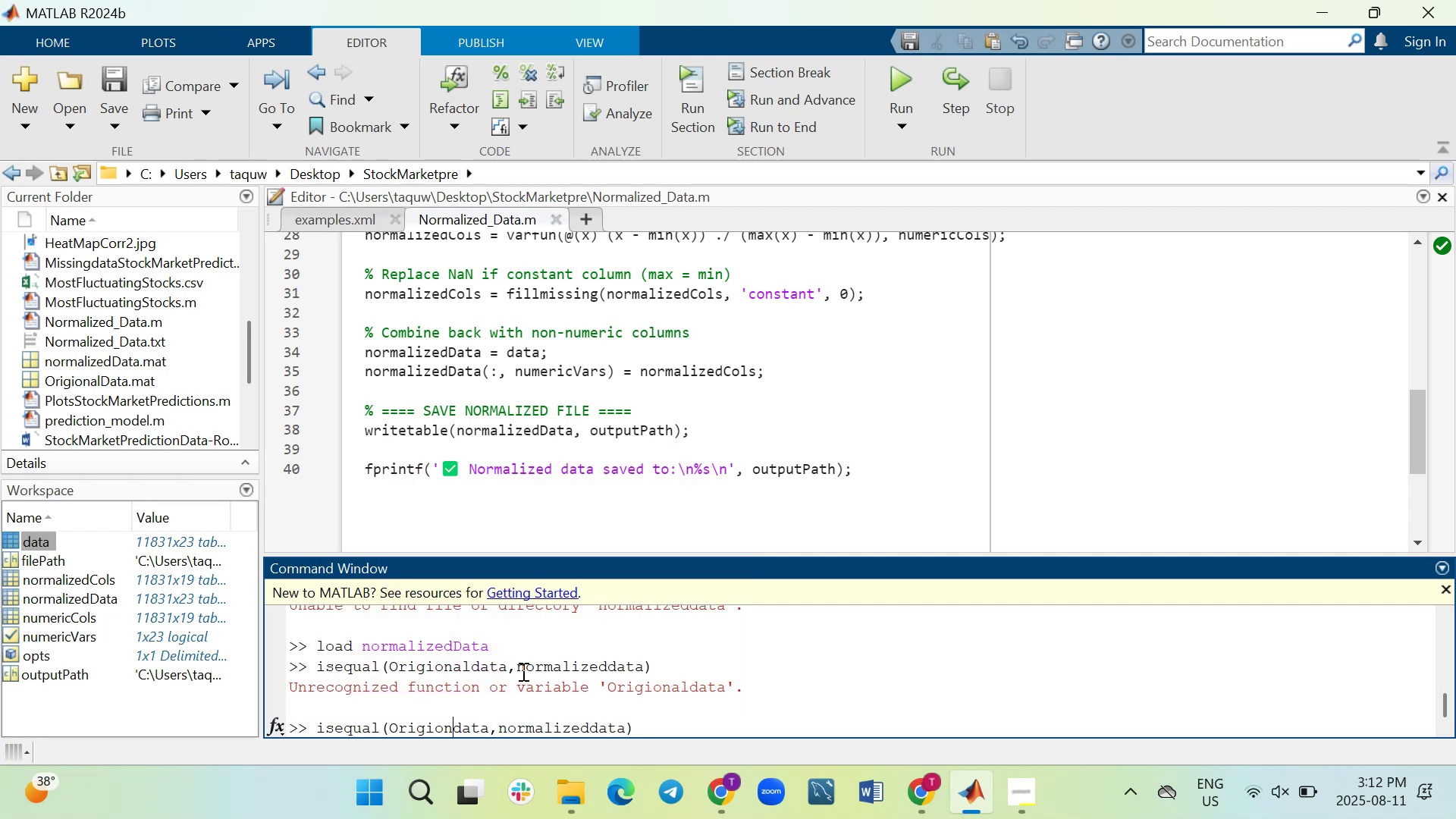 
key(Backspace)
 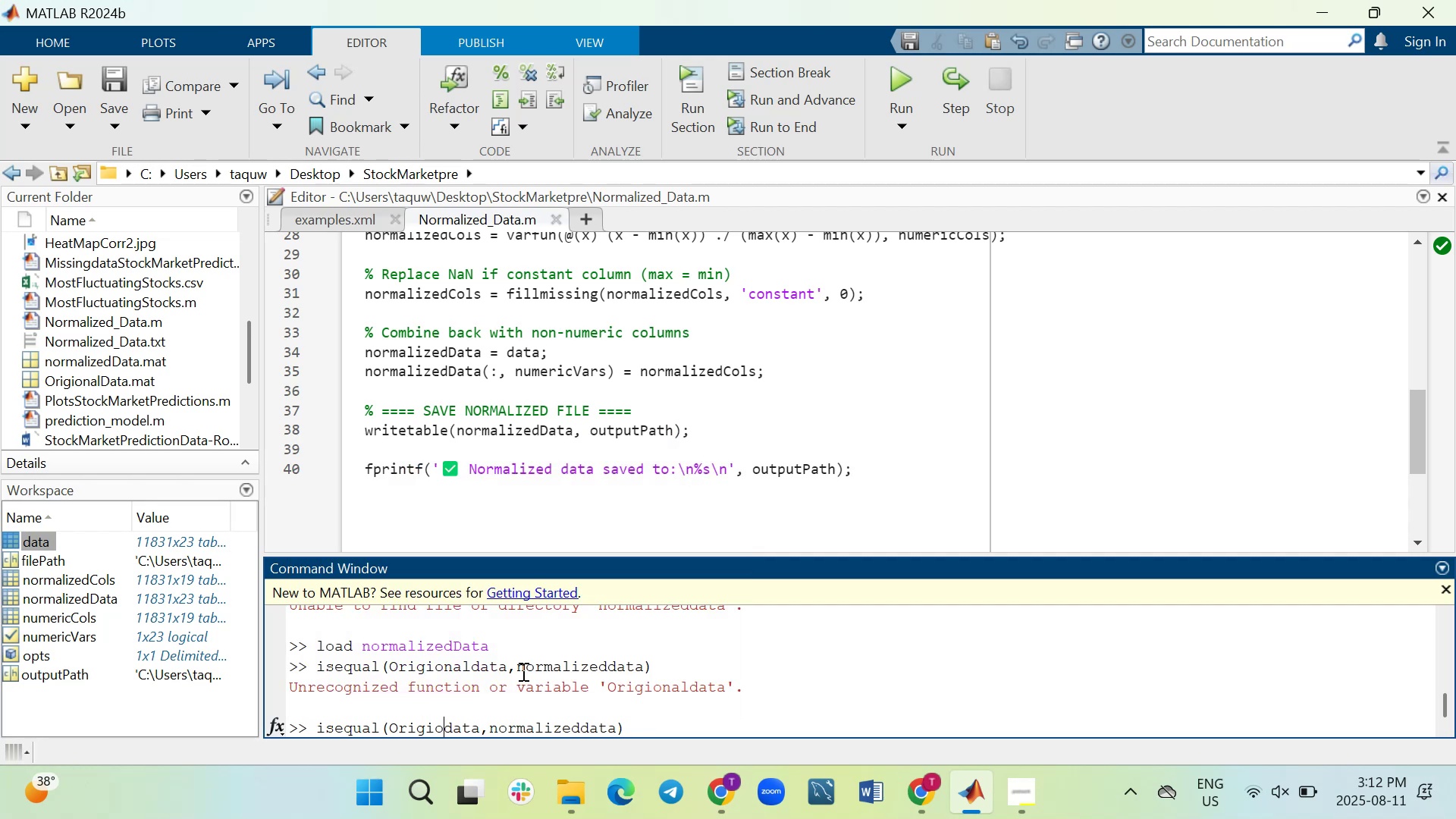 
key(Backspace)
 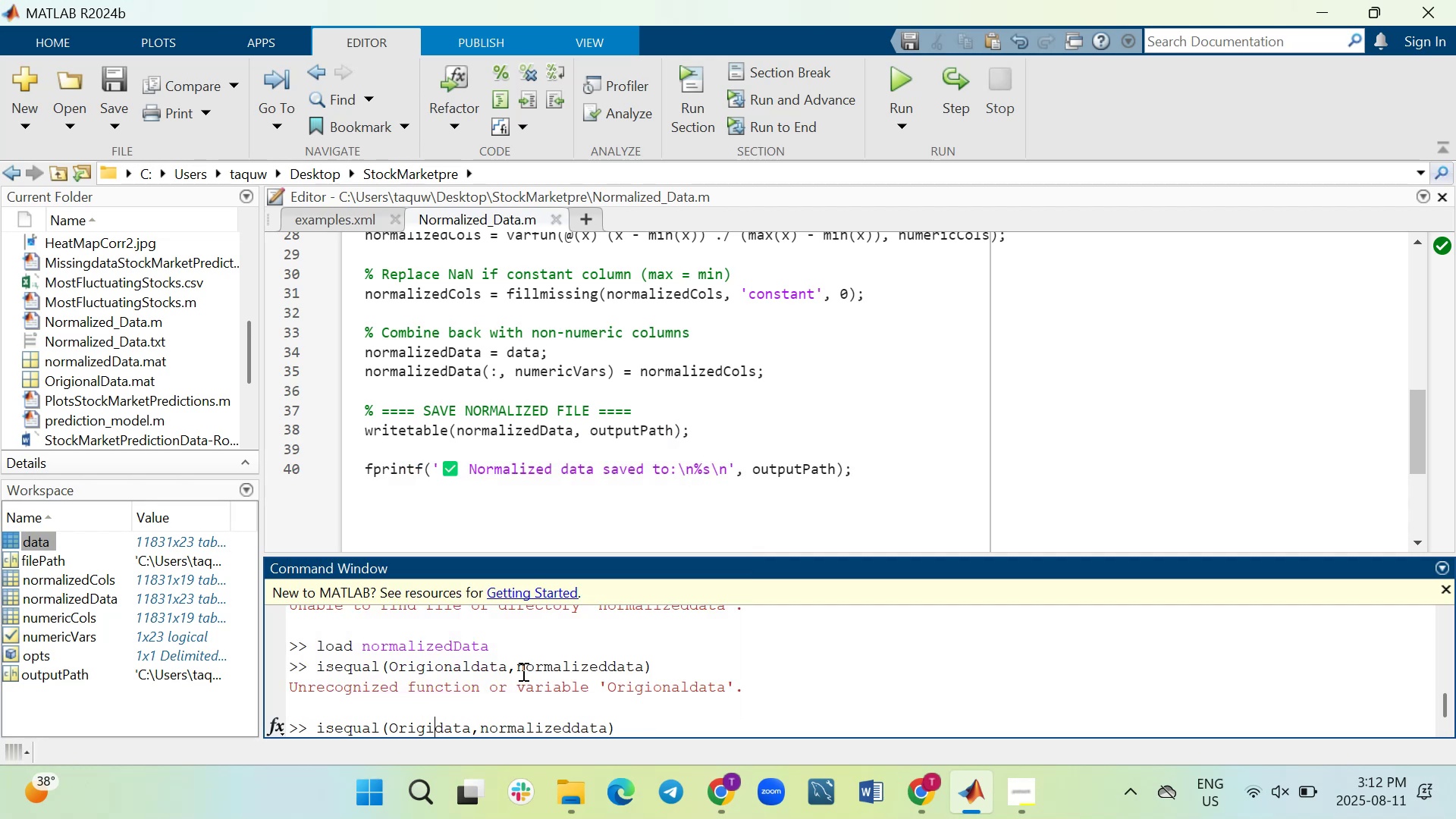 
key(Backspace)
 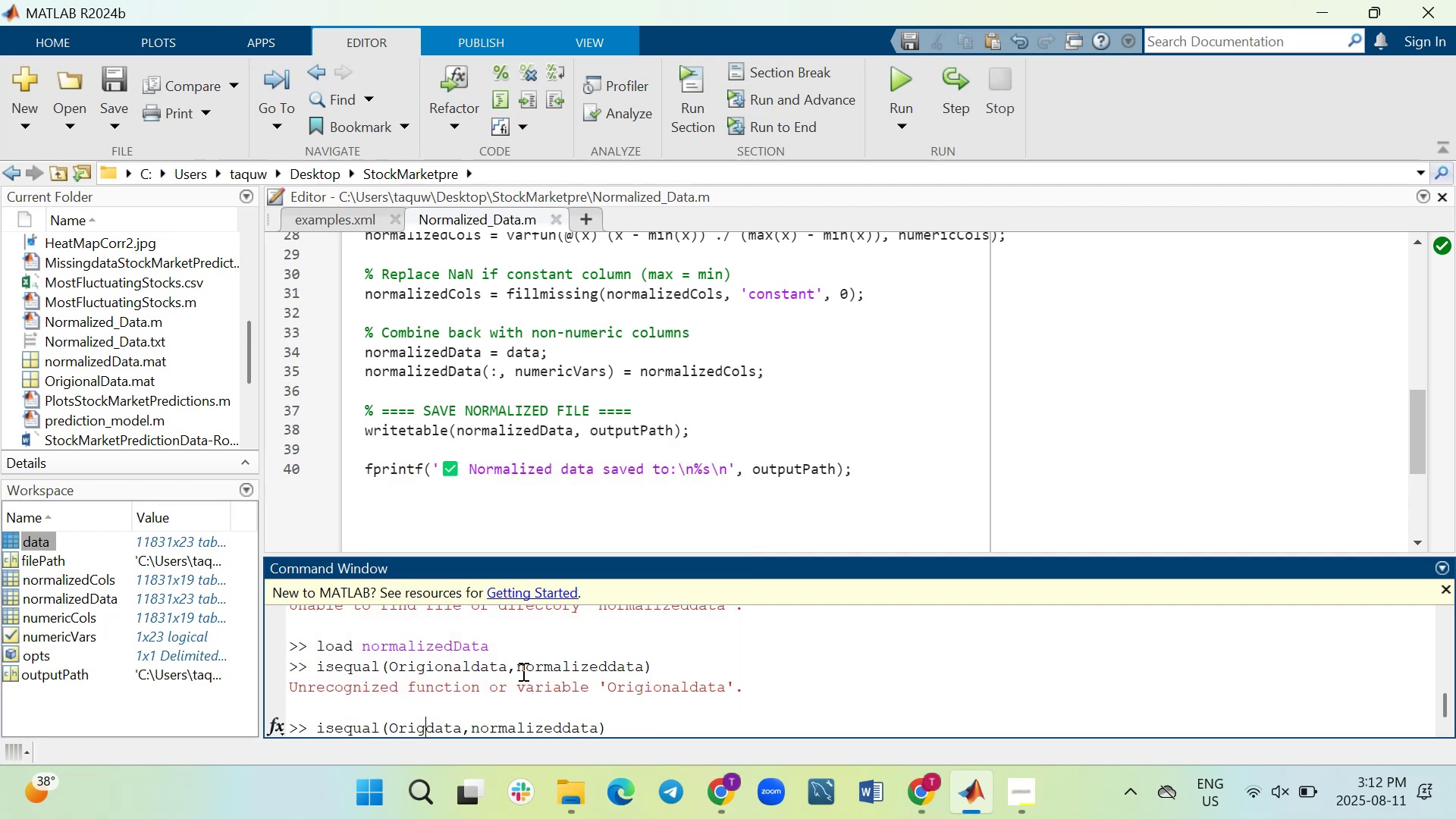 
key(Backspace)
 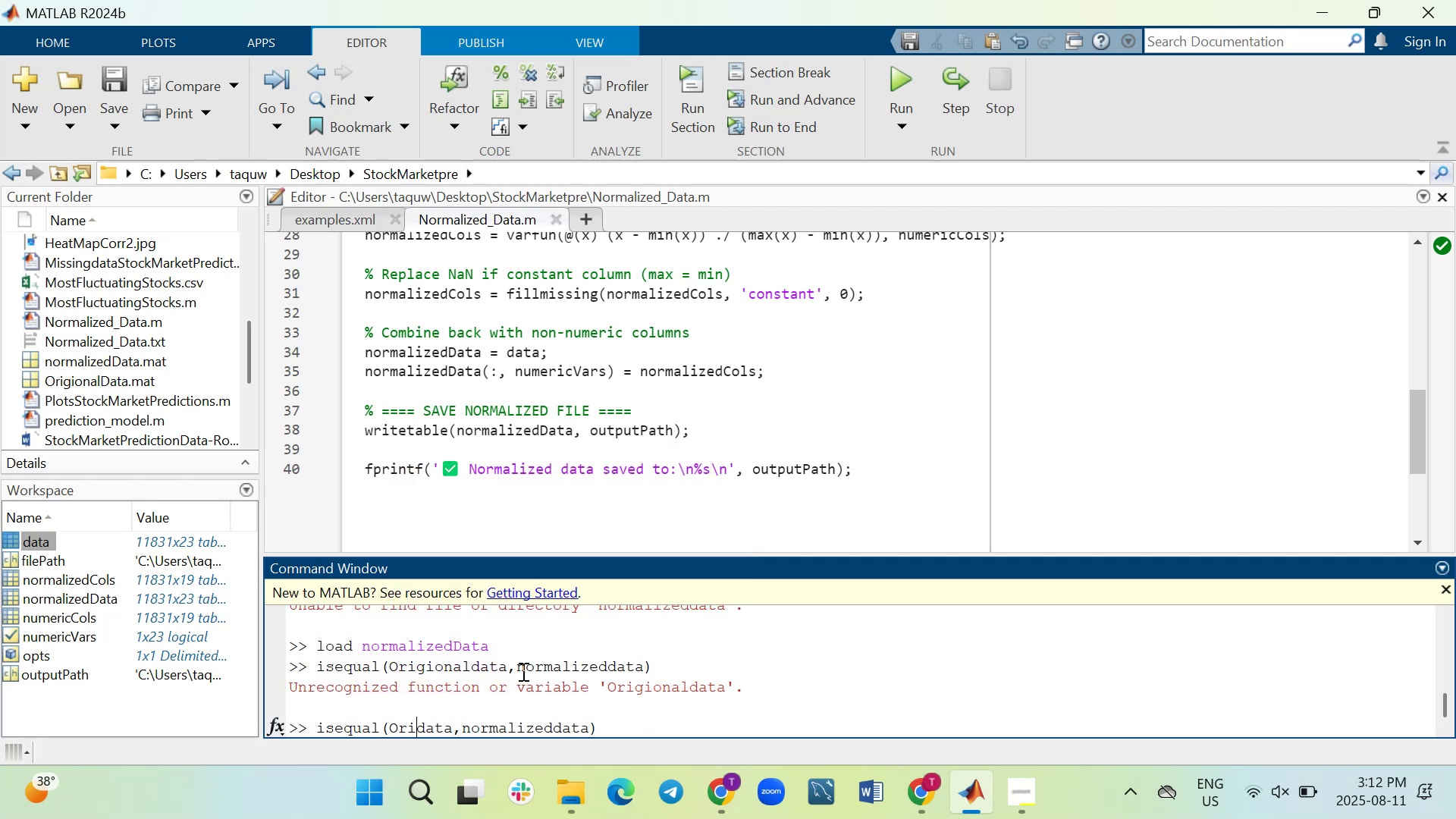 
key(Backspace)
 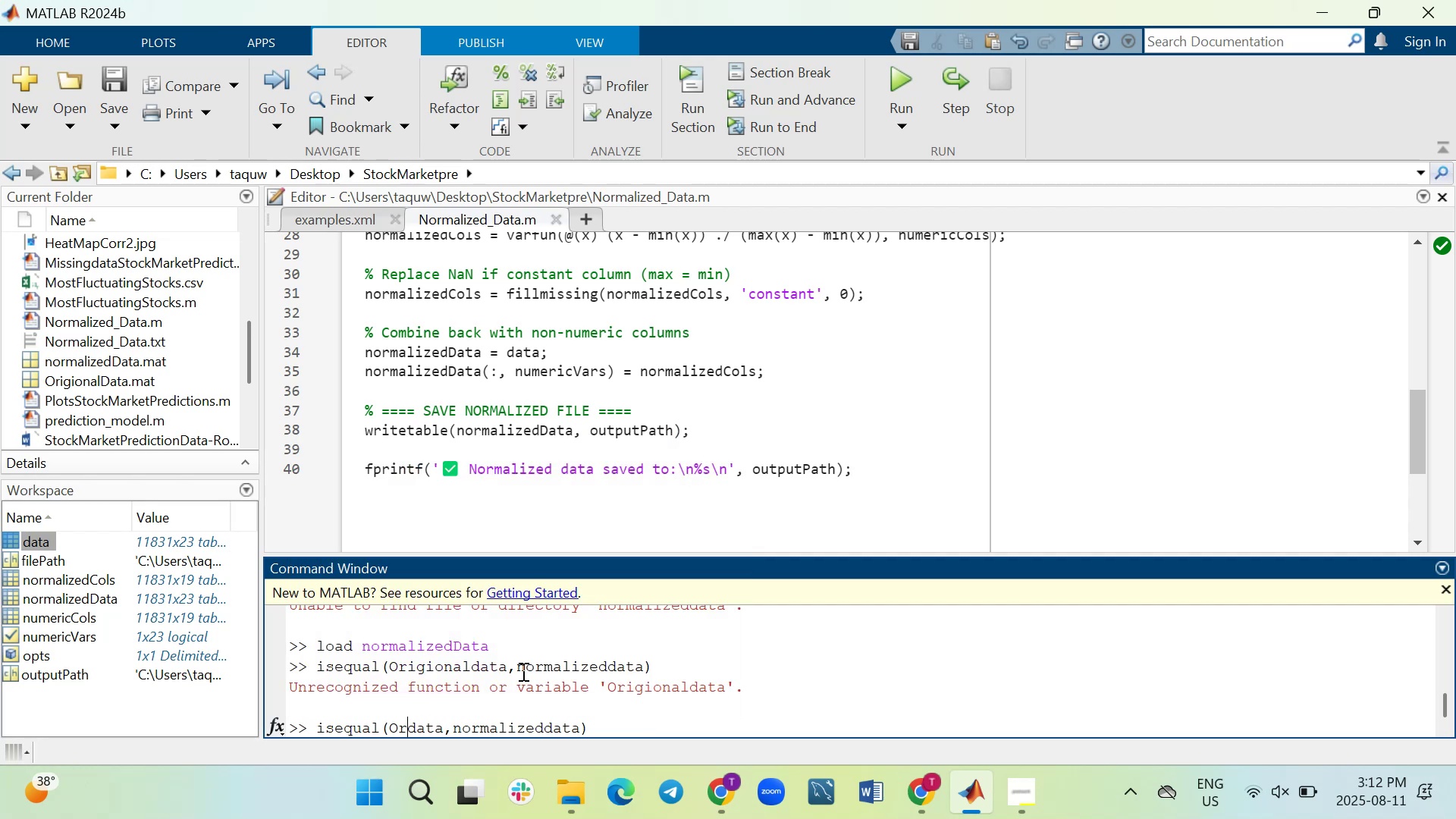 
key(Backspace)
 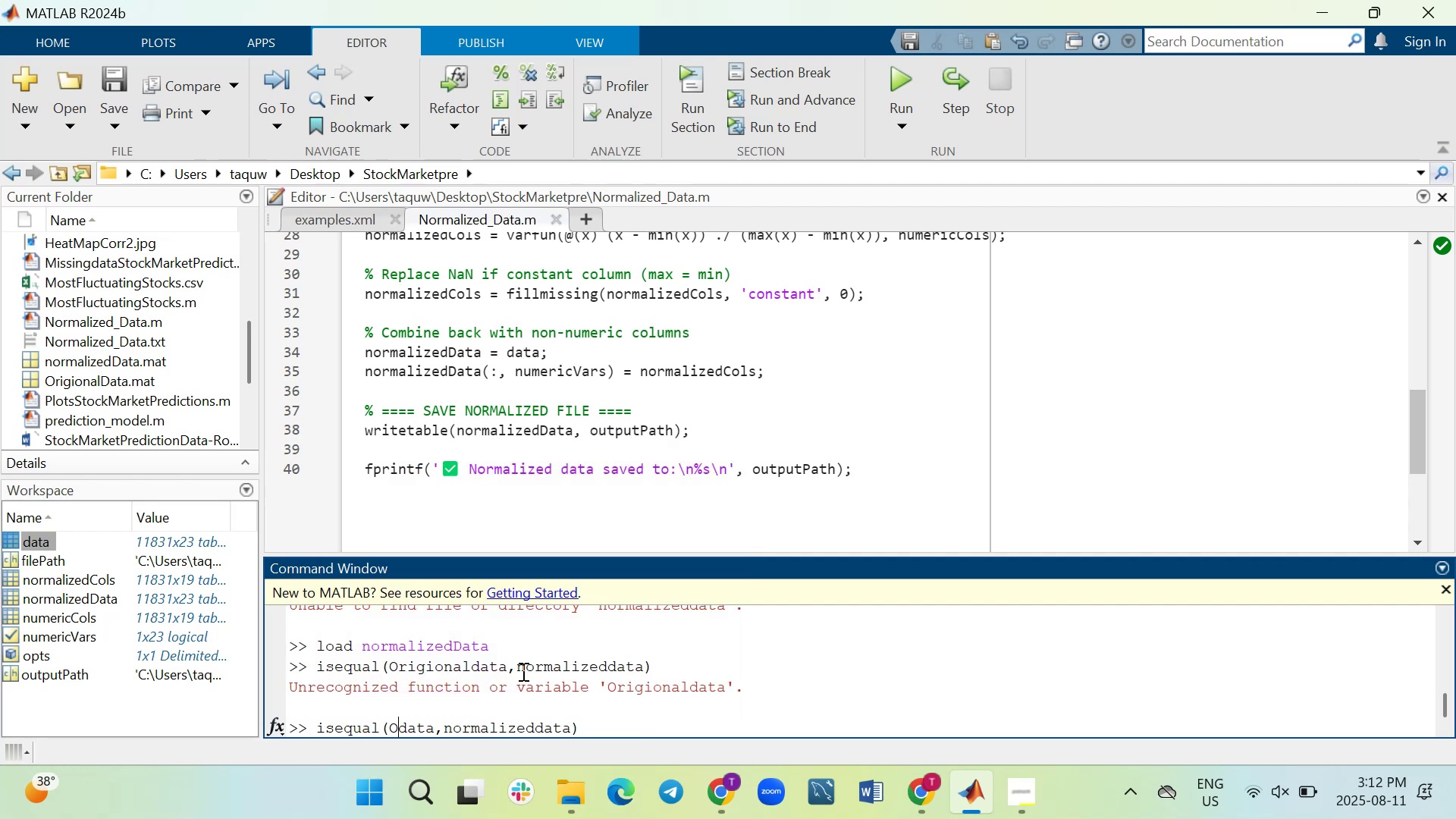 
key(Backspace)
 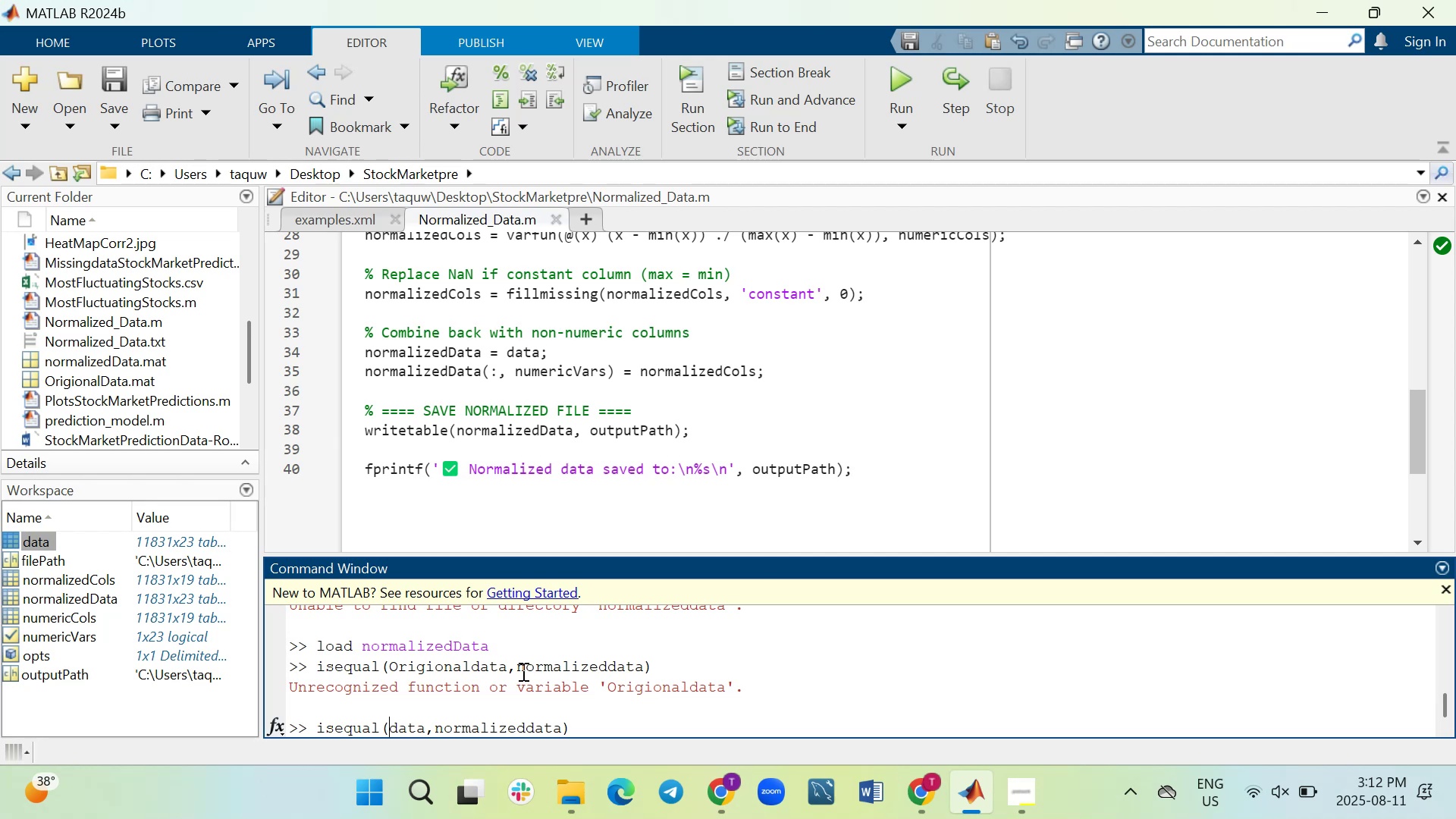 
key(Enter)
 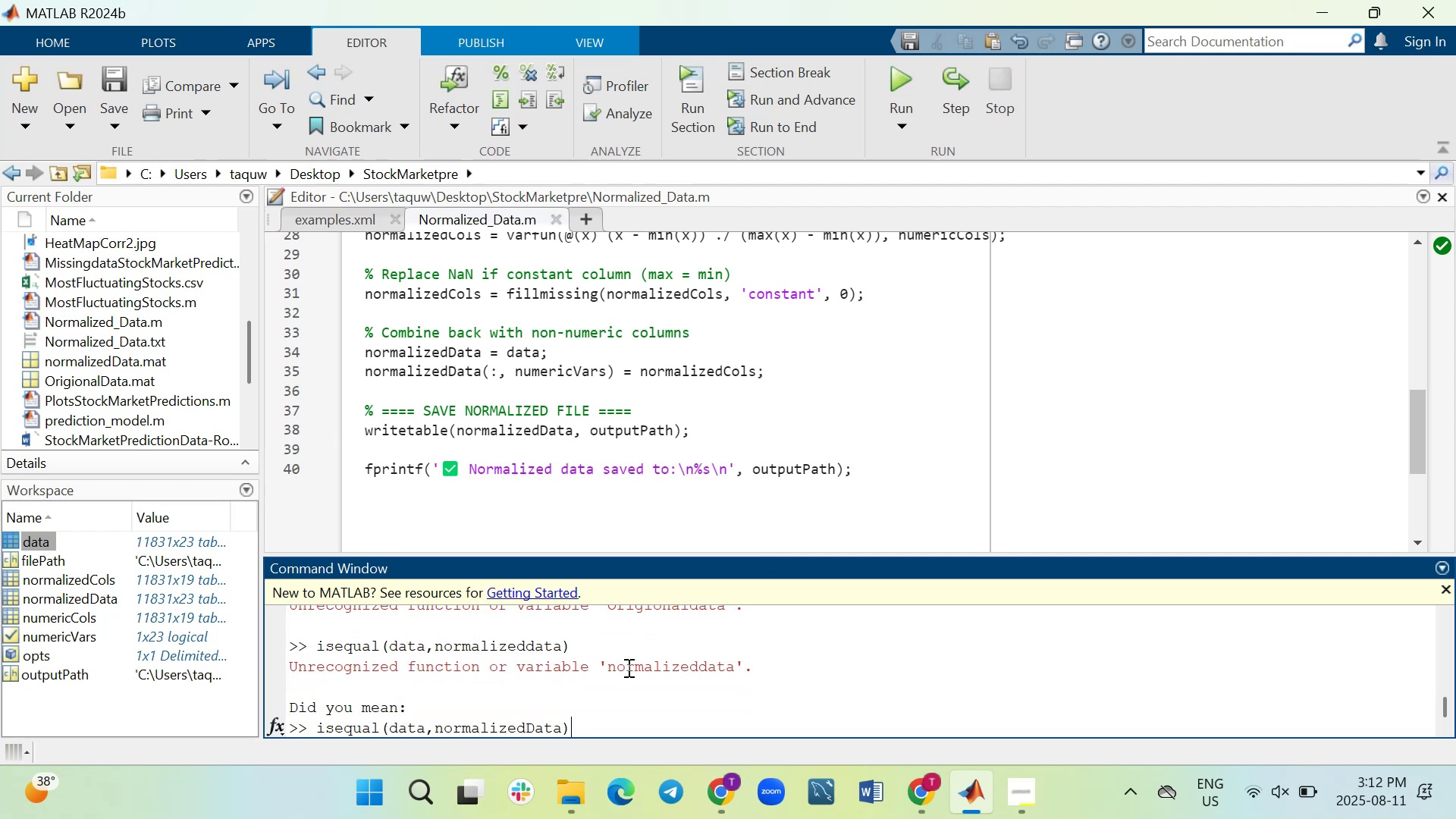 
wait(5.26)
 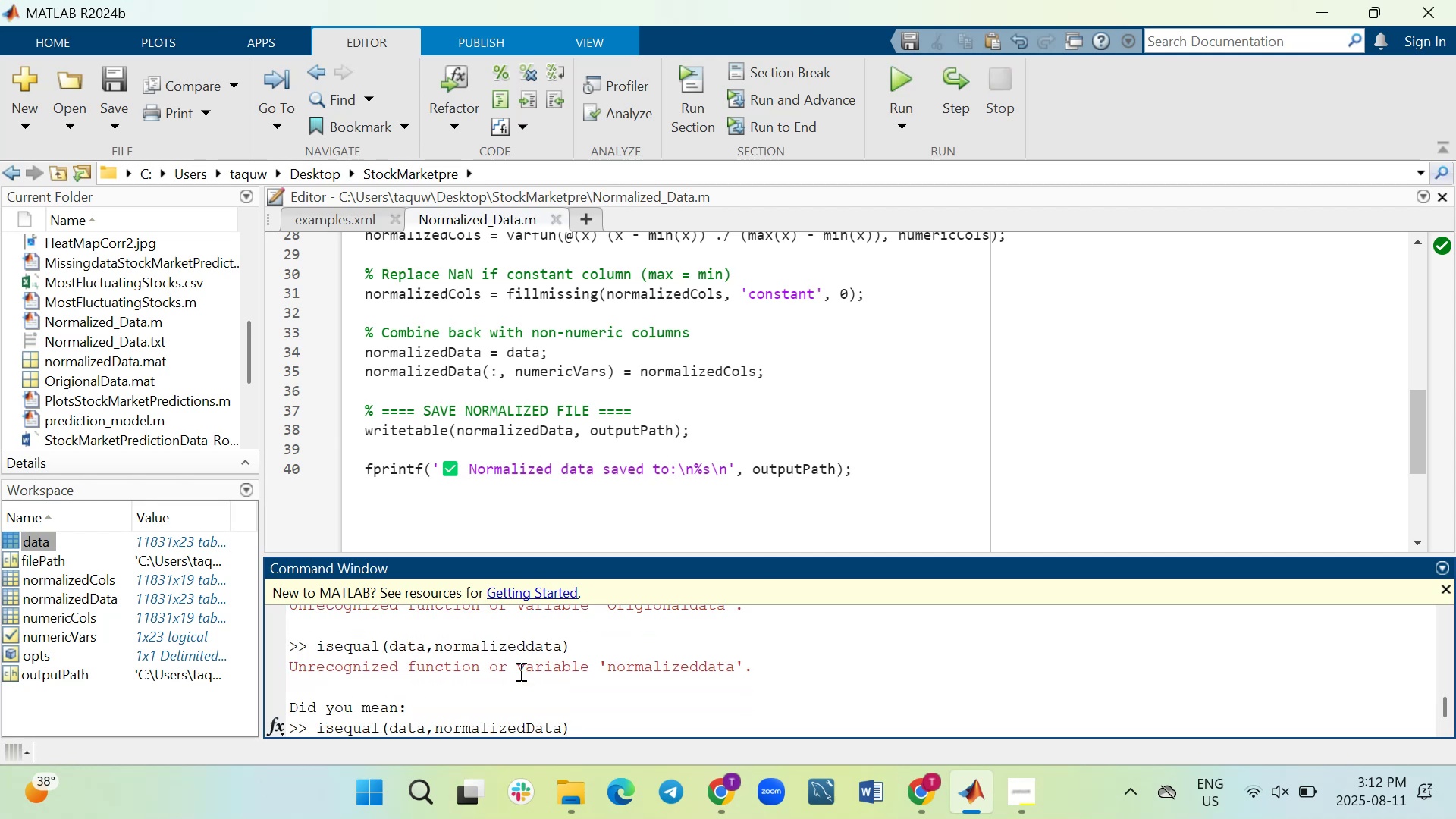 
key(ArrowUp)
 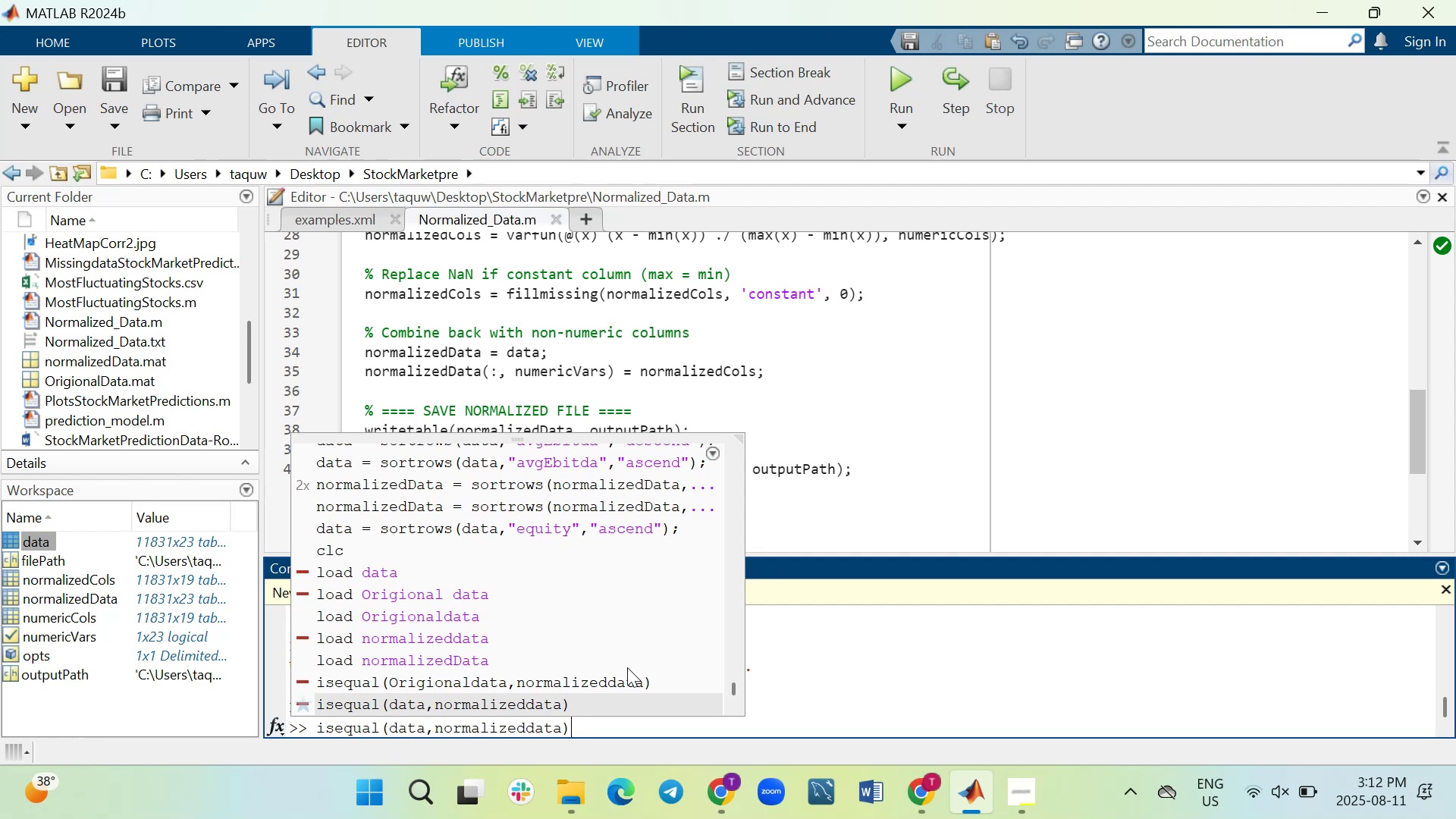 
wait(10.59)
 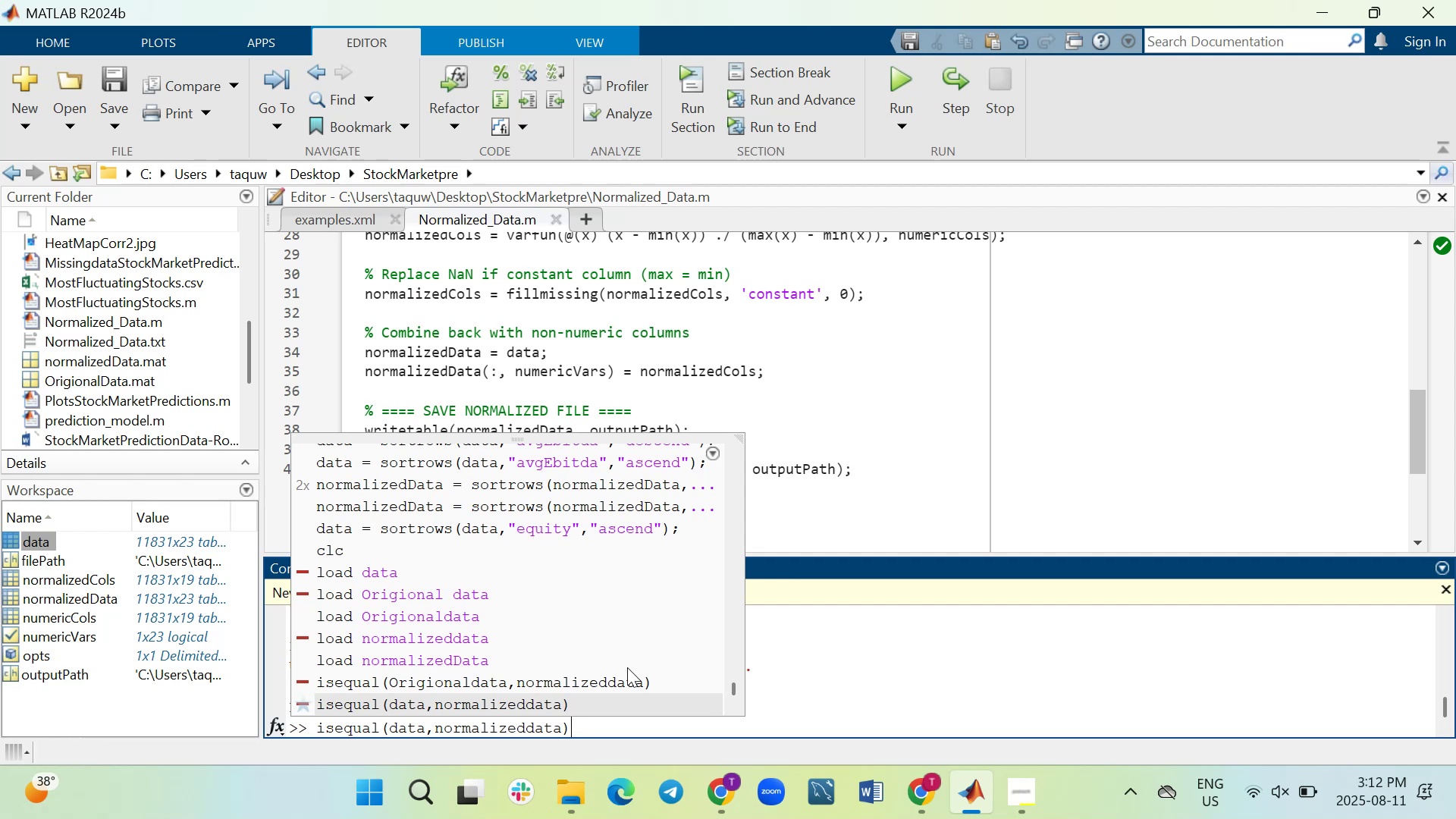 
key(ArrowLeft)
 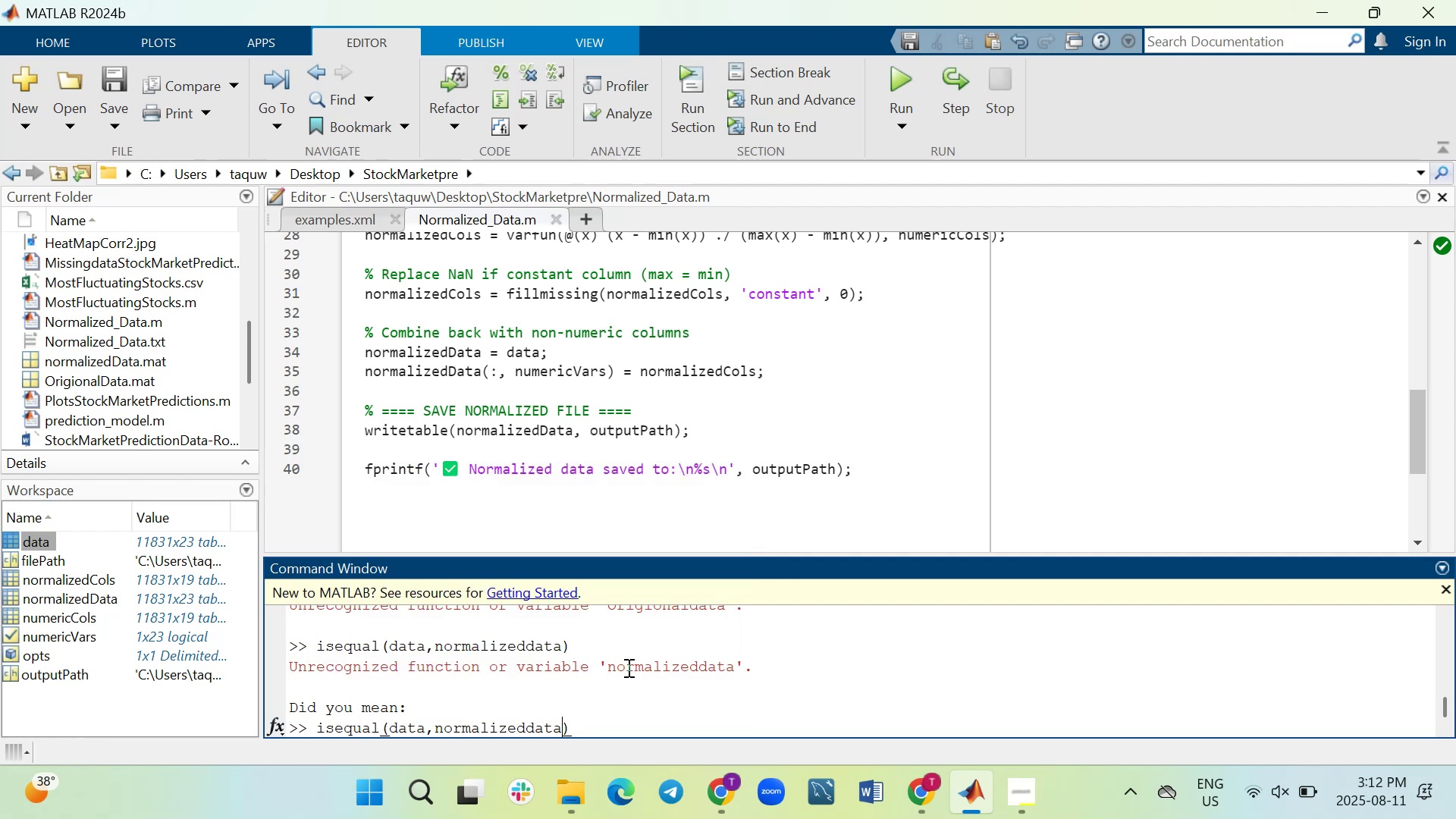 
key(ArrowLeft)
 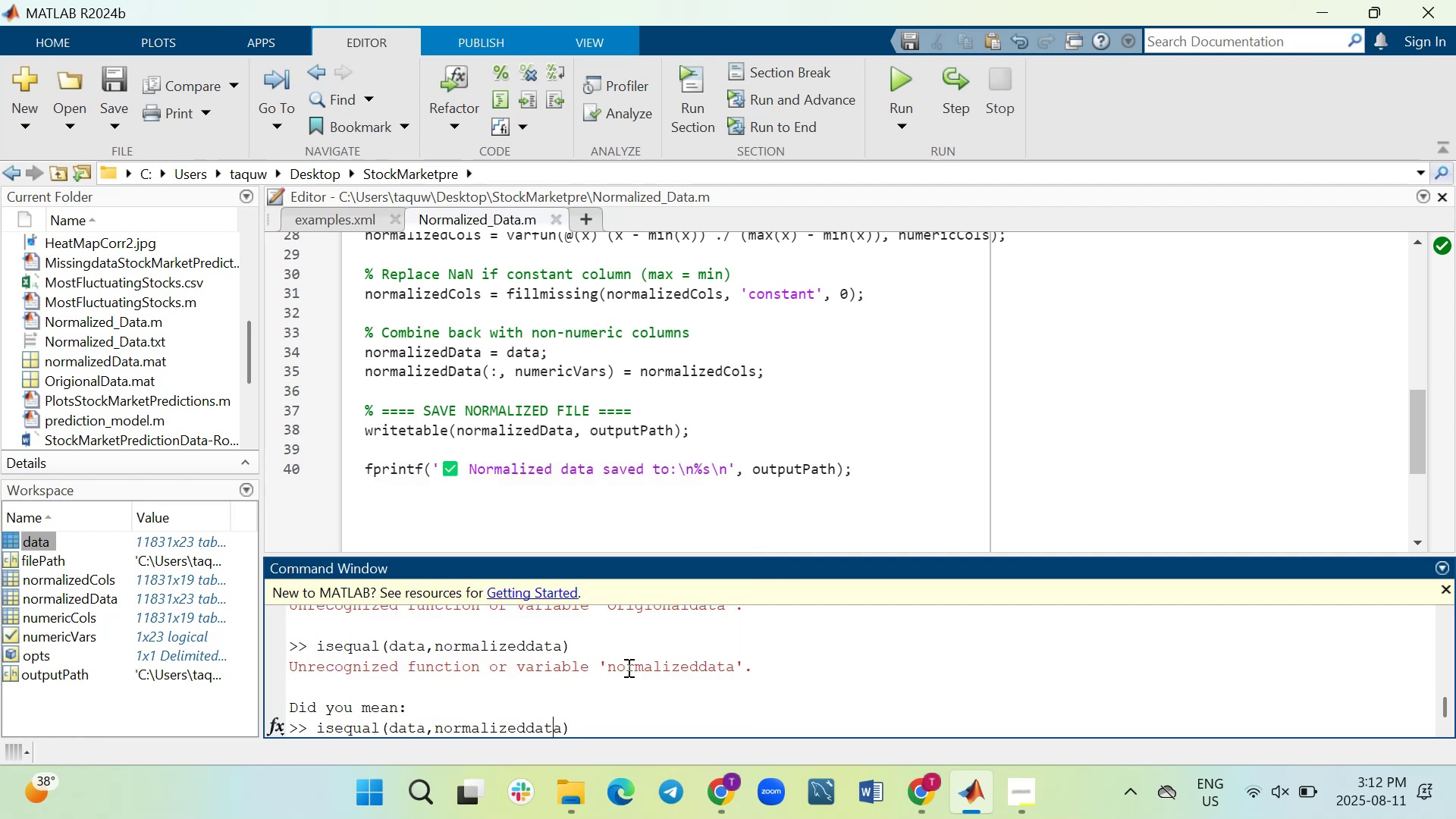 
key(ArrowLeft)
 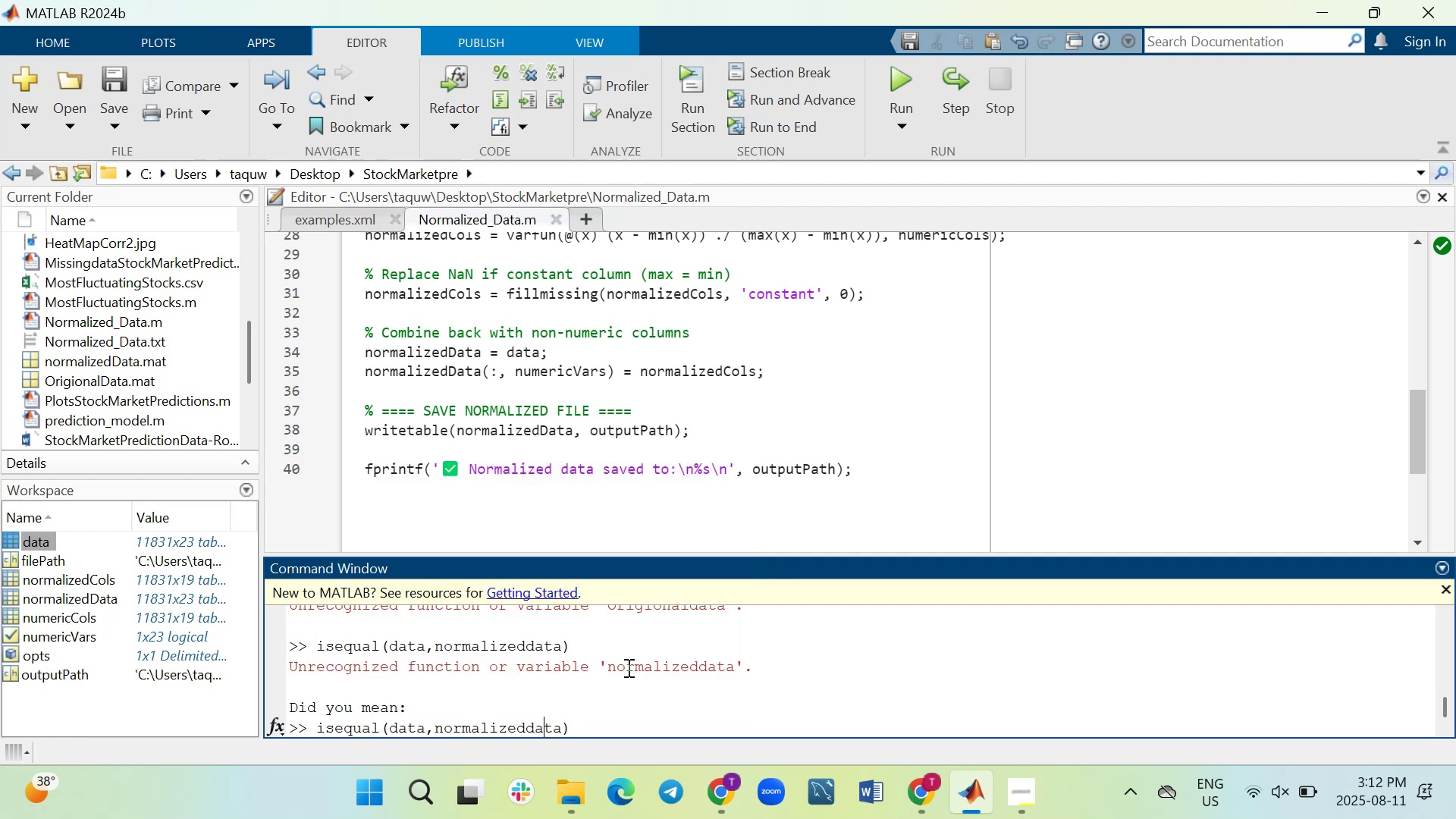 
key(ArrowLeft)
 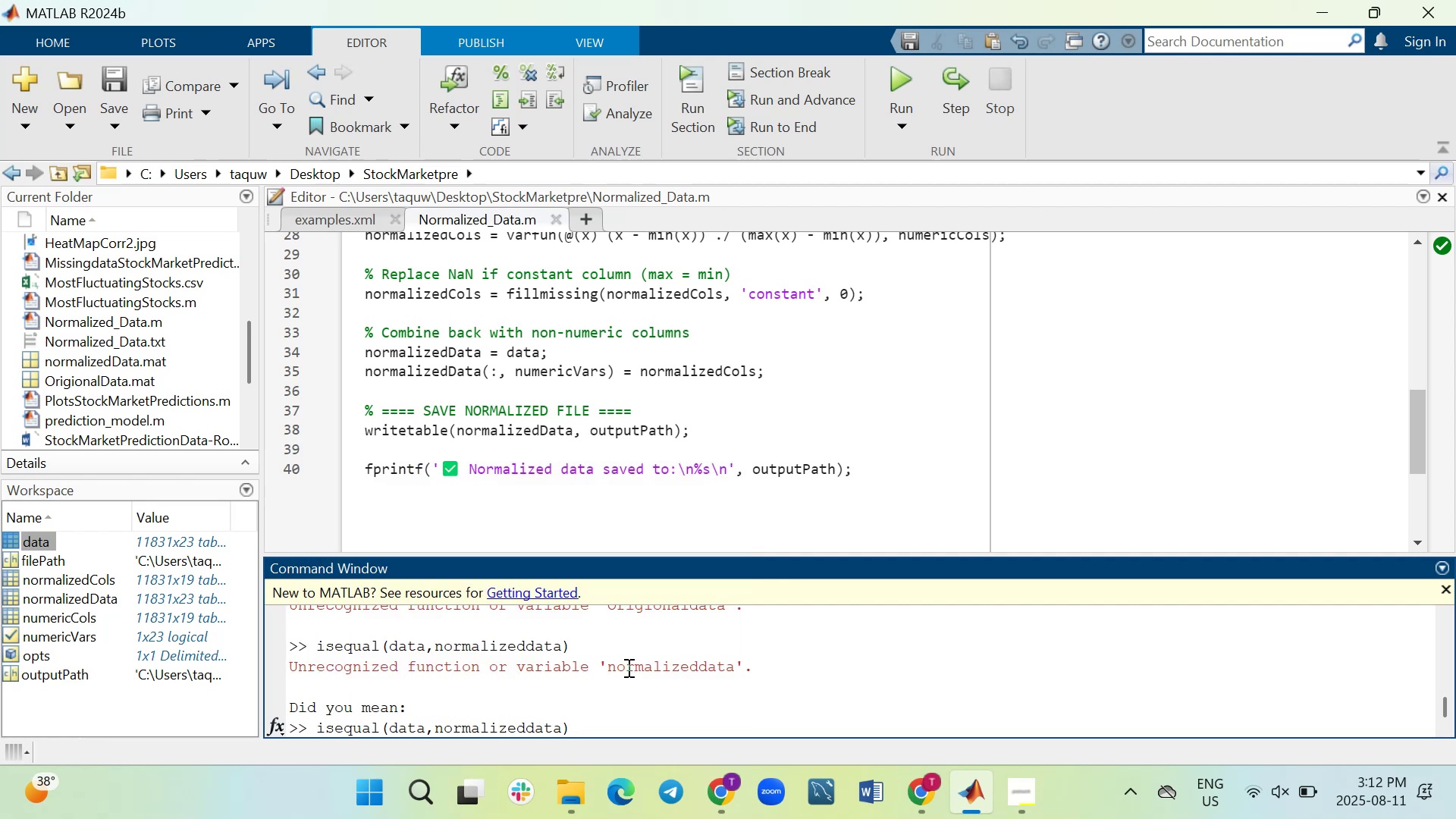 
key(Backspace)
 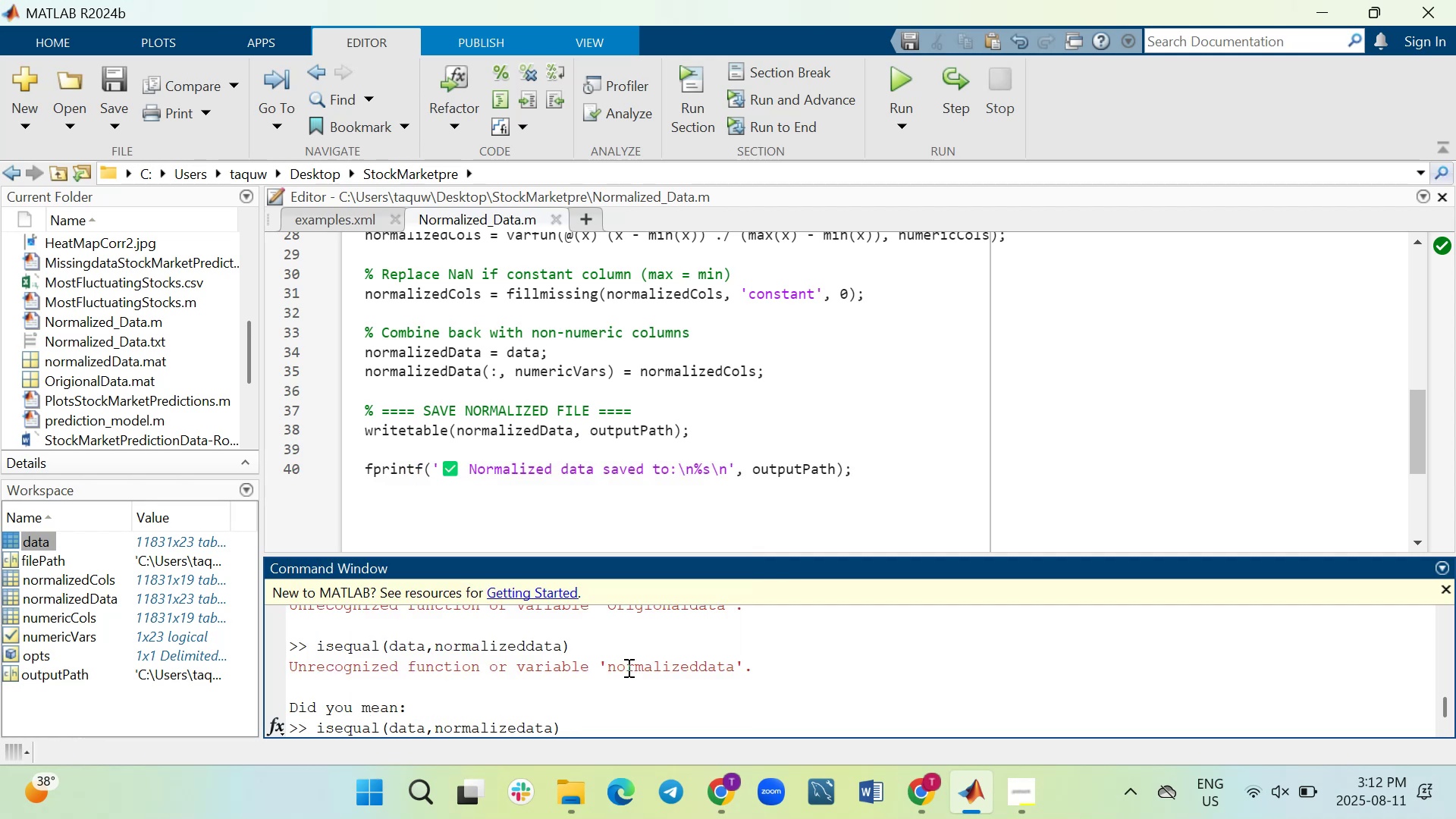 
key(Shift+ShiftLeft)
 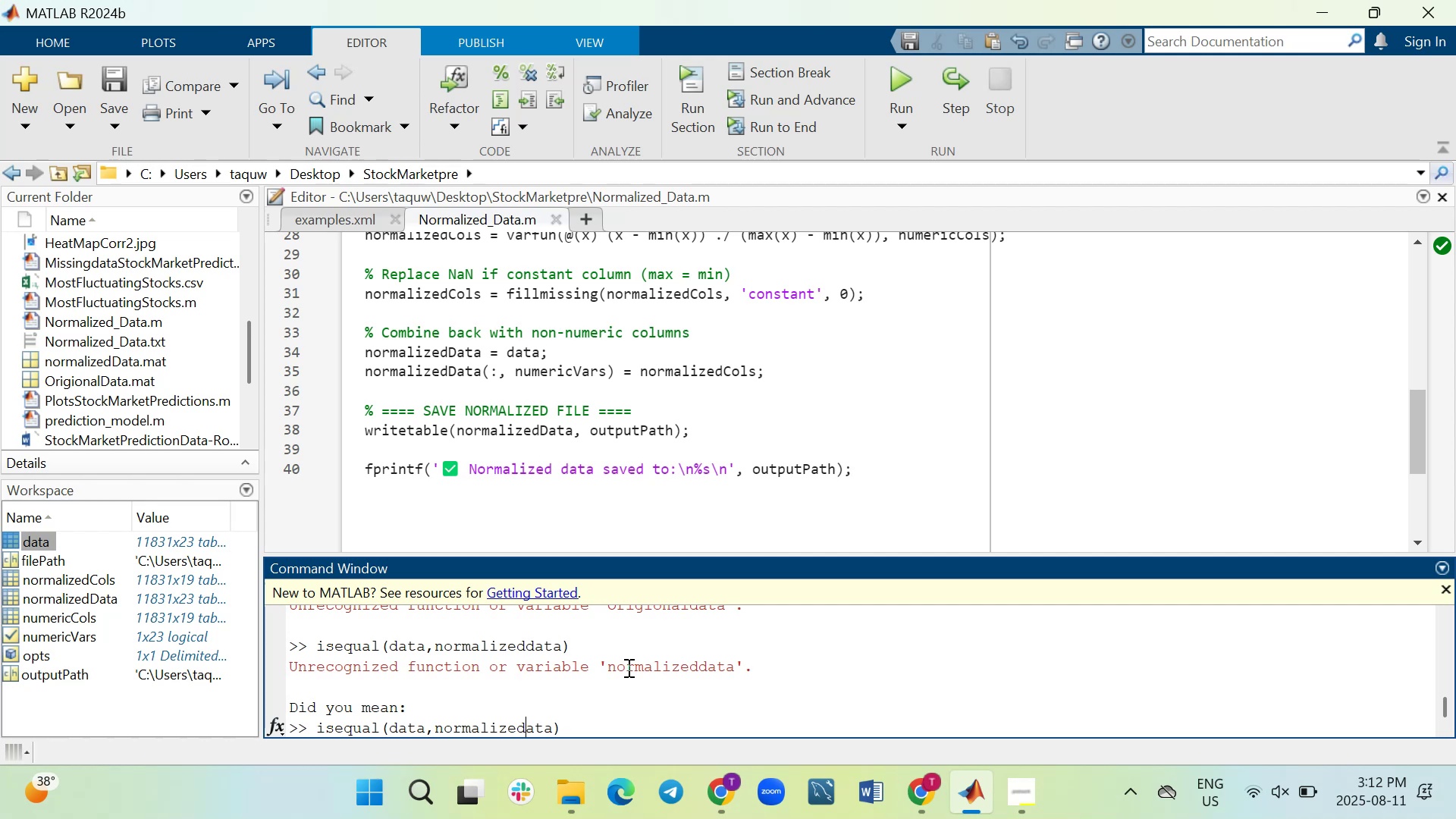 
key(Shift+D)
 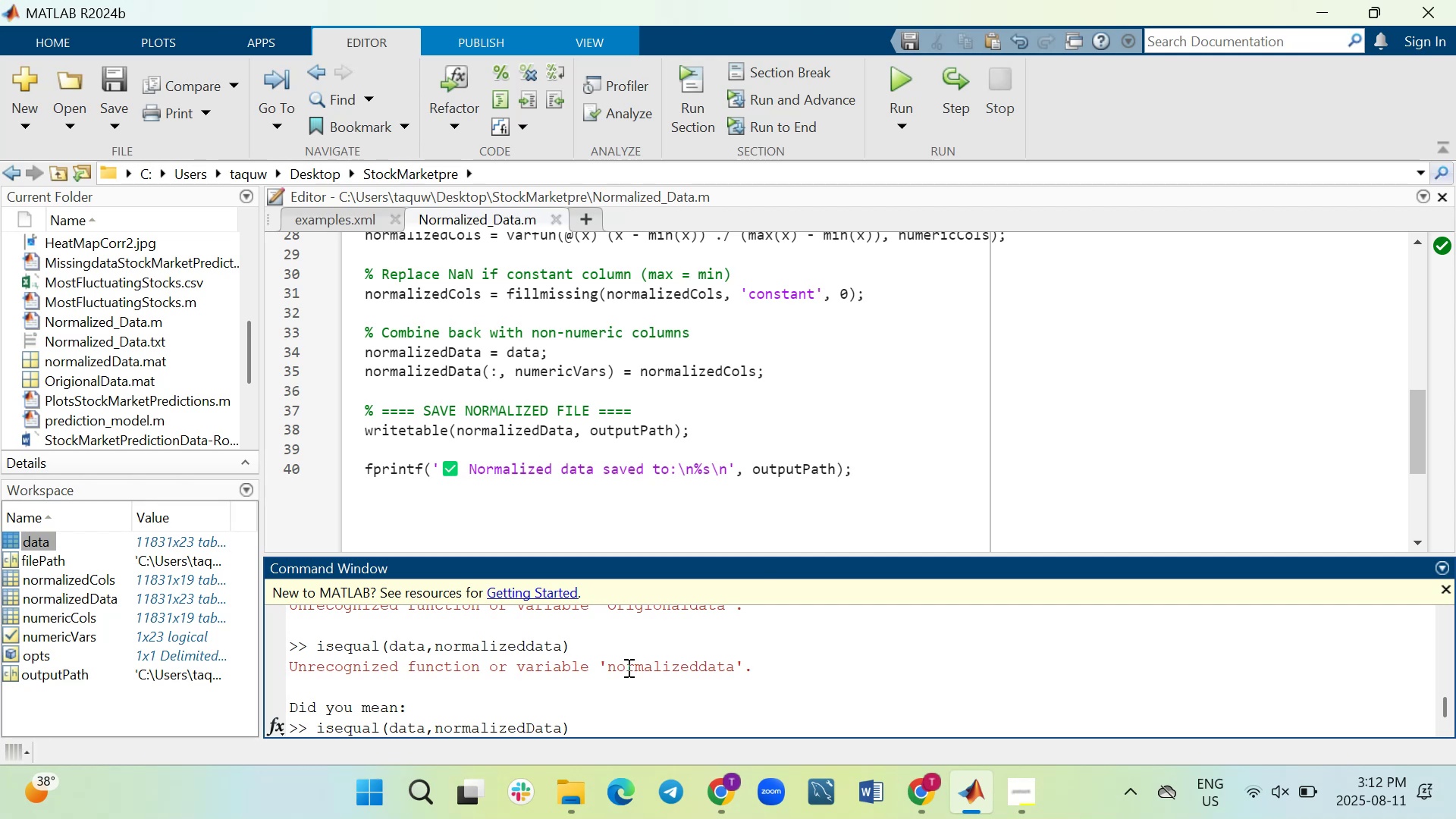 
key(Enter)
 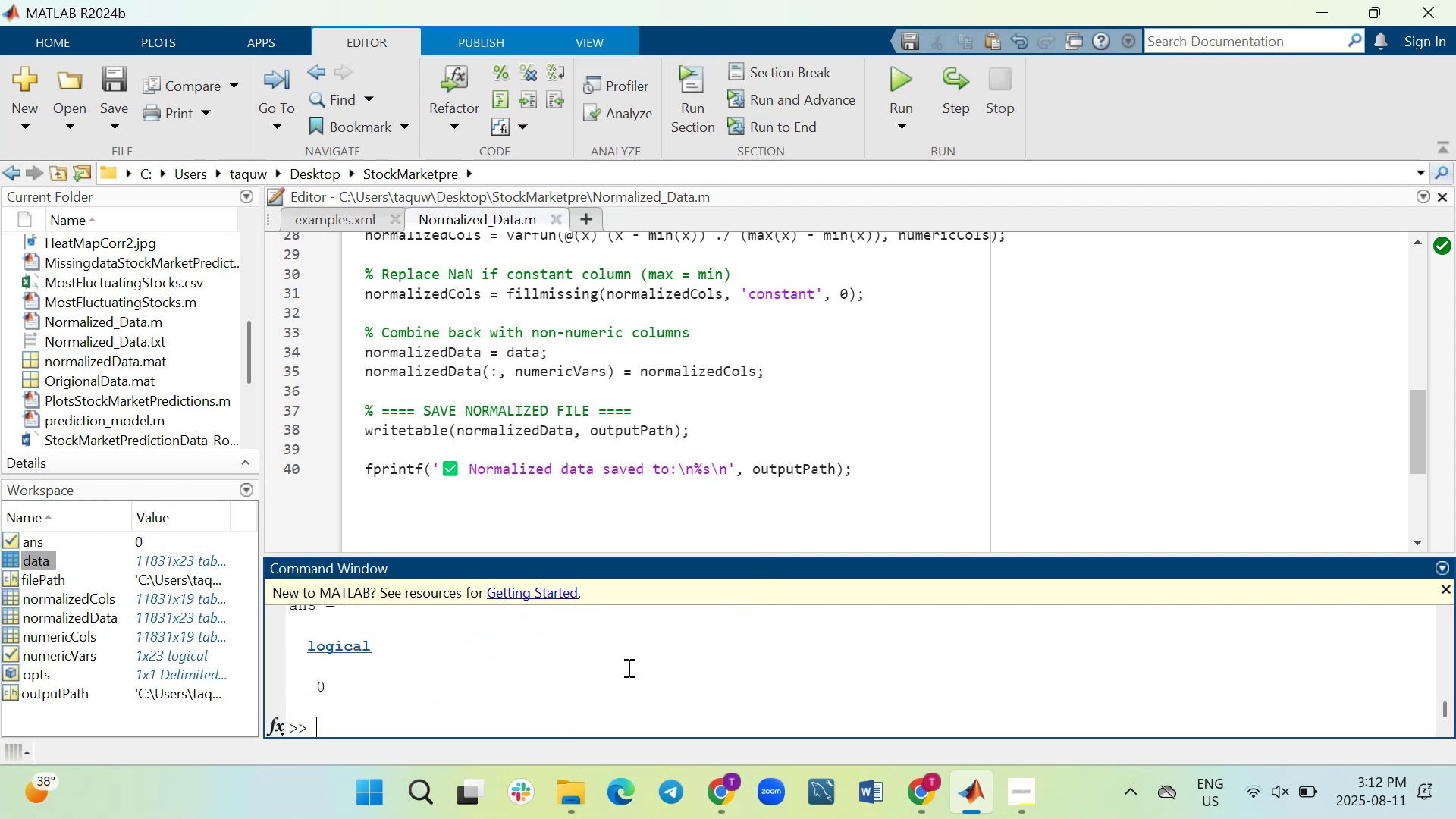 
scroll: coordinate [627, 667], scroll_direction: up, amount: 1.0
 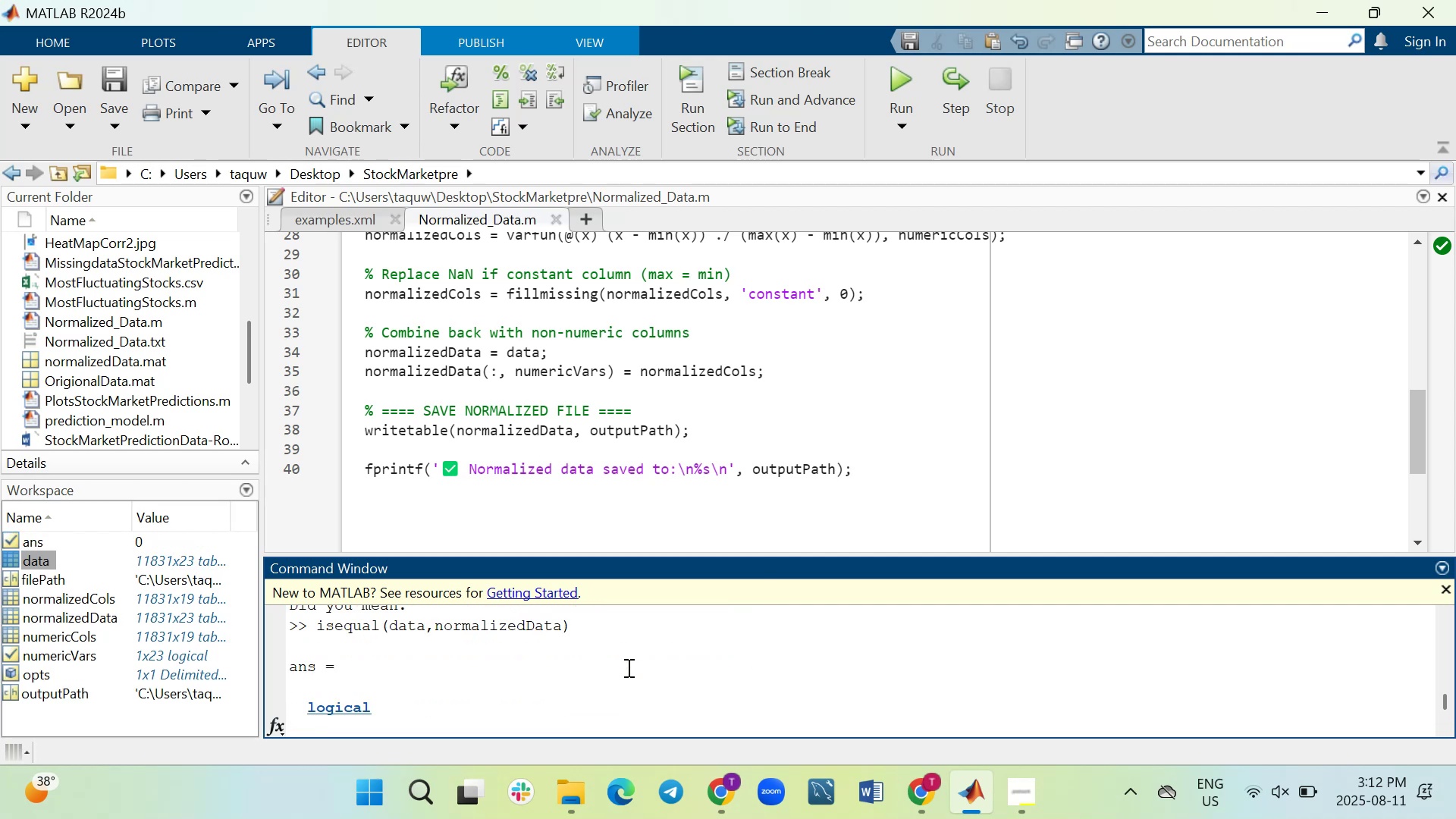 
wait(5.51)
 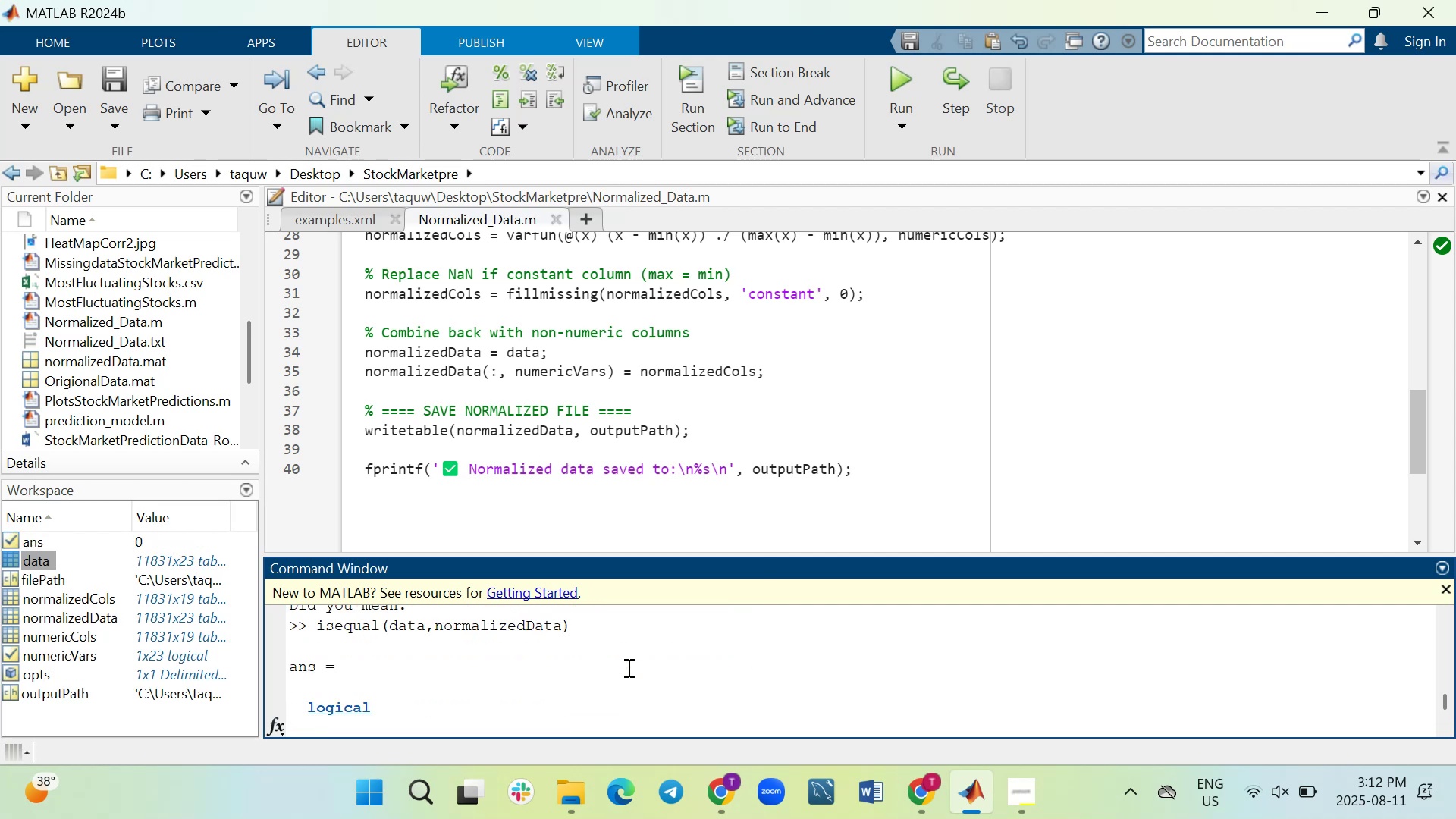 
scroll: coordinate [627, 667], scroll_direction: up, amount: 1.0
 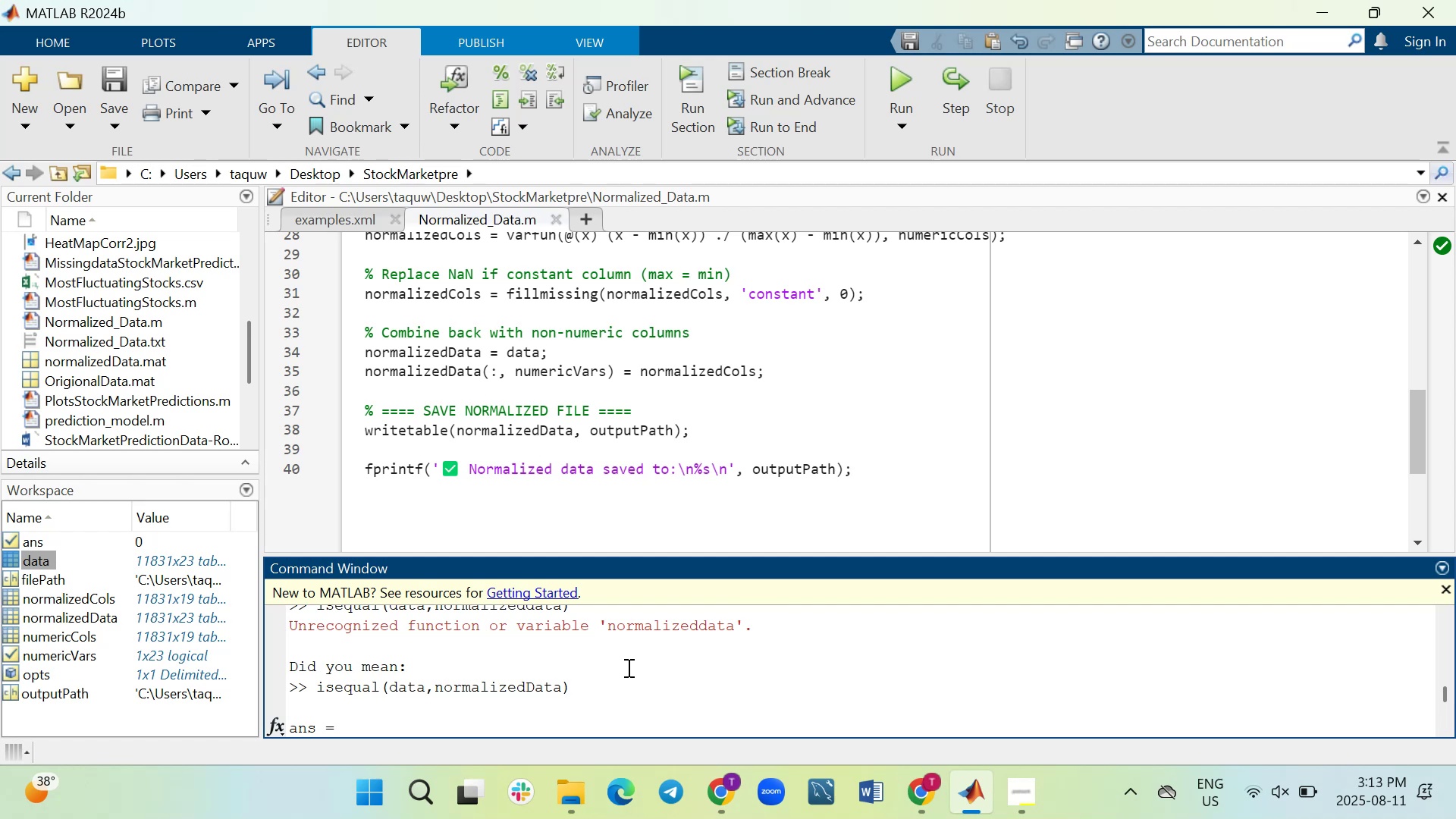 
scroll: coordinate [627, 667], scroll_direction: down, amount: 1.0
 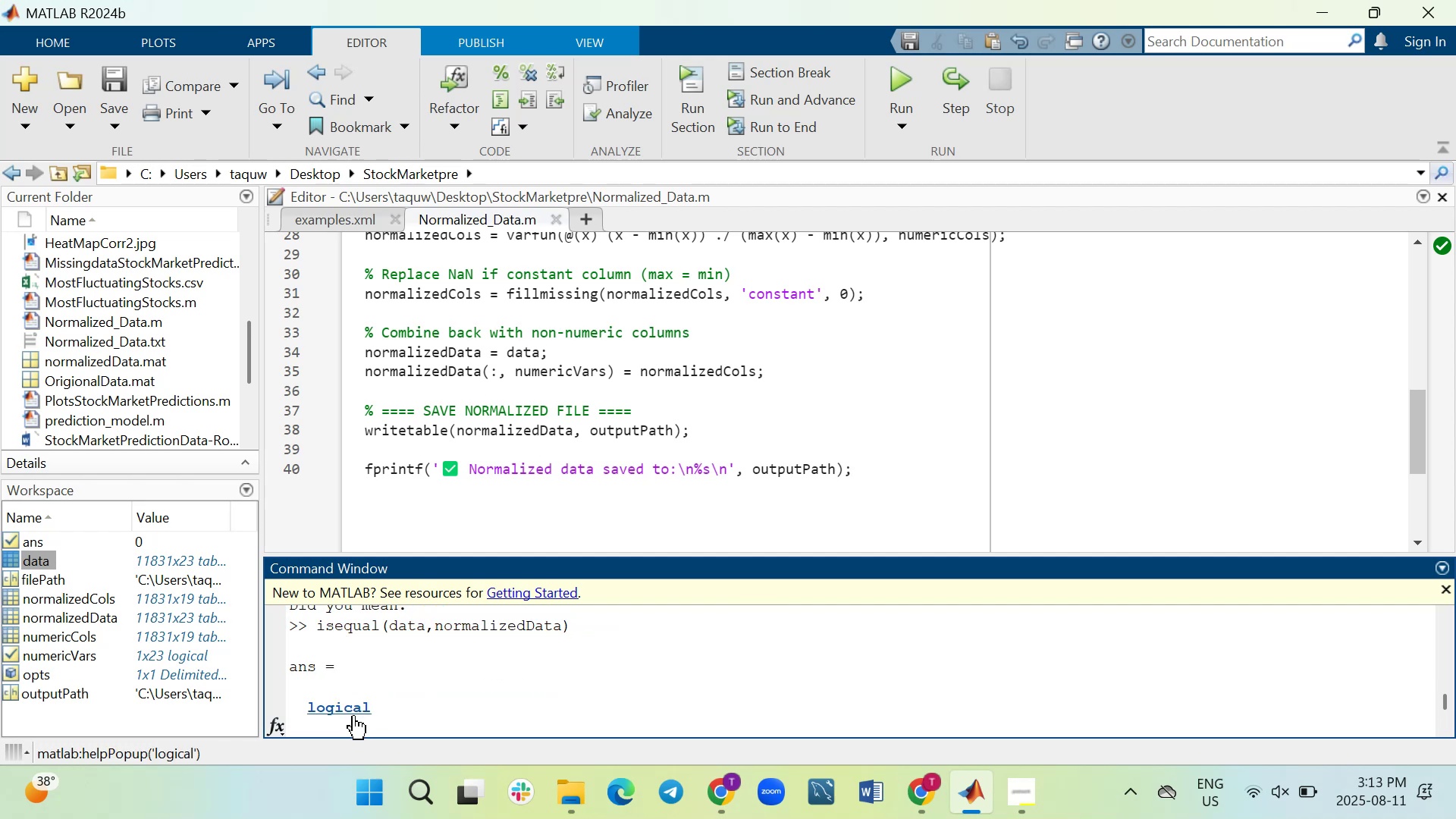 
left_click([353, 709])
 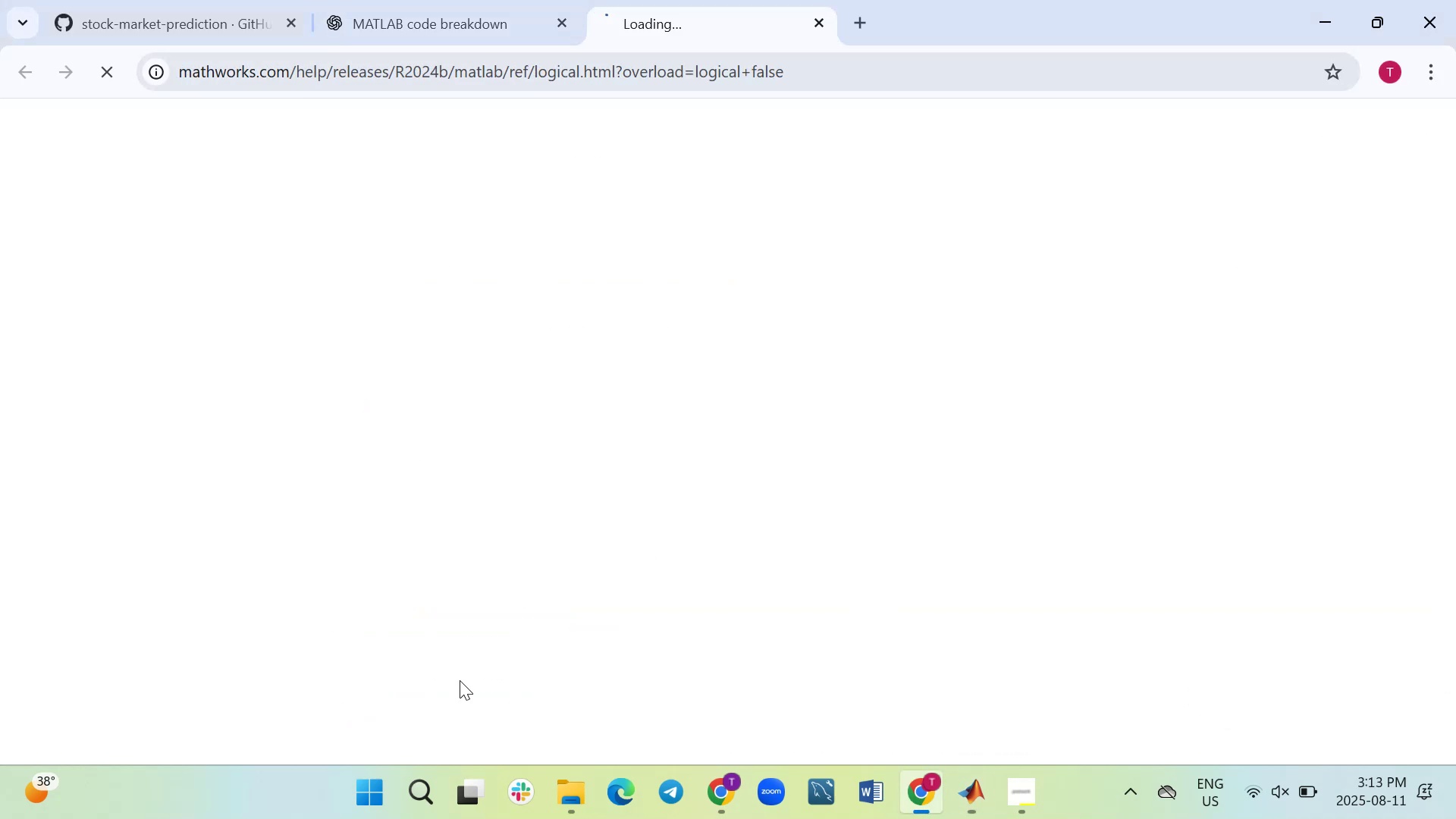 
mouse_move([538, 629])
 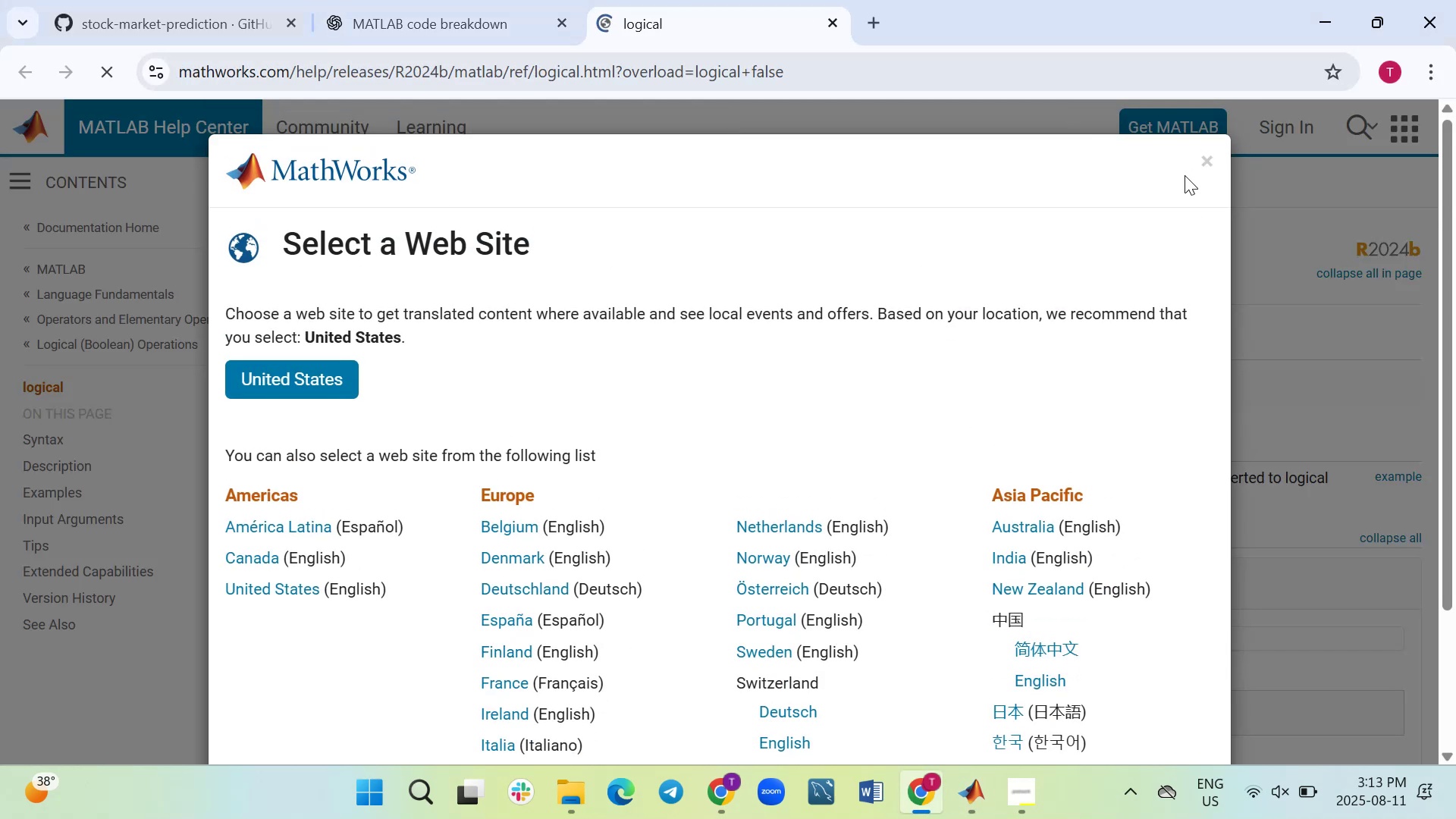 
left_click([1208, 162])
 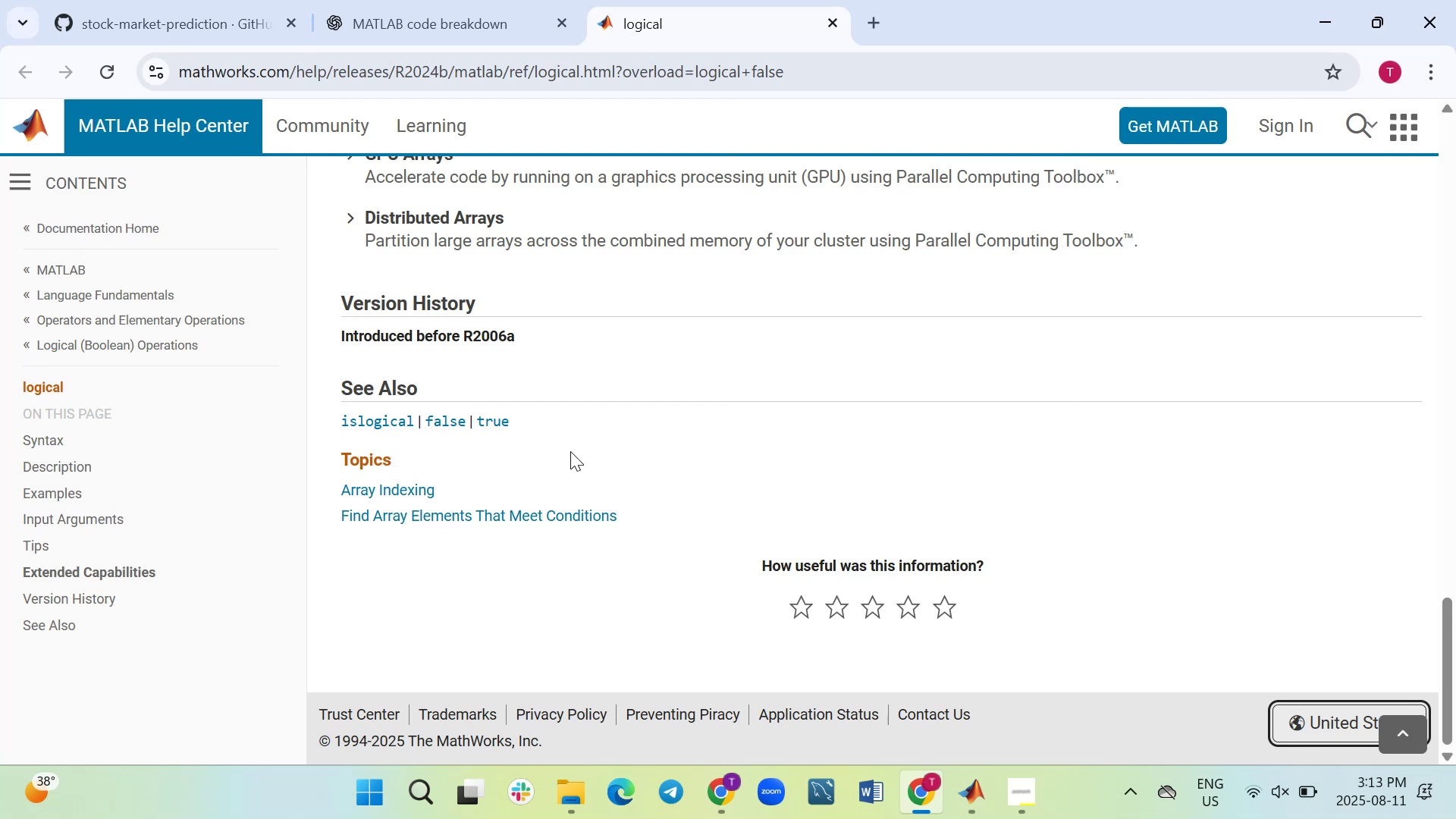 
scroll: coordinate [608, 463], scroll_direction: up, amount: 16.0
 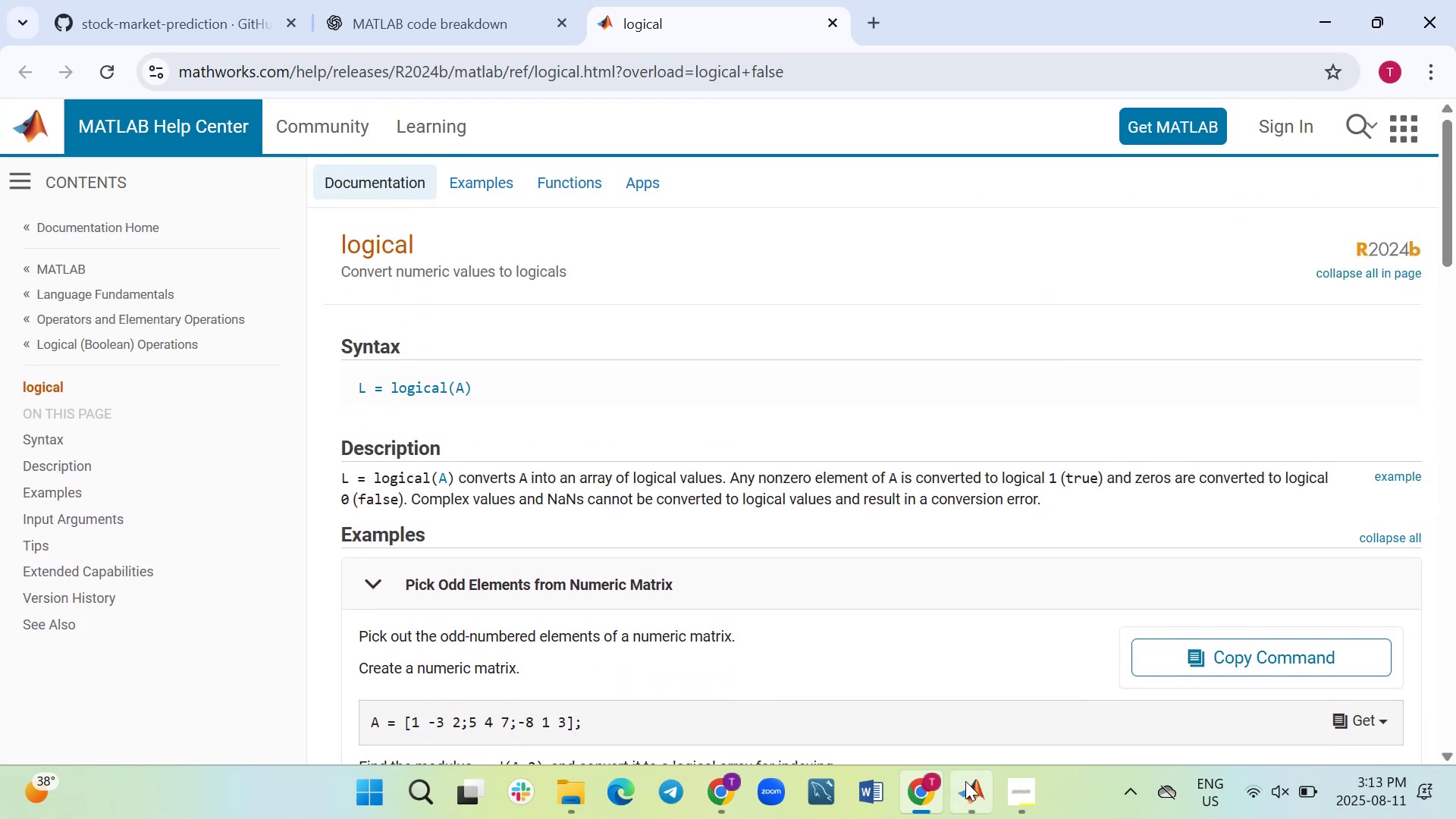 
left_click([966, 781])
 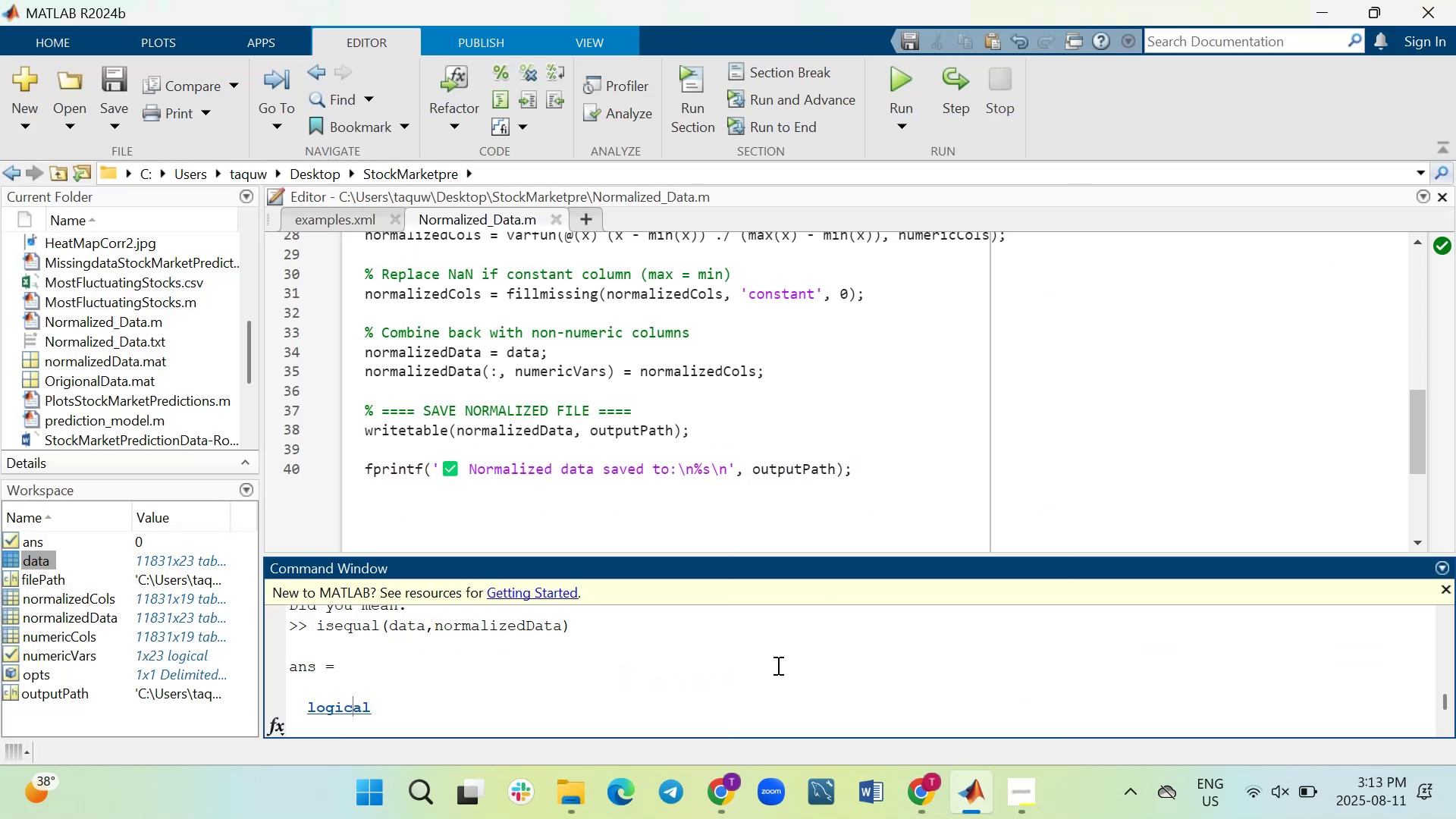 
scroll: coordinate [777, 667], scroll_direction: down, amount: 1.0
 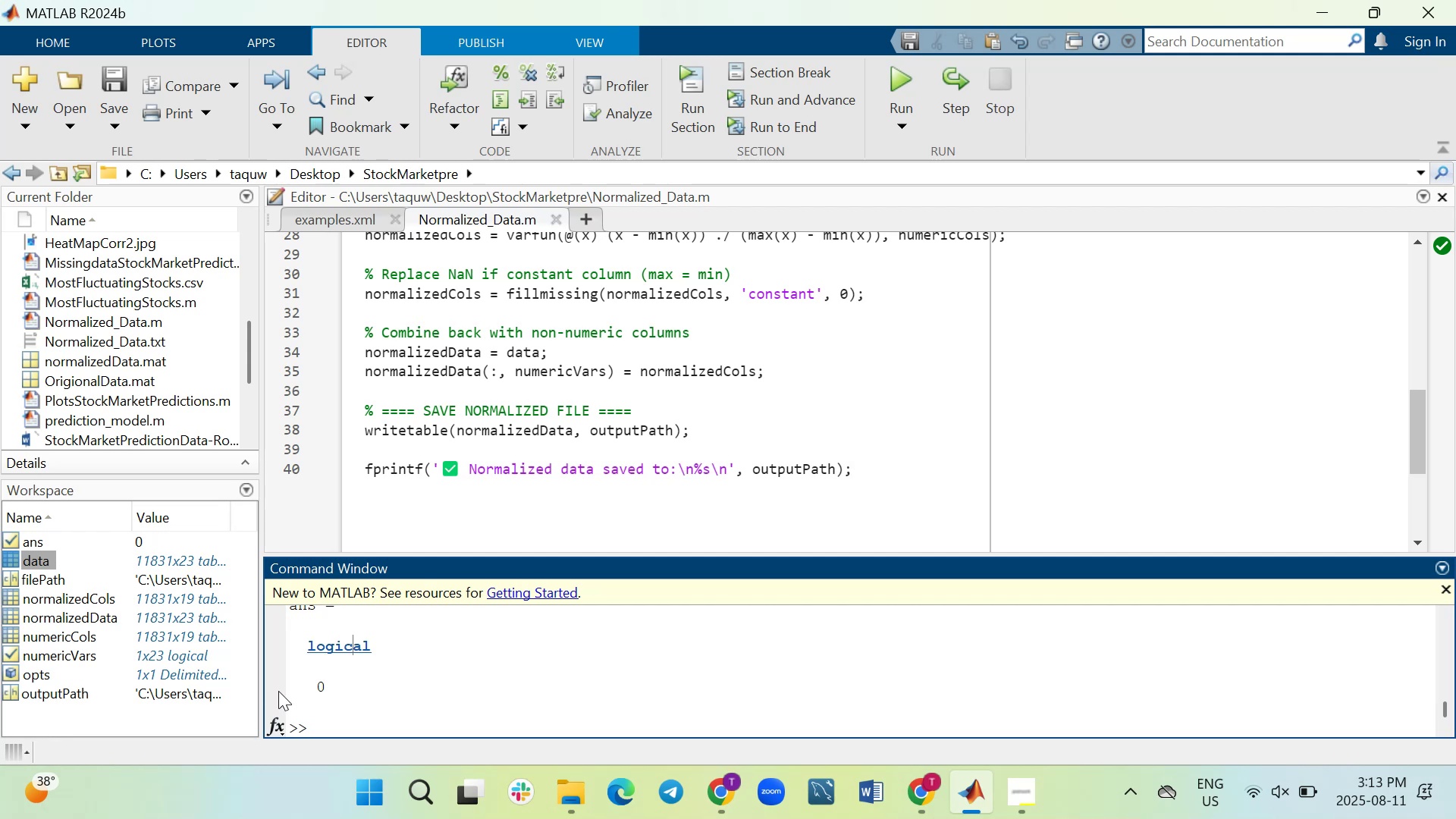 
left_click_drag(start_coordinate=[313, 688], to_coordinate=[340, 688])
 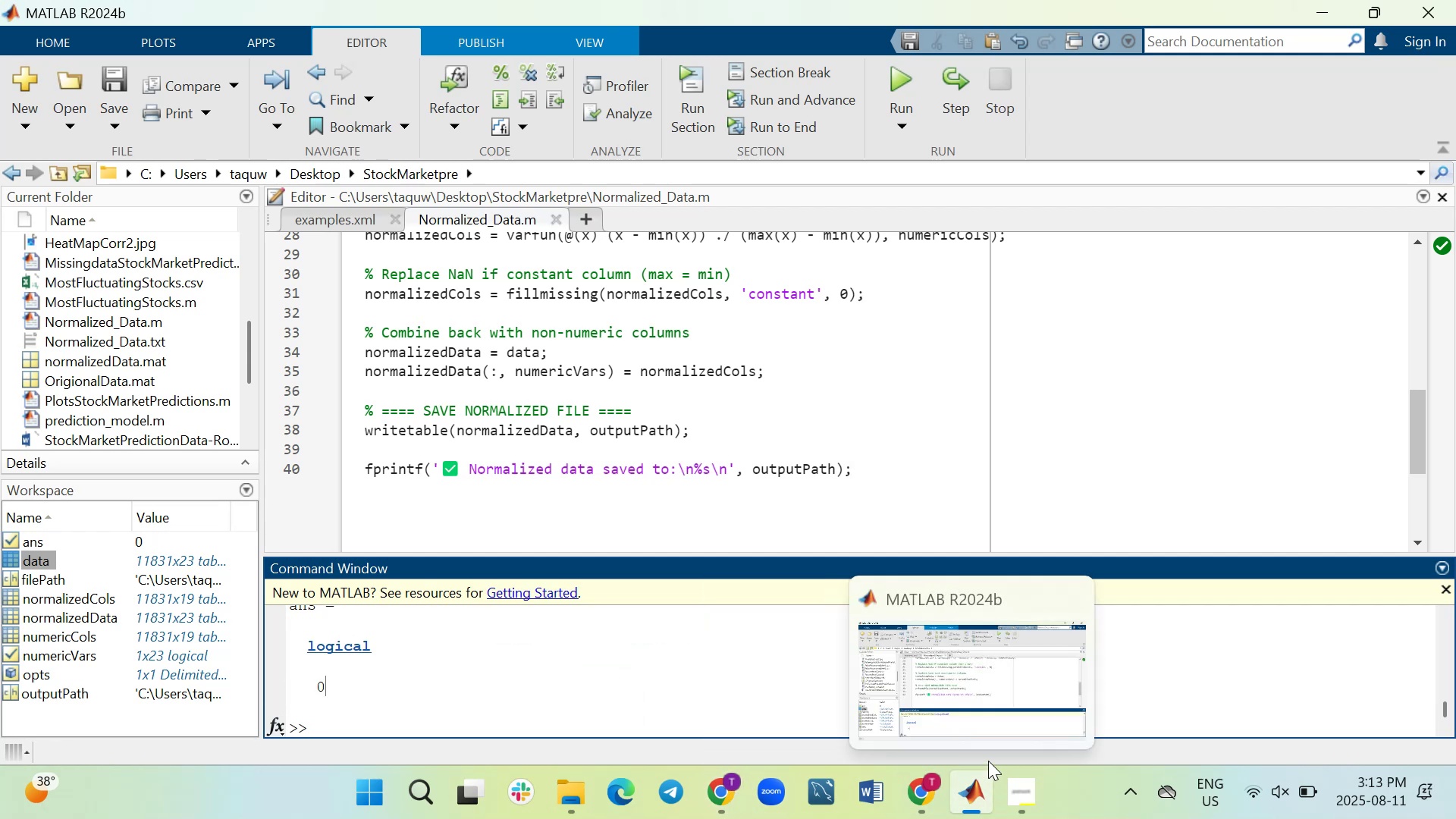 
wait(5.9)
 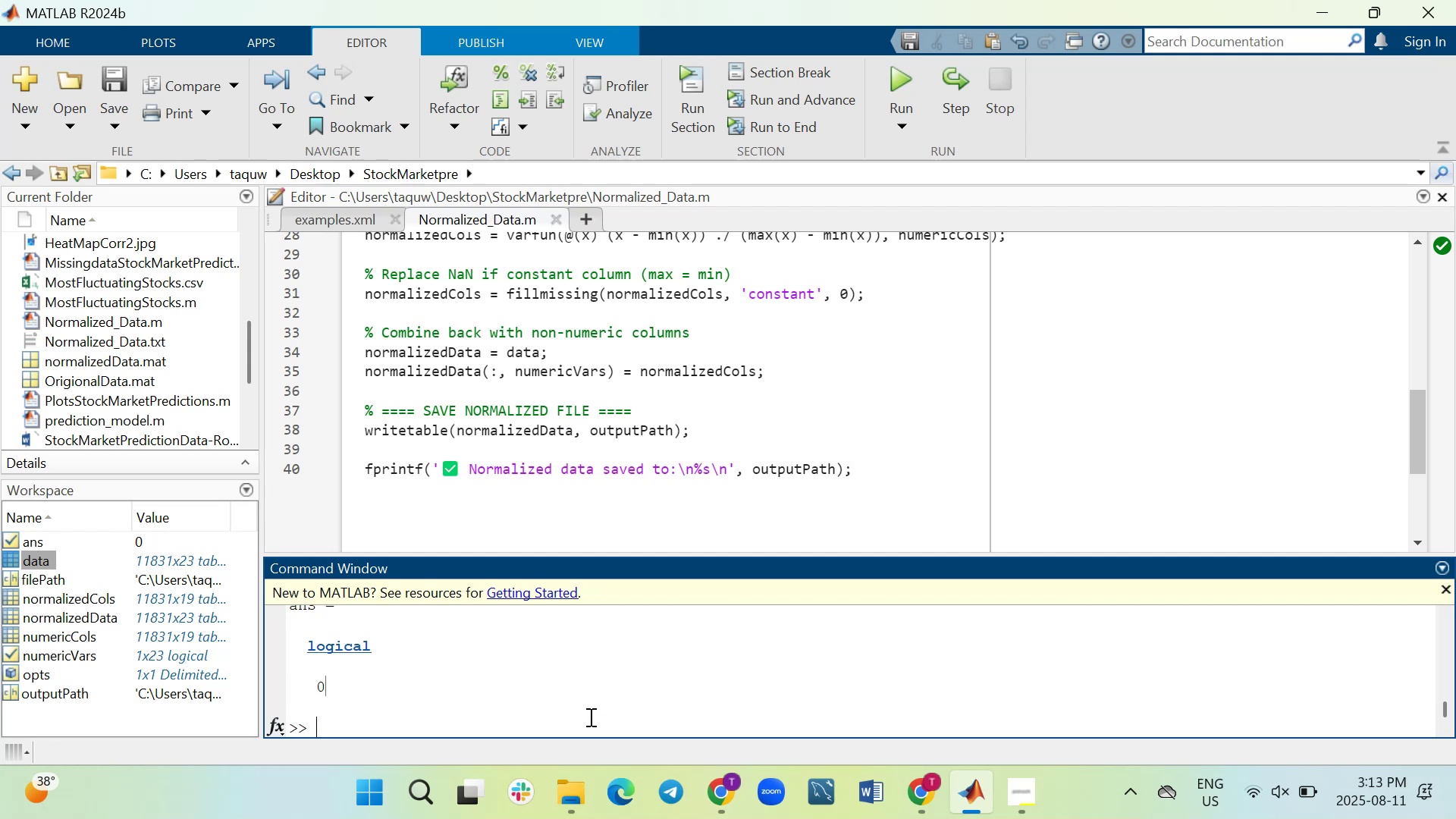 
left_click([918, 689])
 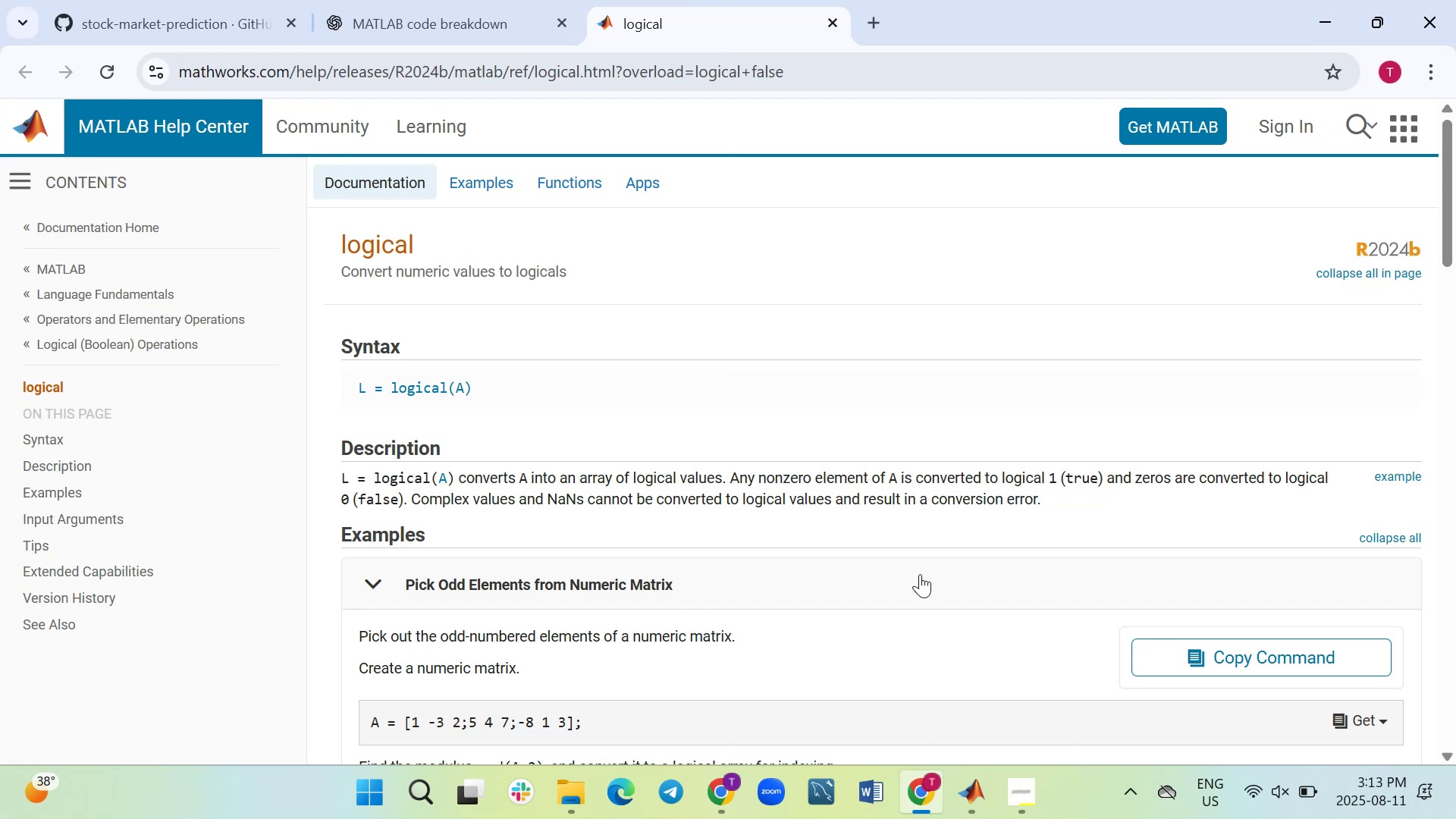 
wait(7.41)
 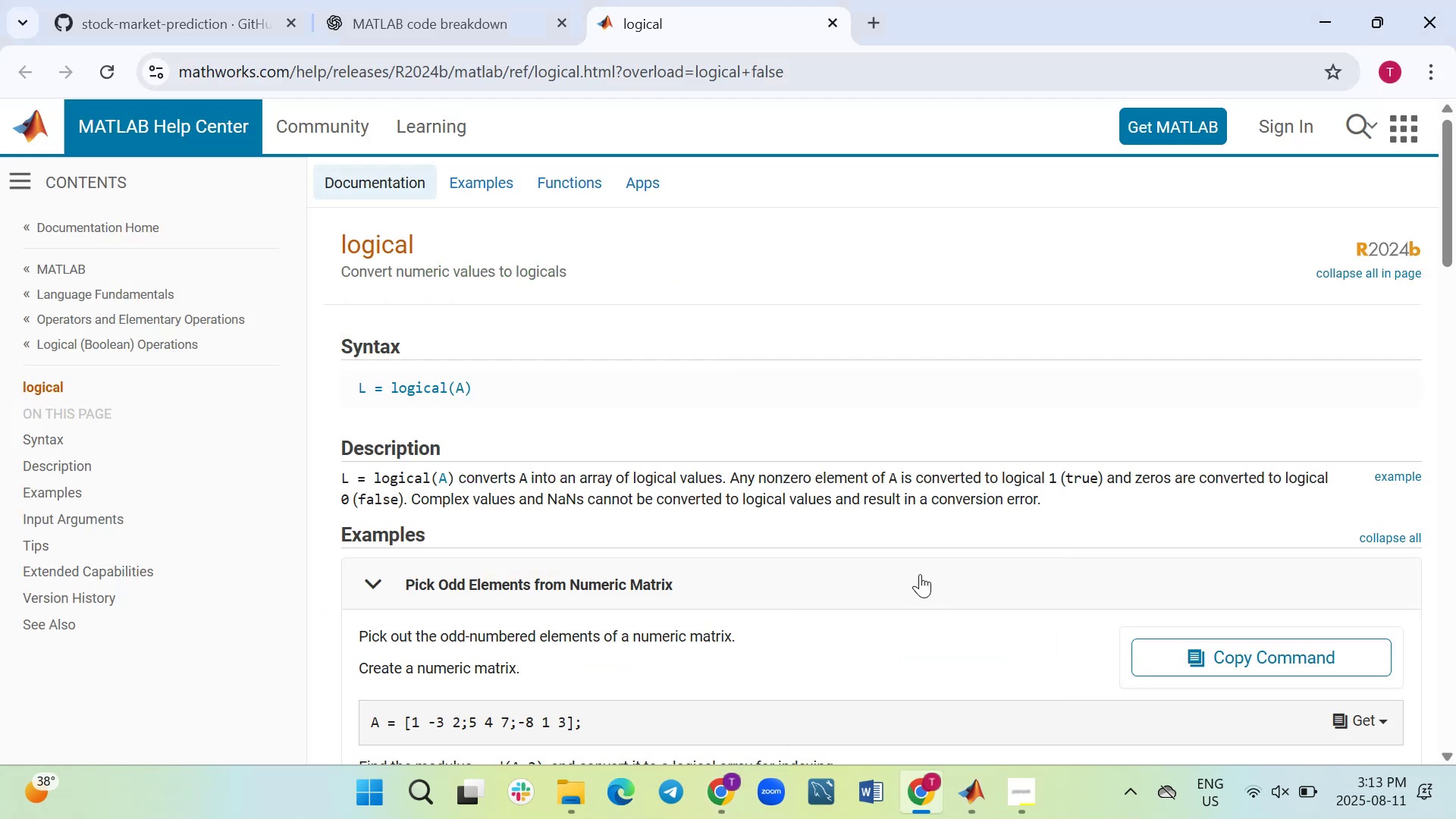 
scroll: coordinate [920, 574], scroll_direction: down, amount: 3.0
 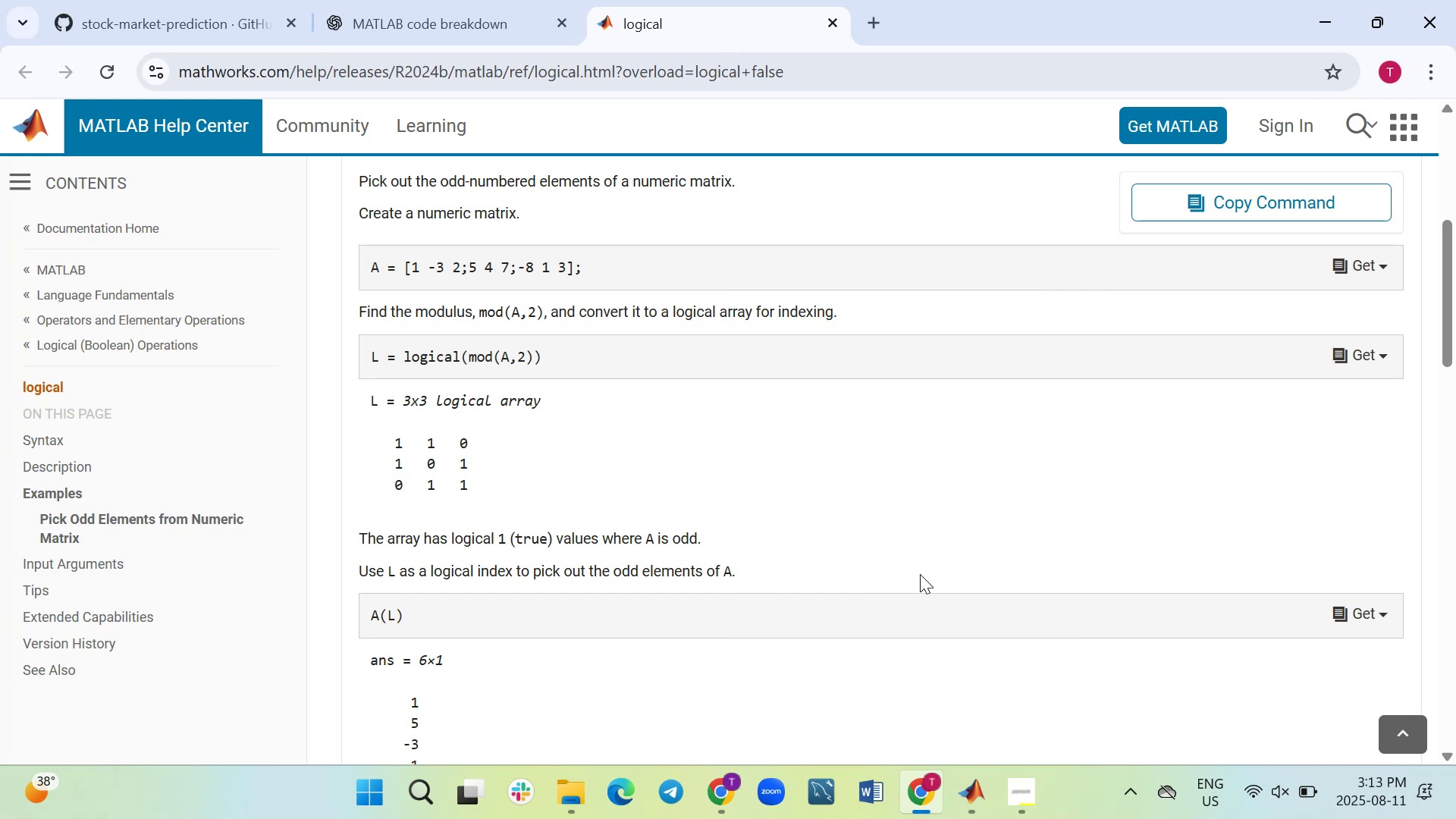 
wait(13.84)
 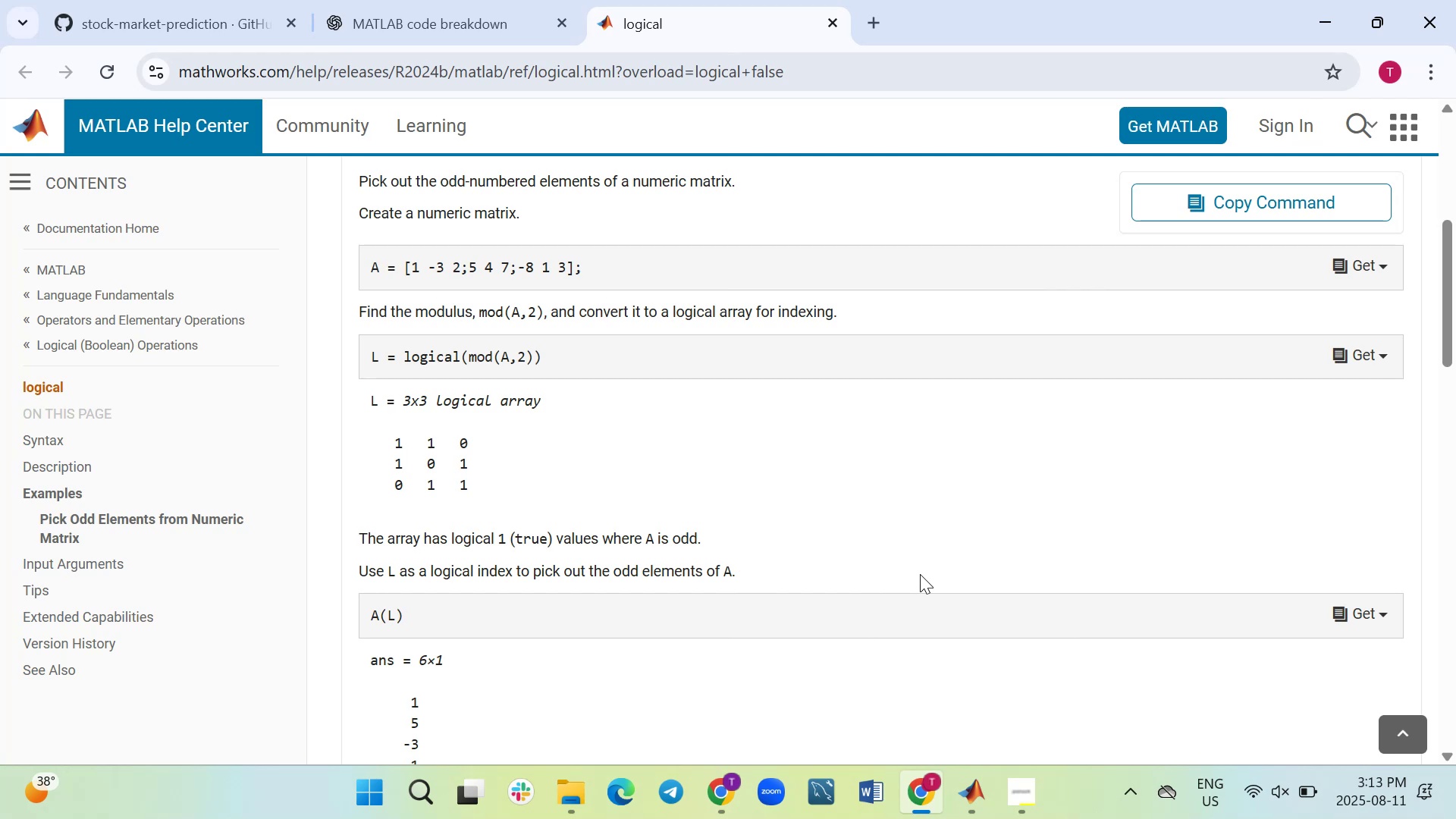 
scroll: coordinate [920, 574], scroll_direction: down, amount: 1.0
 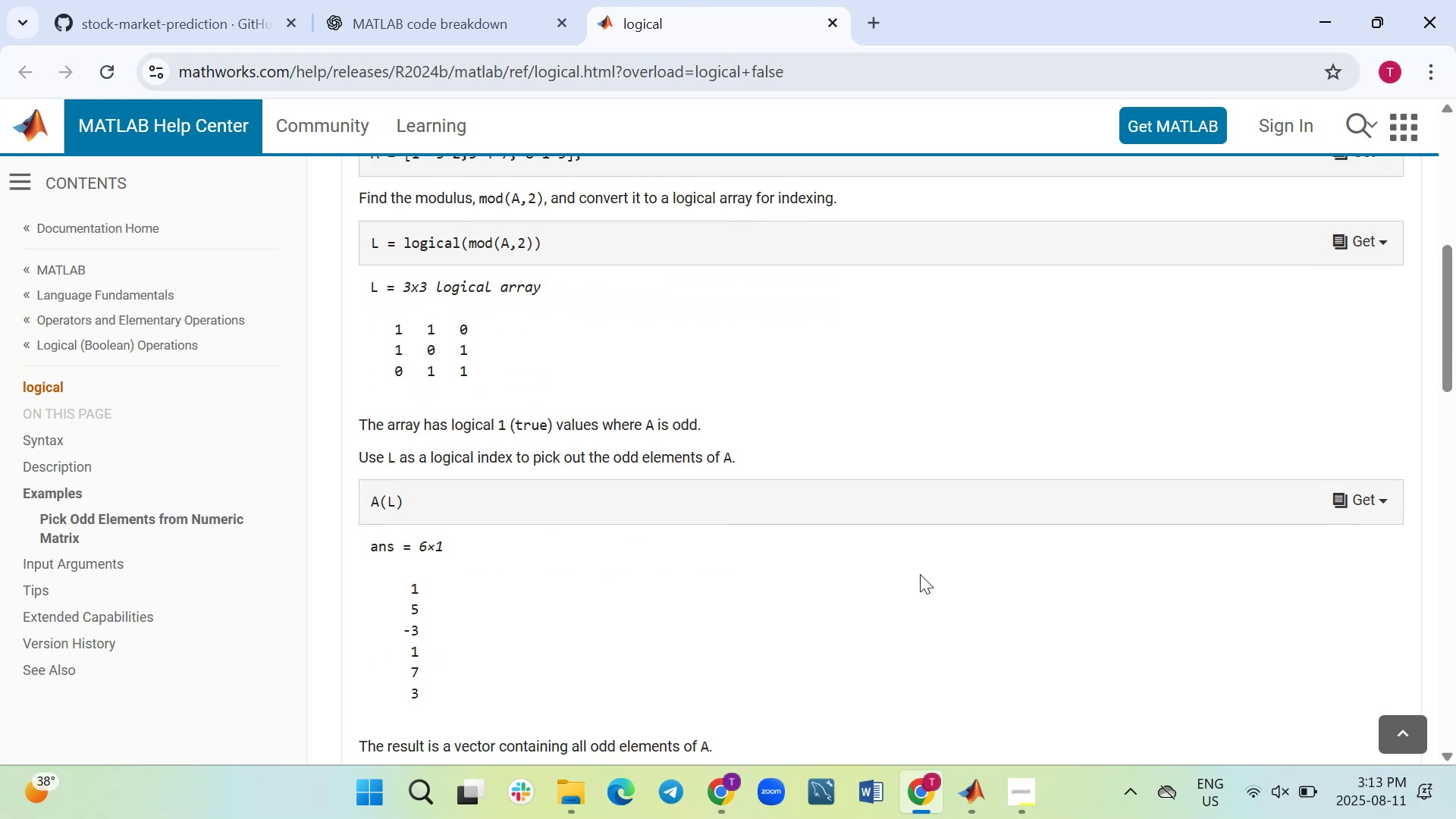 
scroll: coordinate [920, 574], scroll_direction: up, amount: 1.0
 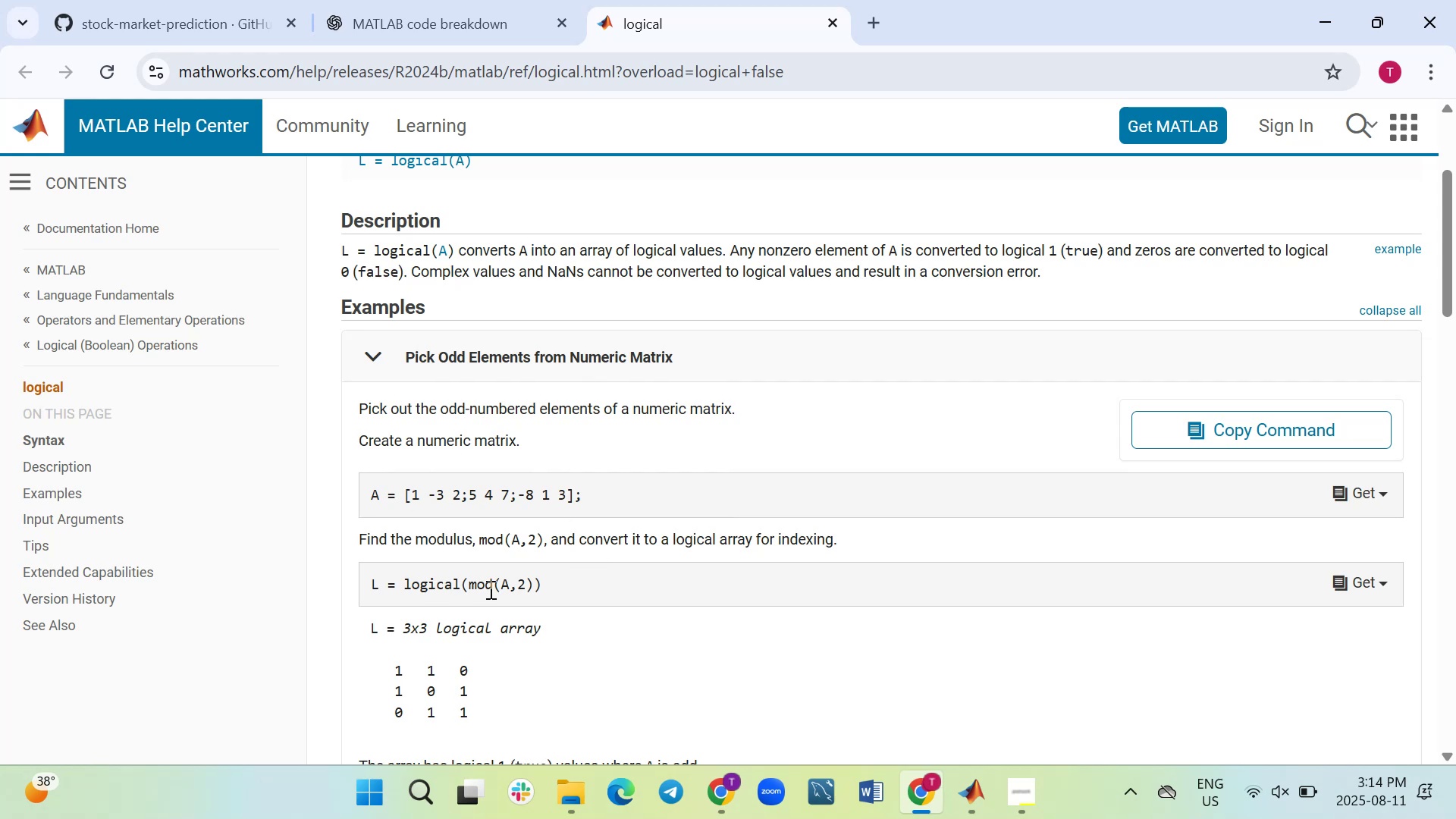 
wait(33.52)
 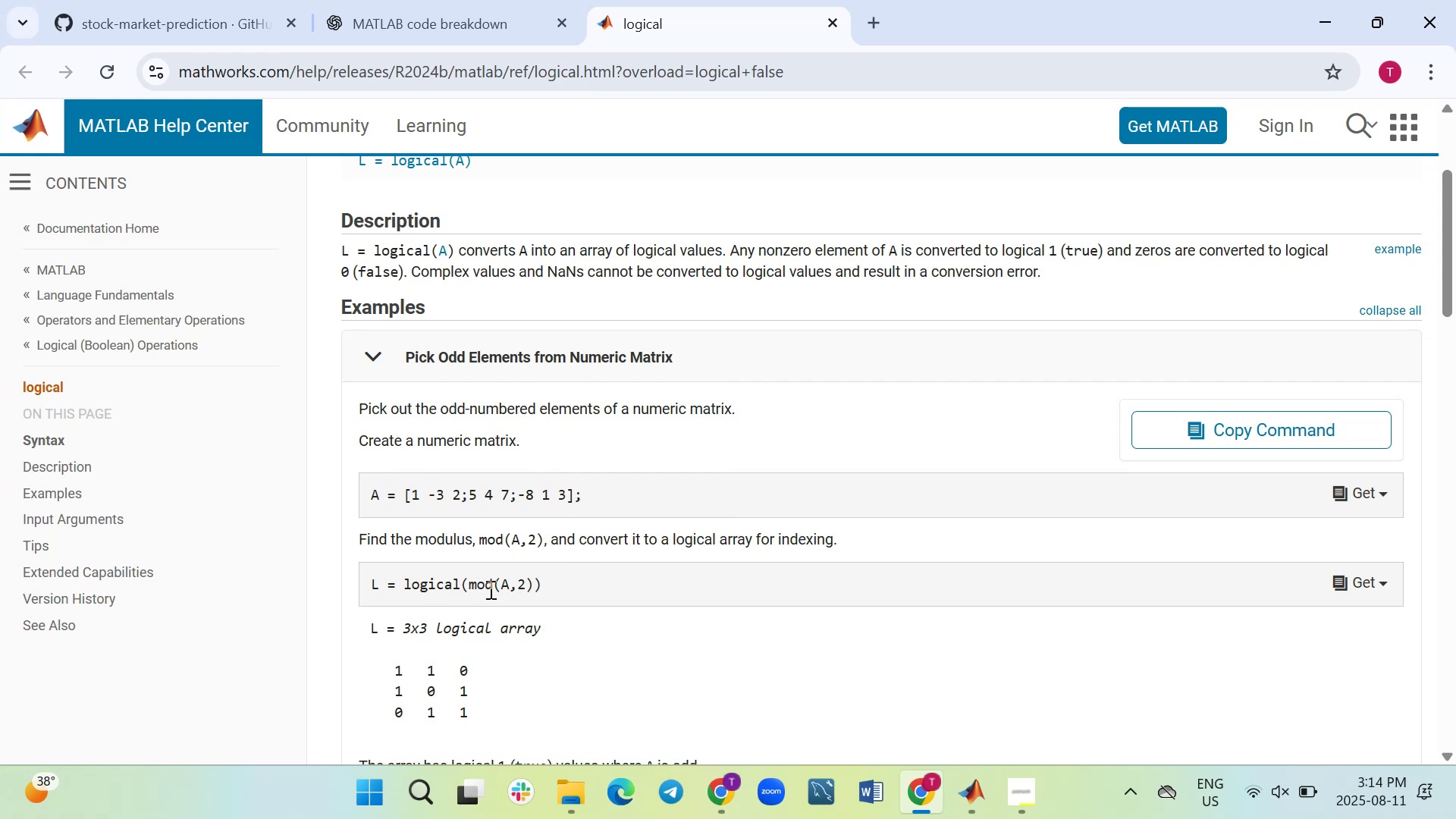 
scroll: coordinate [510, 486], scroll_direction: down, amount: 3.0
 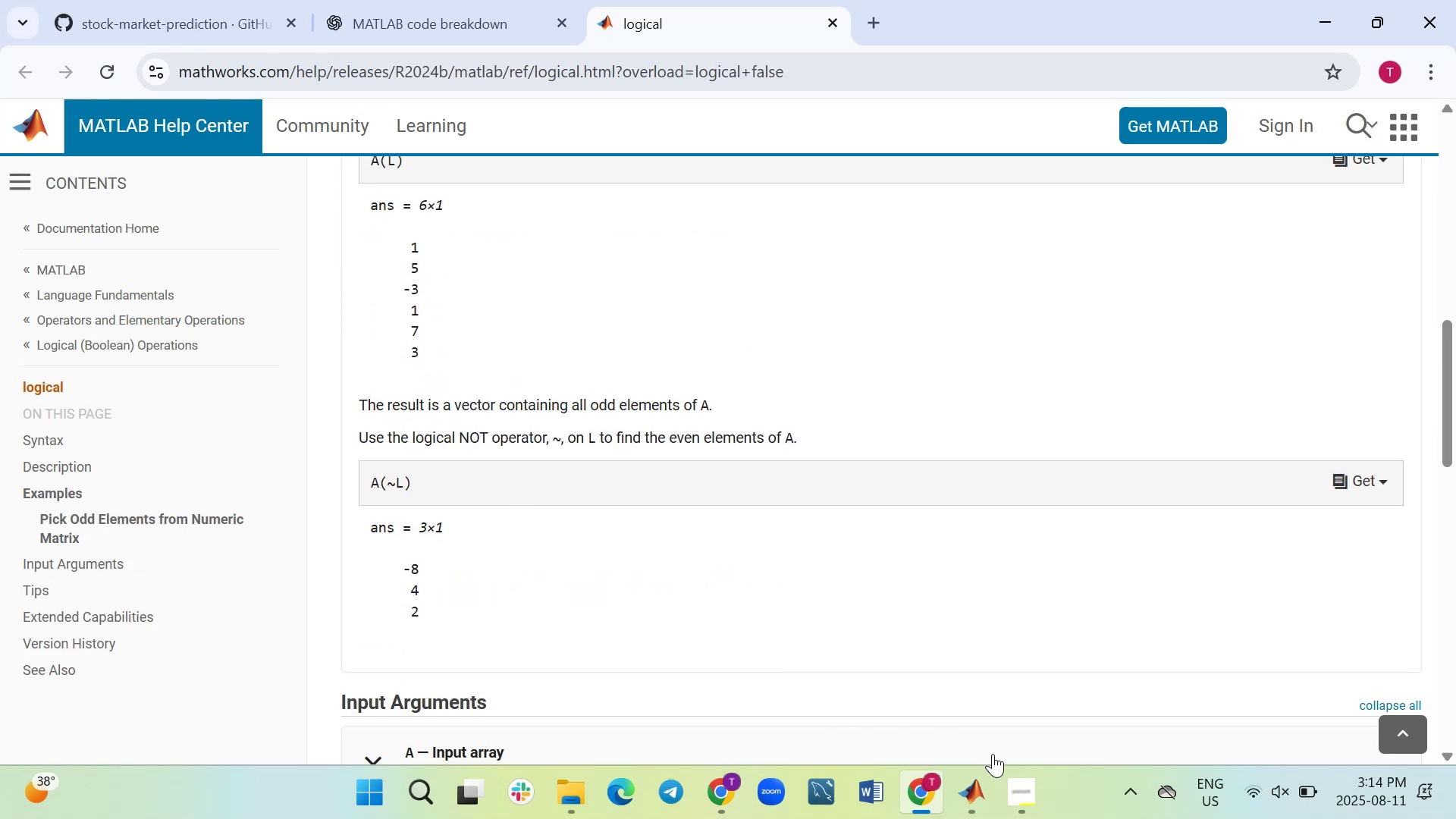 
left_click([975, 790])
 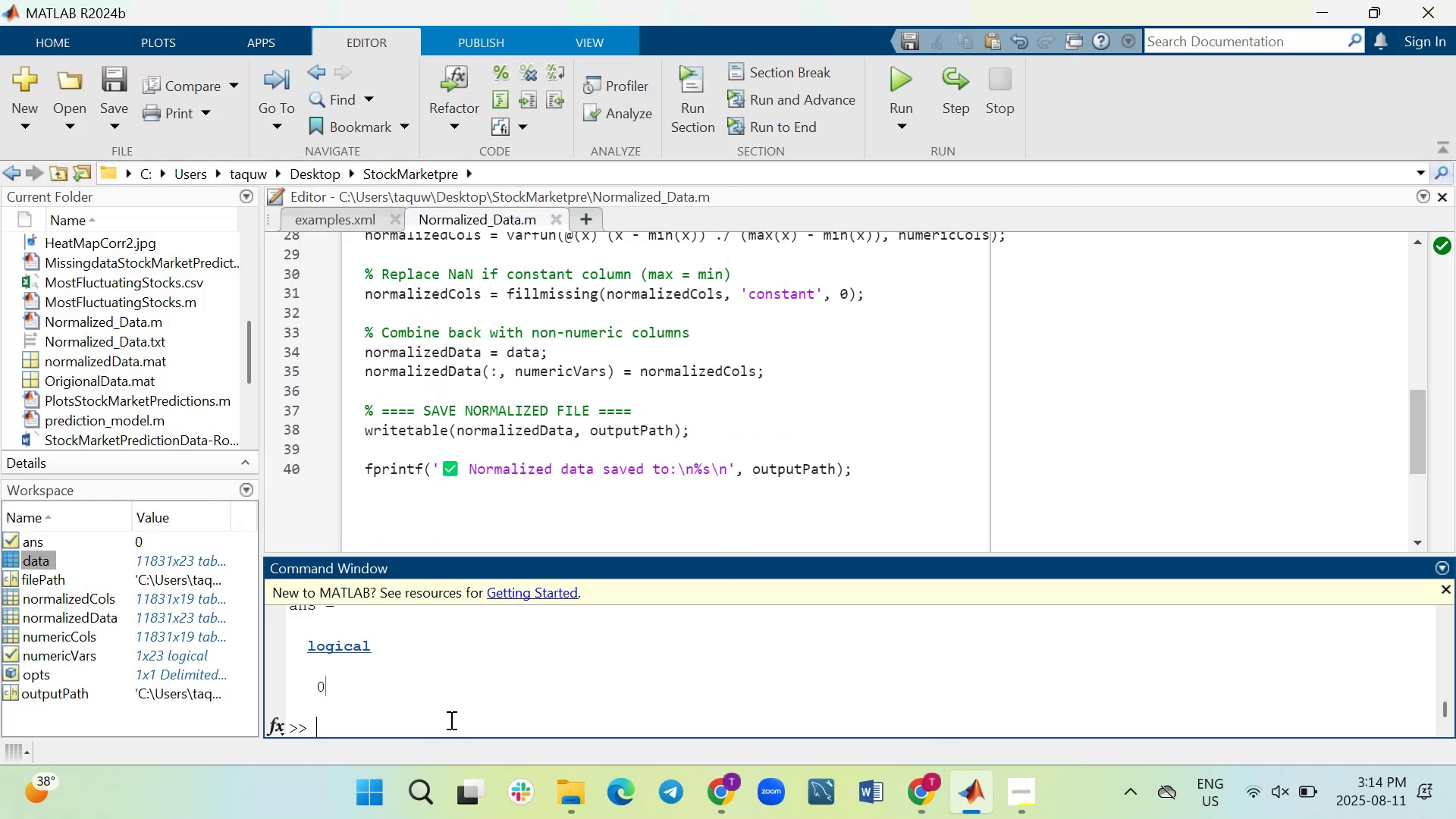 
scroll: coordinate [451, 716], scroll_direction: up, amount: 5.0
 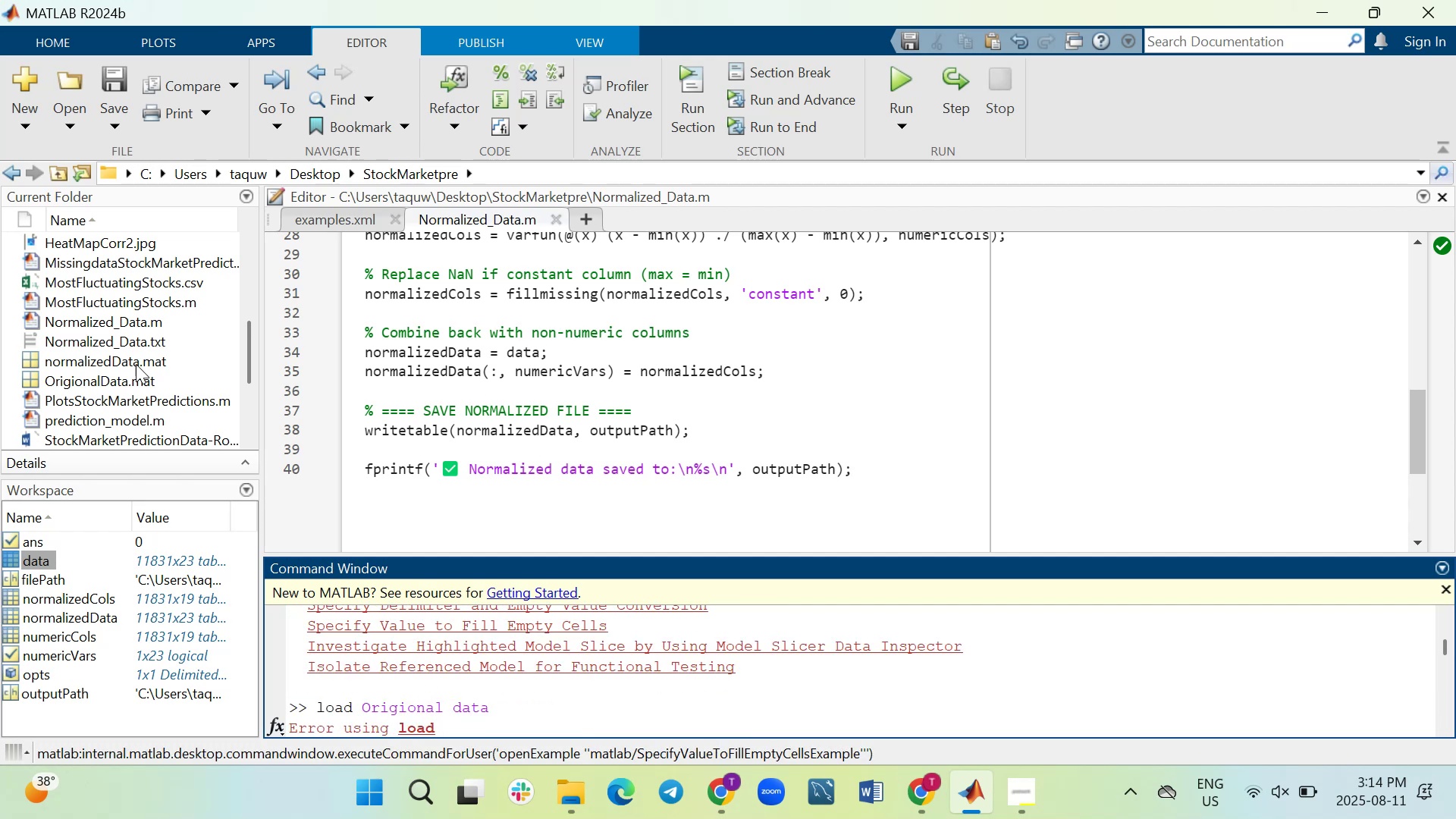 
mouse_move([31, 124])
 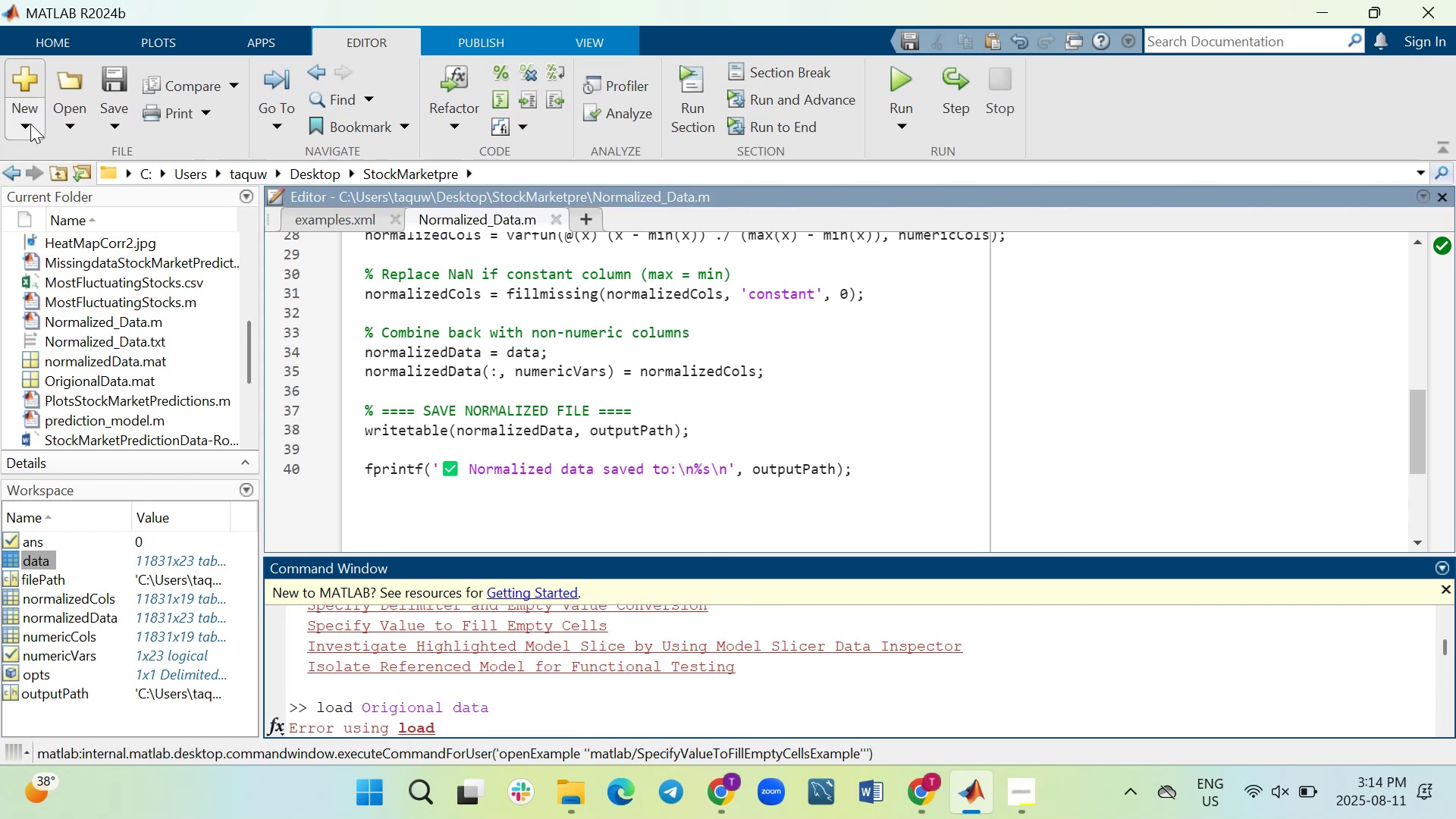 
left_click([30, 124])
 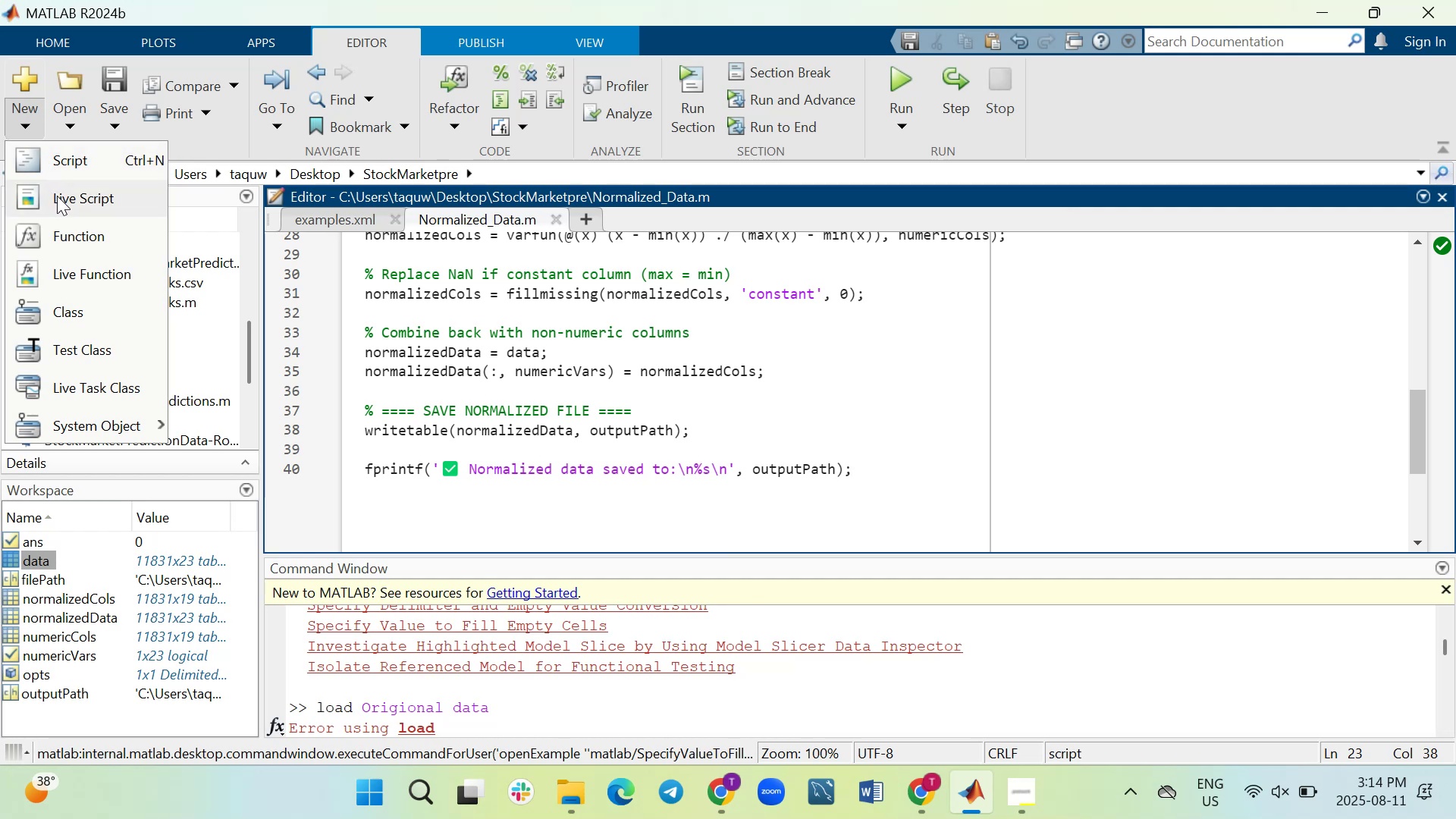 
left_click([76, 165])
 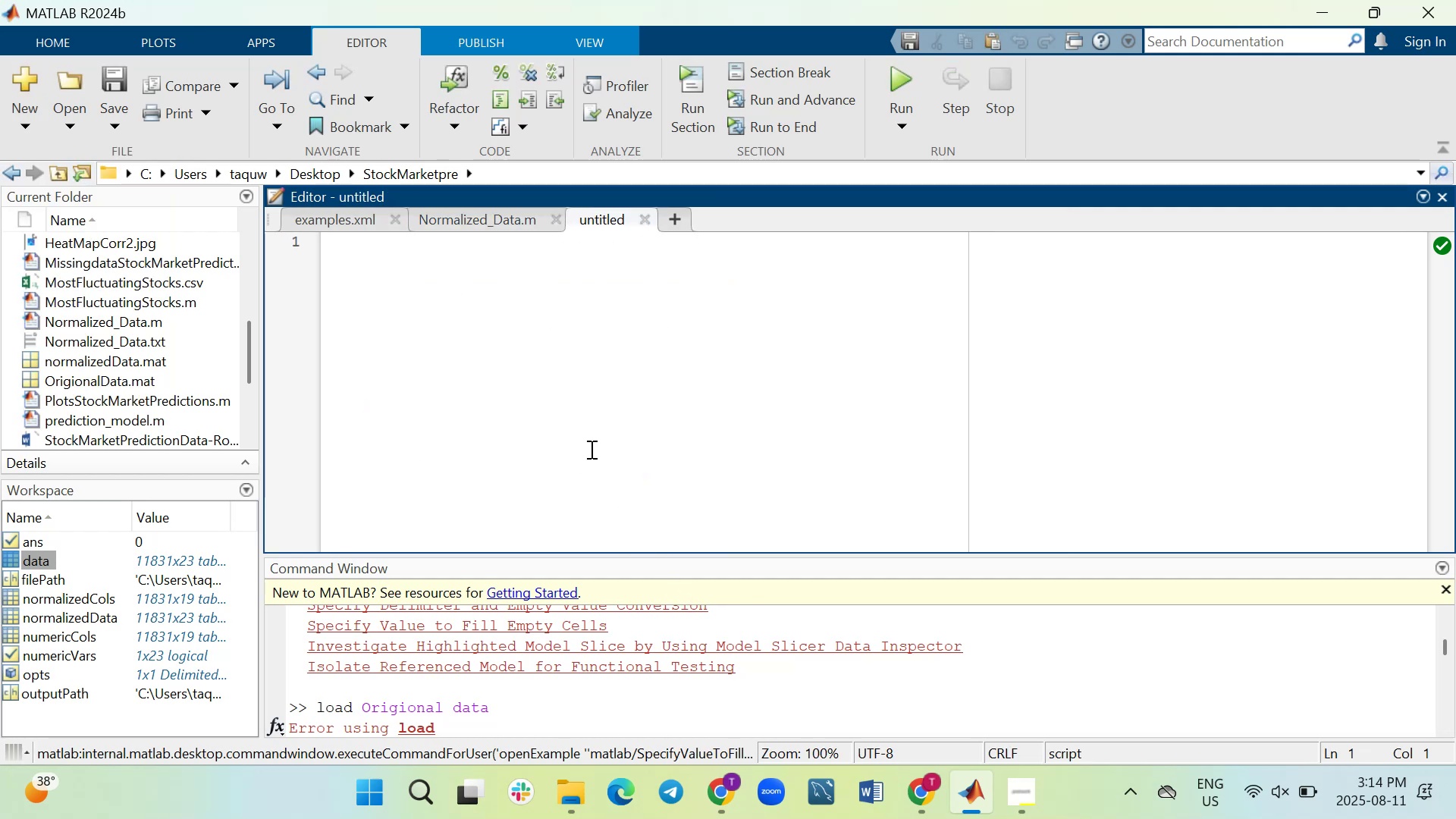 
type(load)
key(Backspace)
key(Backspace)
key(Backspace)
key(Backspace)
 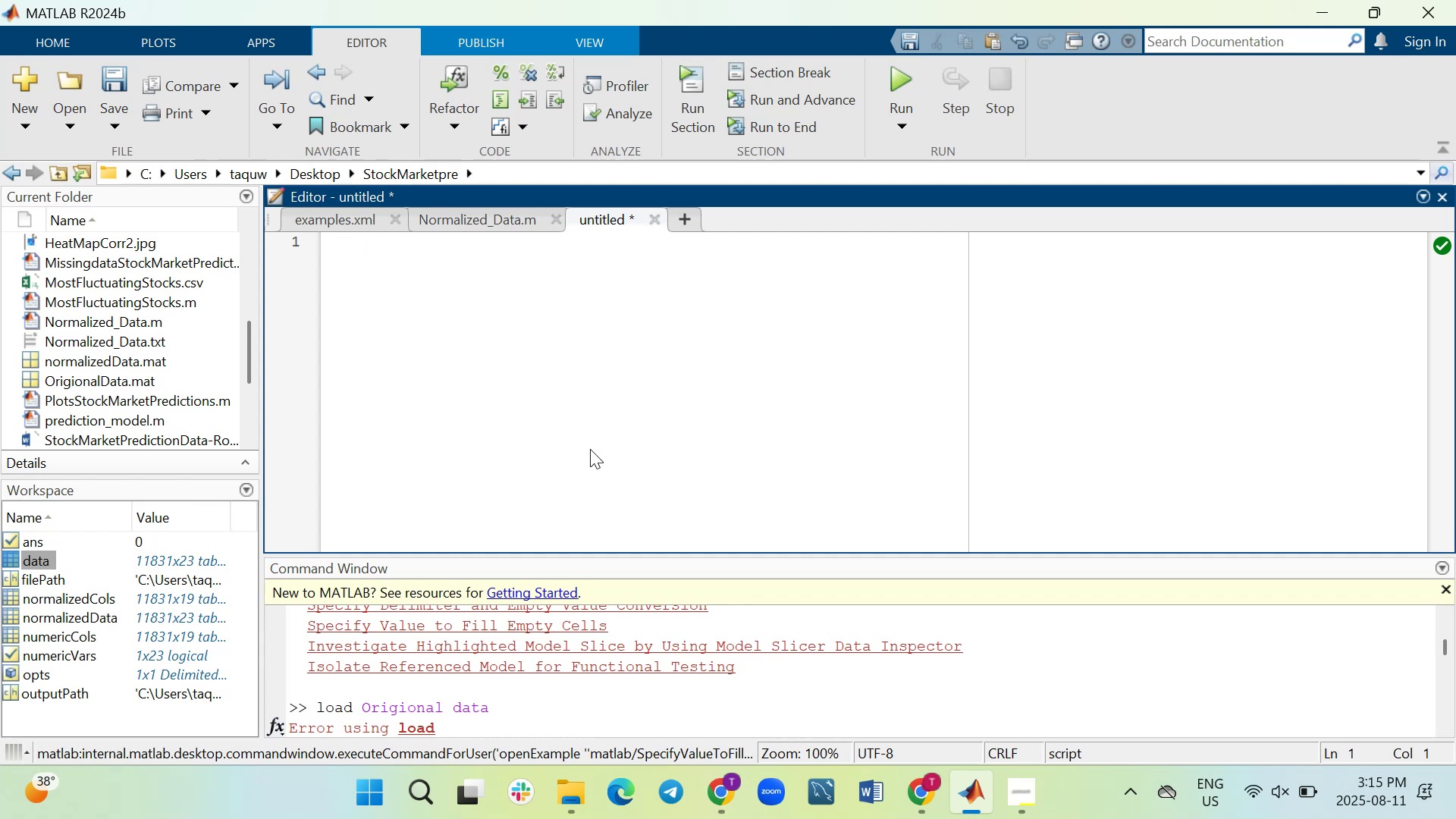 
key(Control+S)
 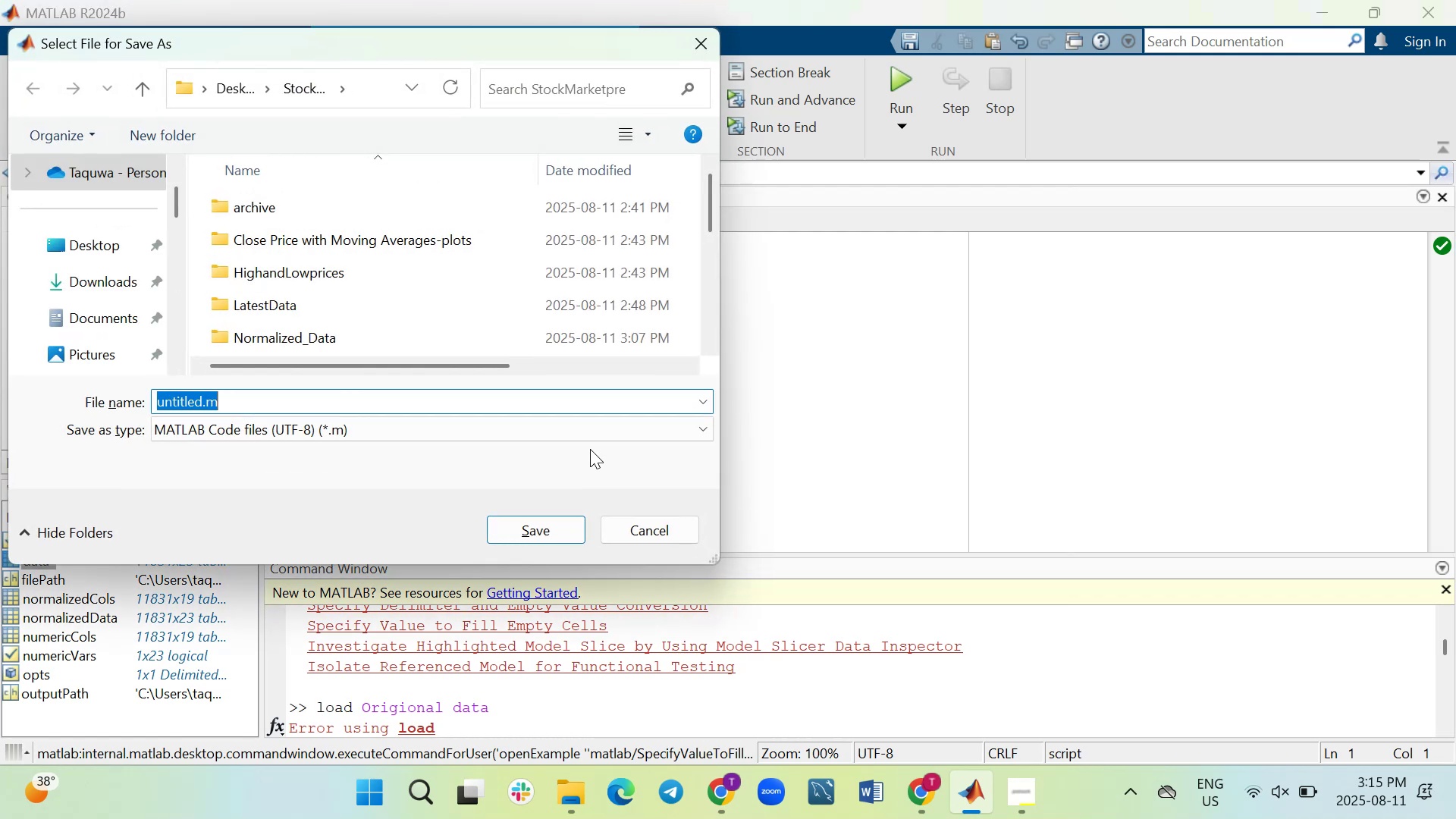 
wait(9.1)
 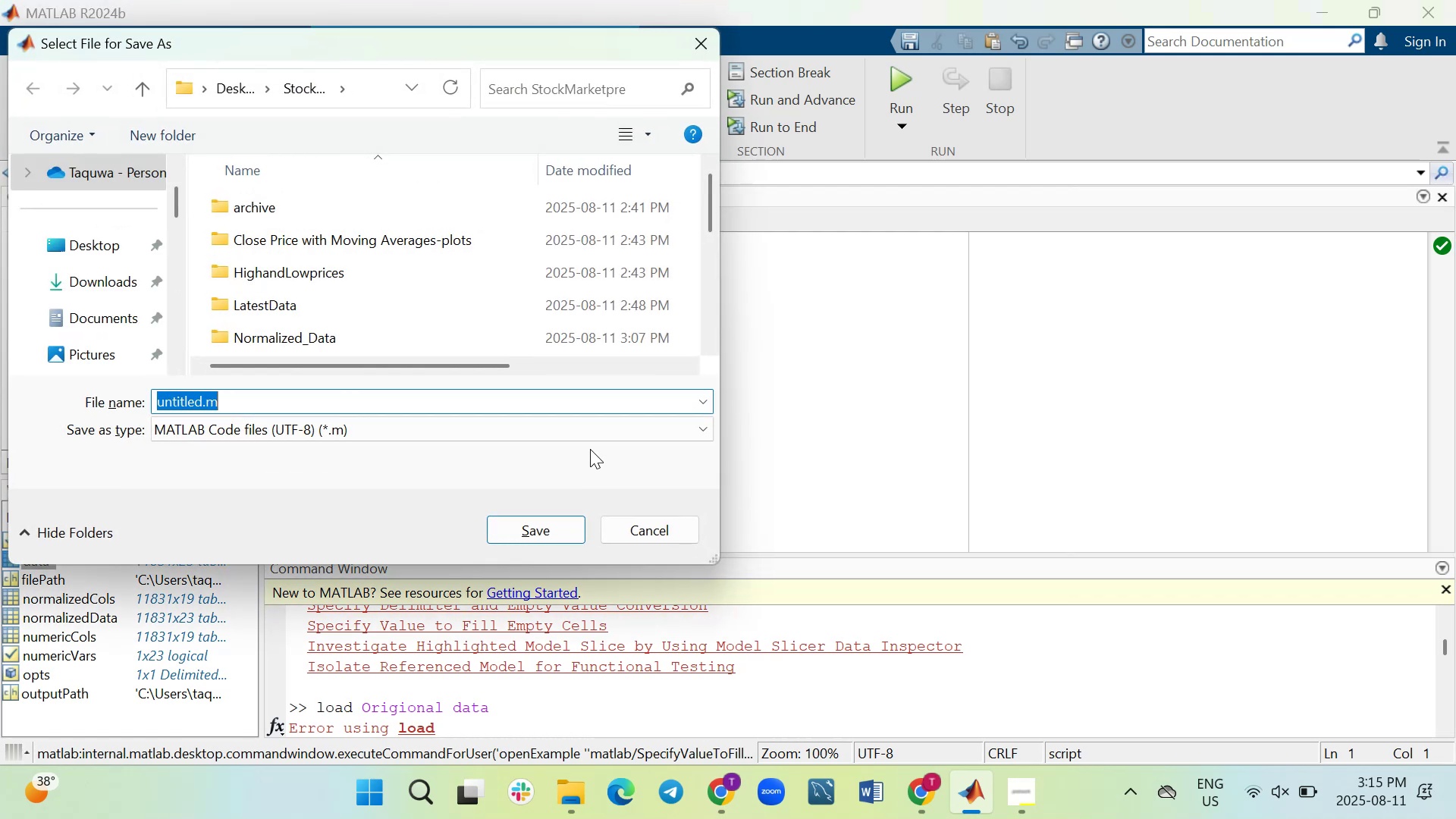 
scroll: coordinate [350, 244], scroll_direction: down, amount: 5.0
 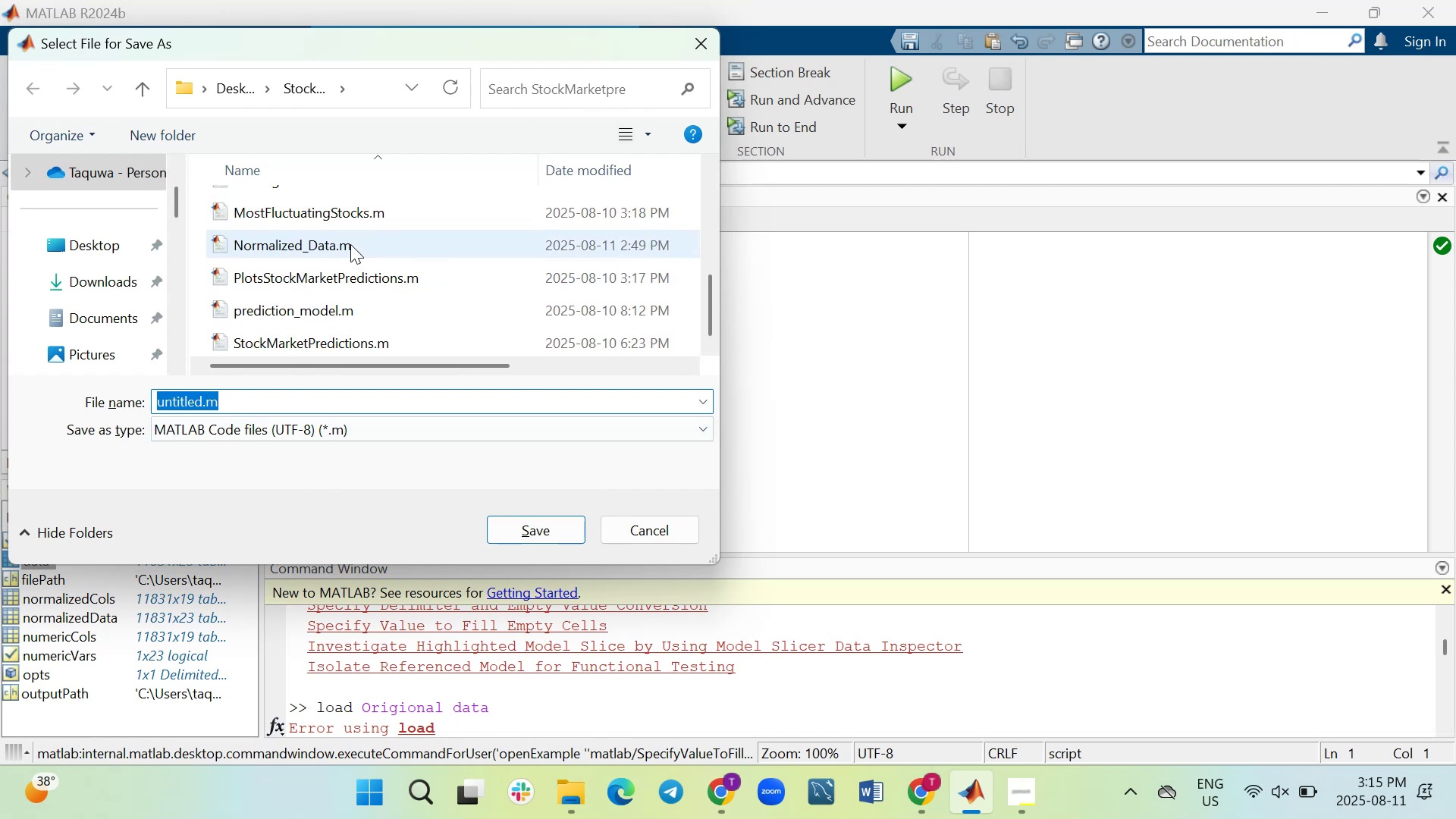 
scroll: coordinate [350, 244], scroll_direction: up, amount: 4.0
 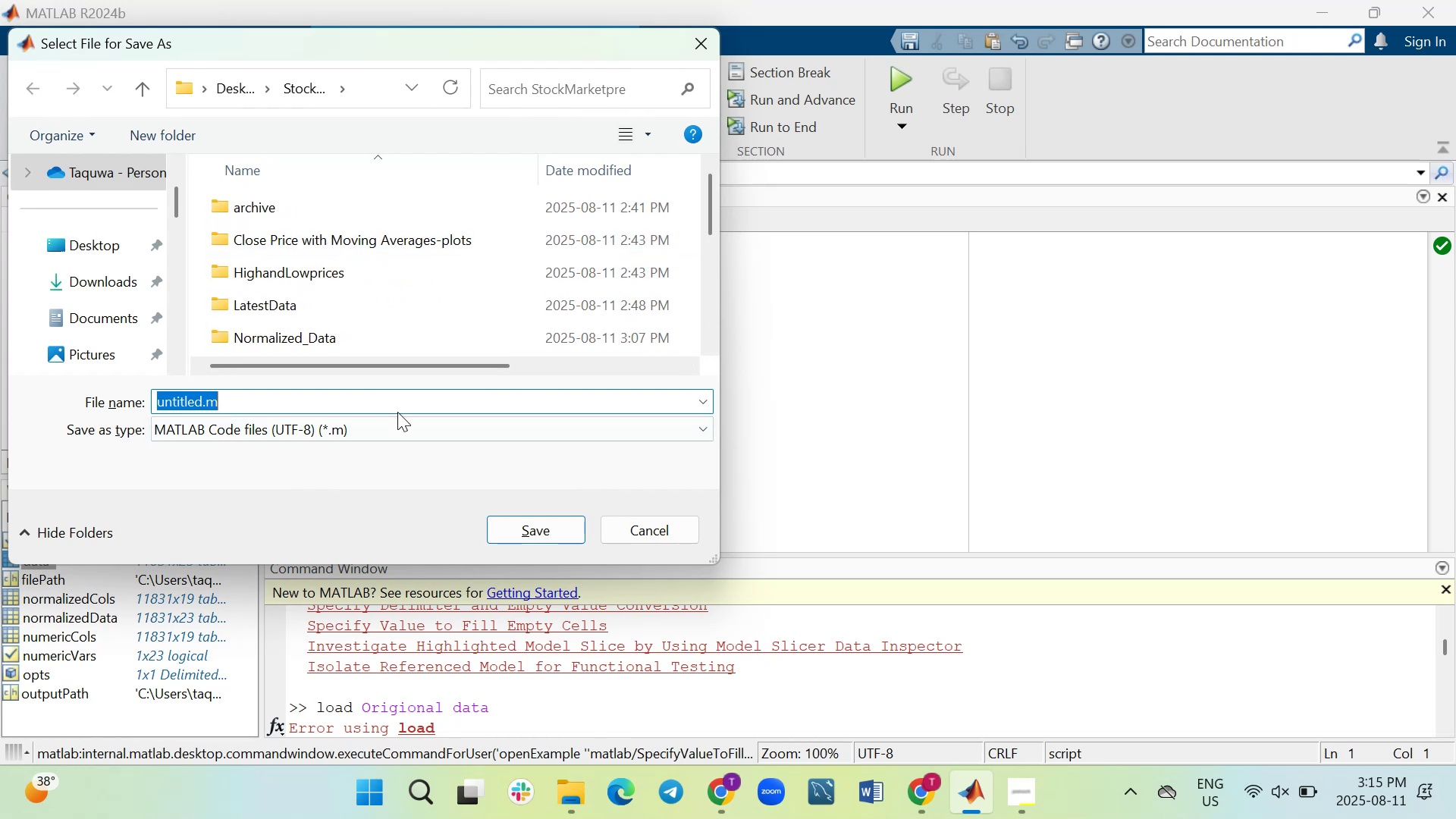 
type(dataComparison)
 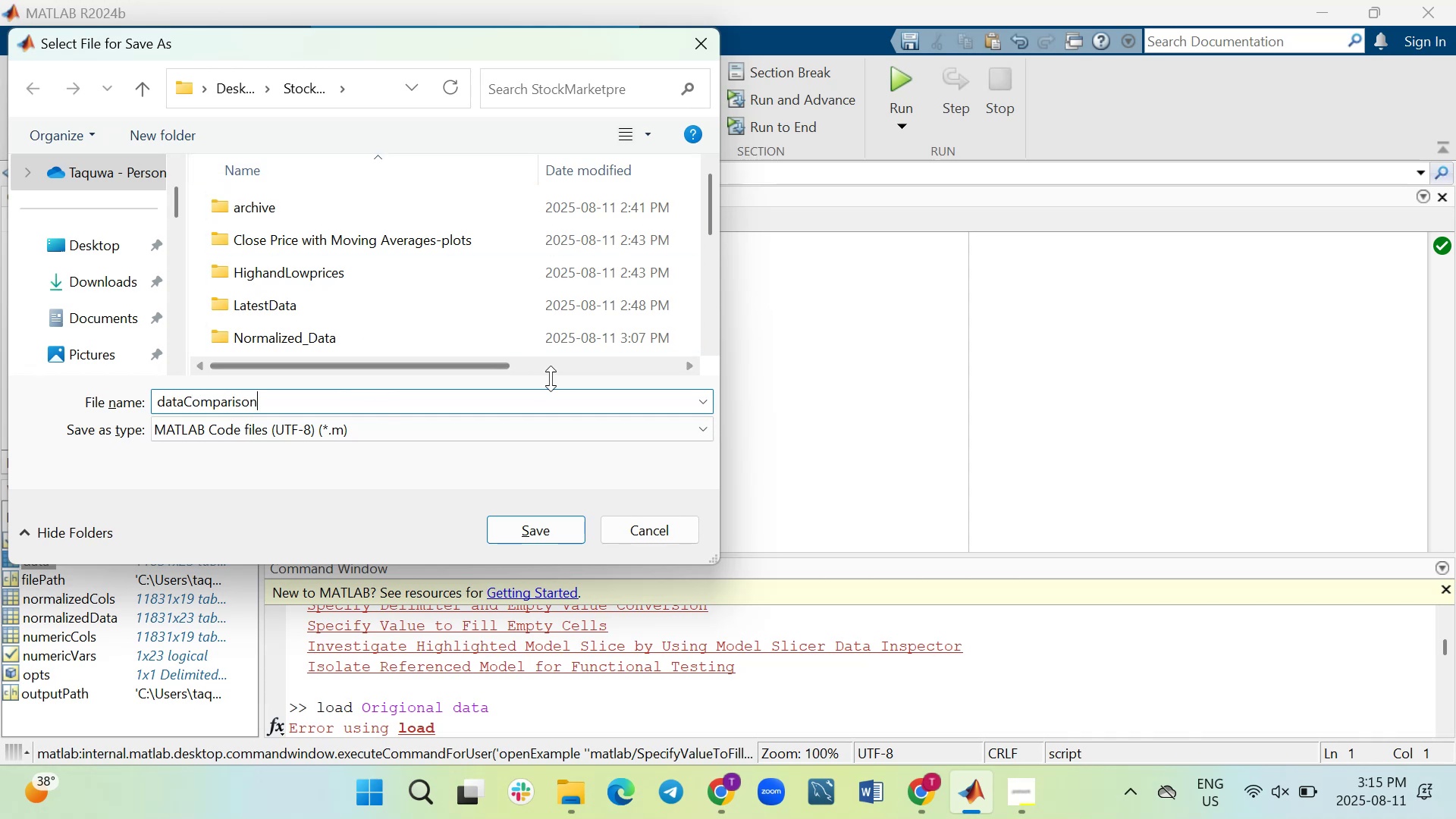 
left_click([530, 535])
 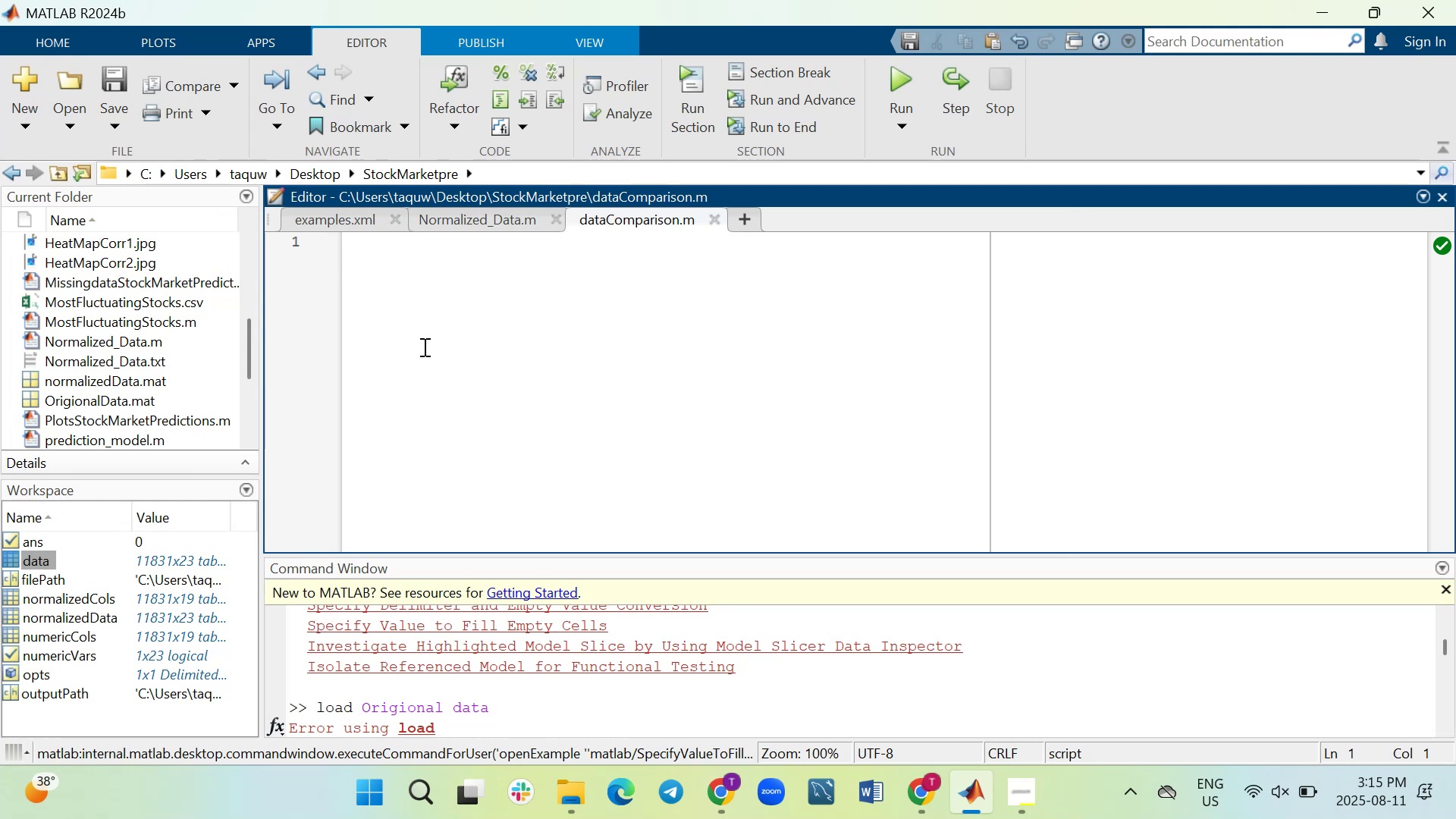 
type(load )
 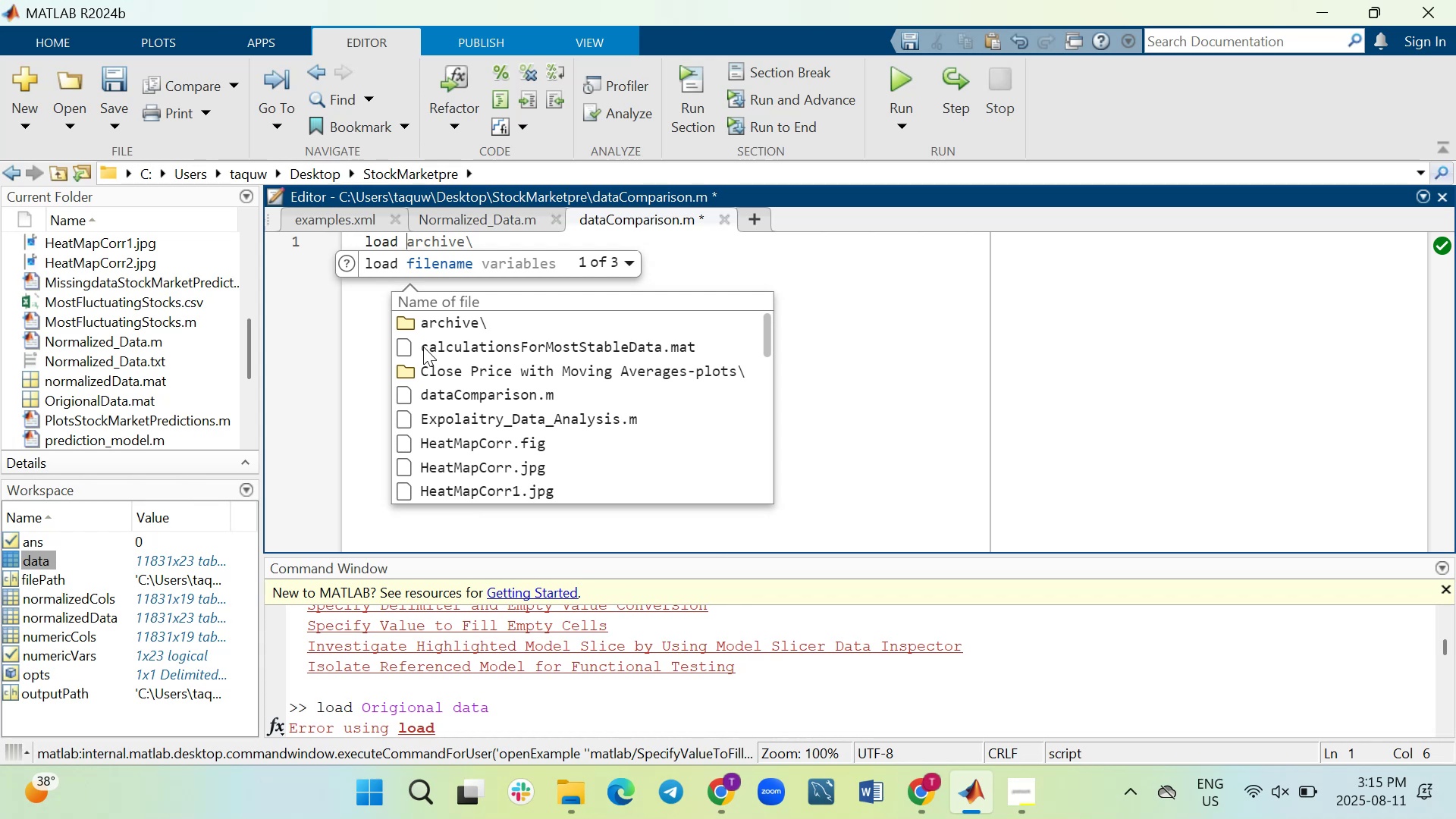 
wait(19.45)
 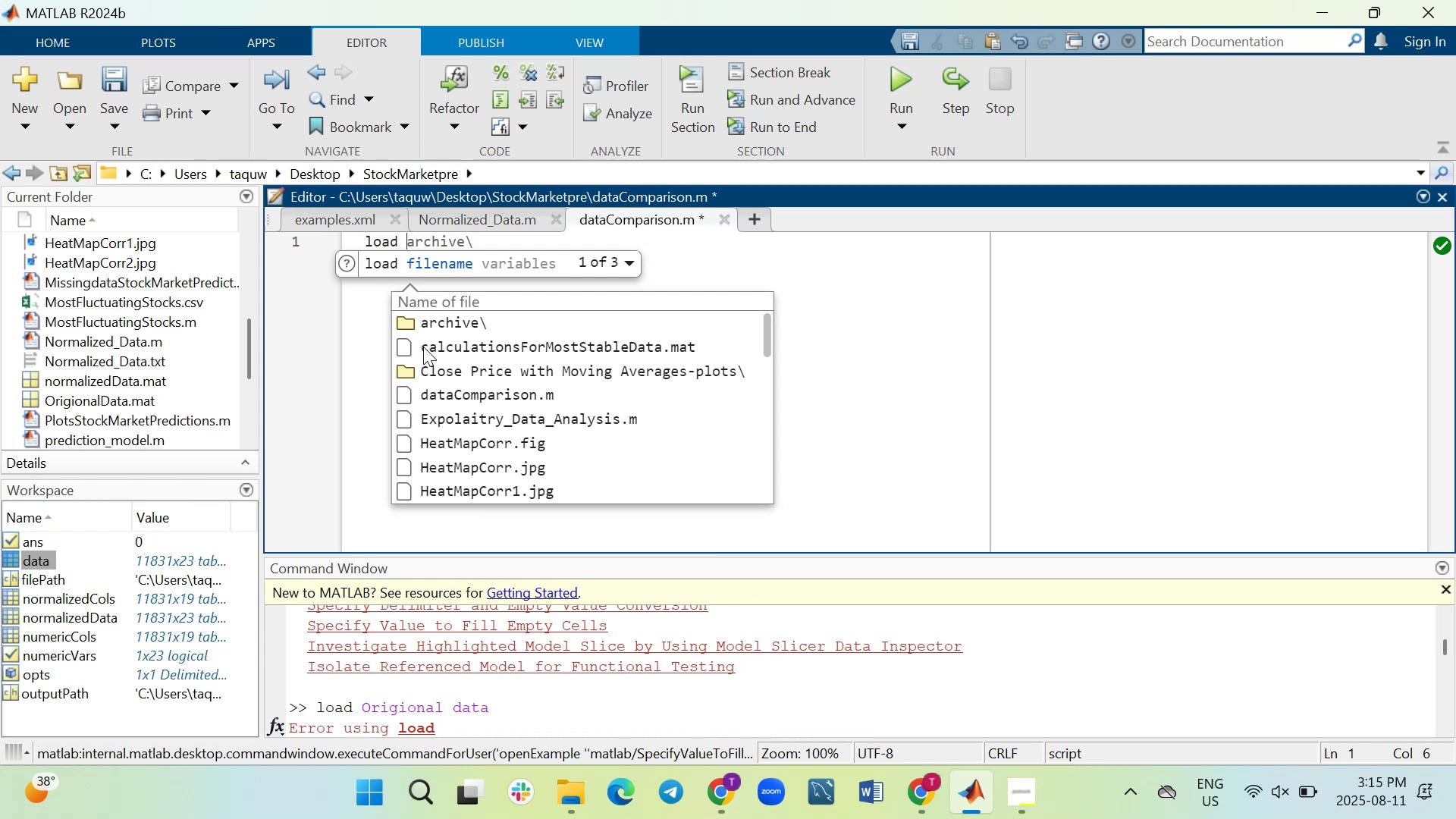 
mouse_move([555, 778])
 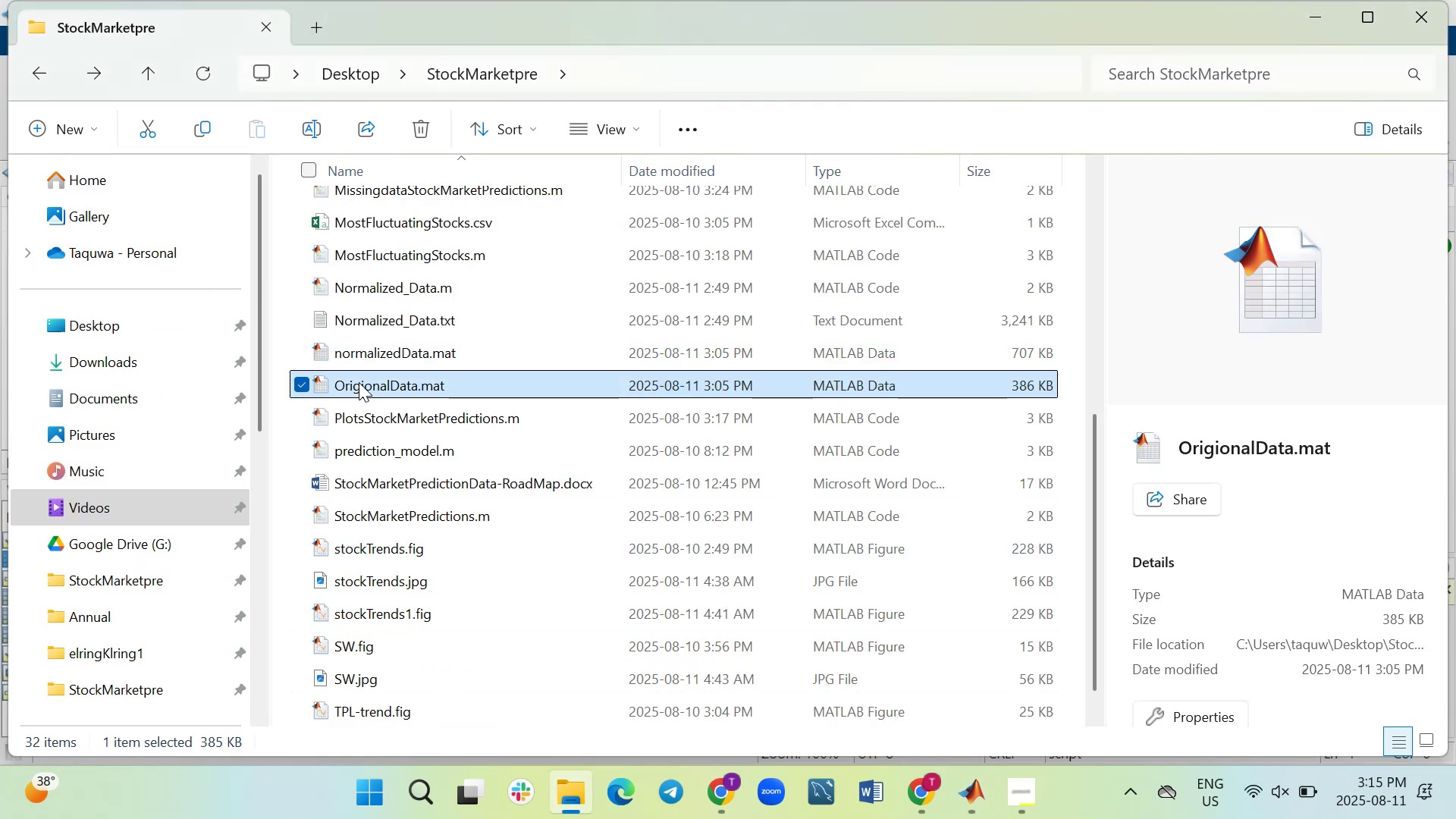 
key(F2)
 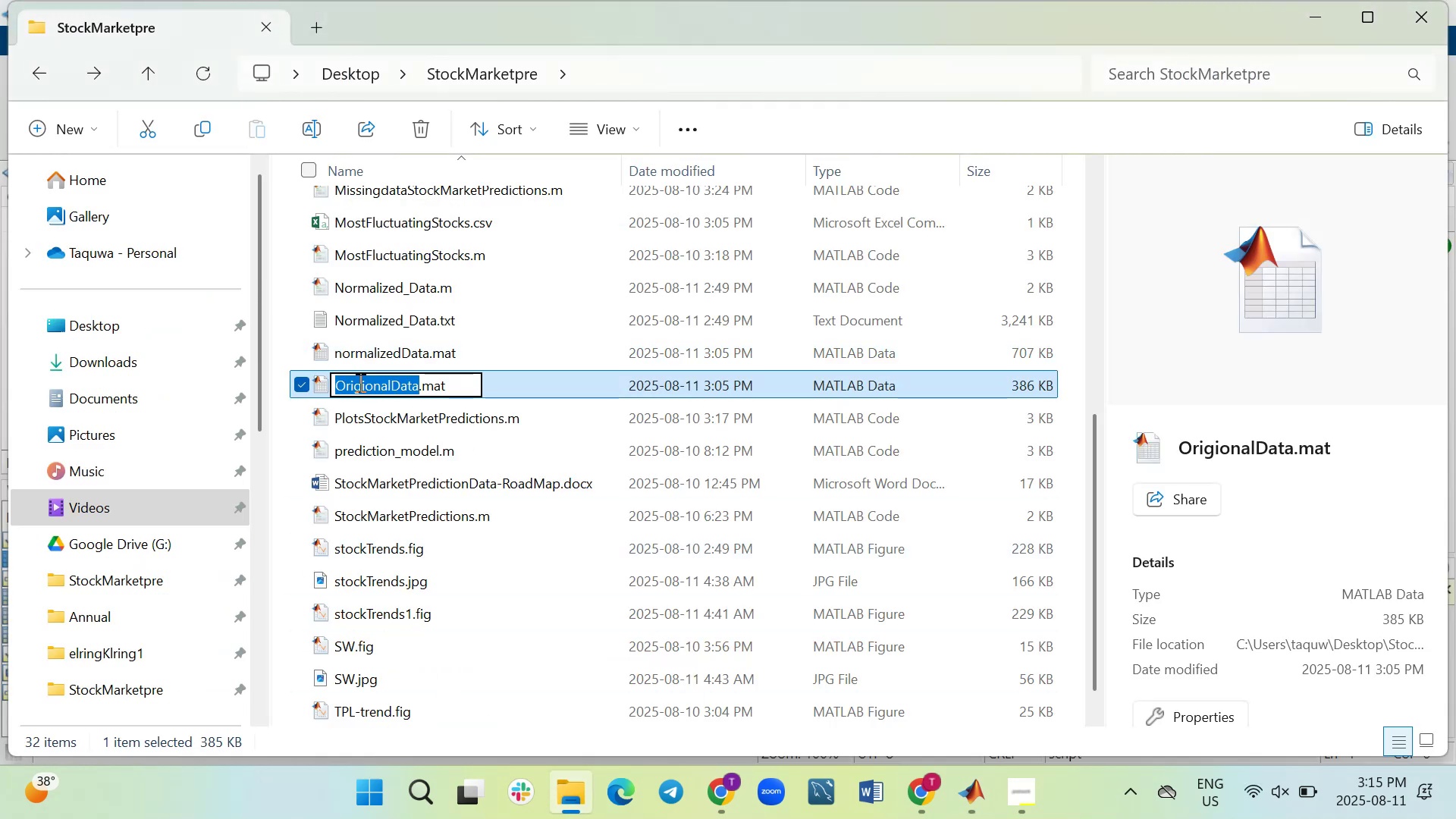 
key(Control+C)
 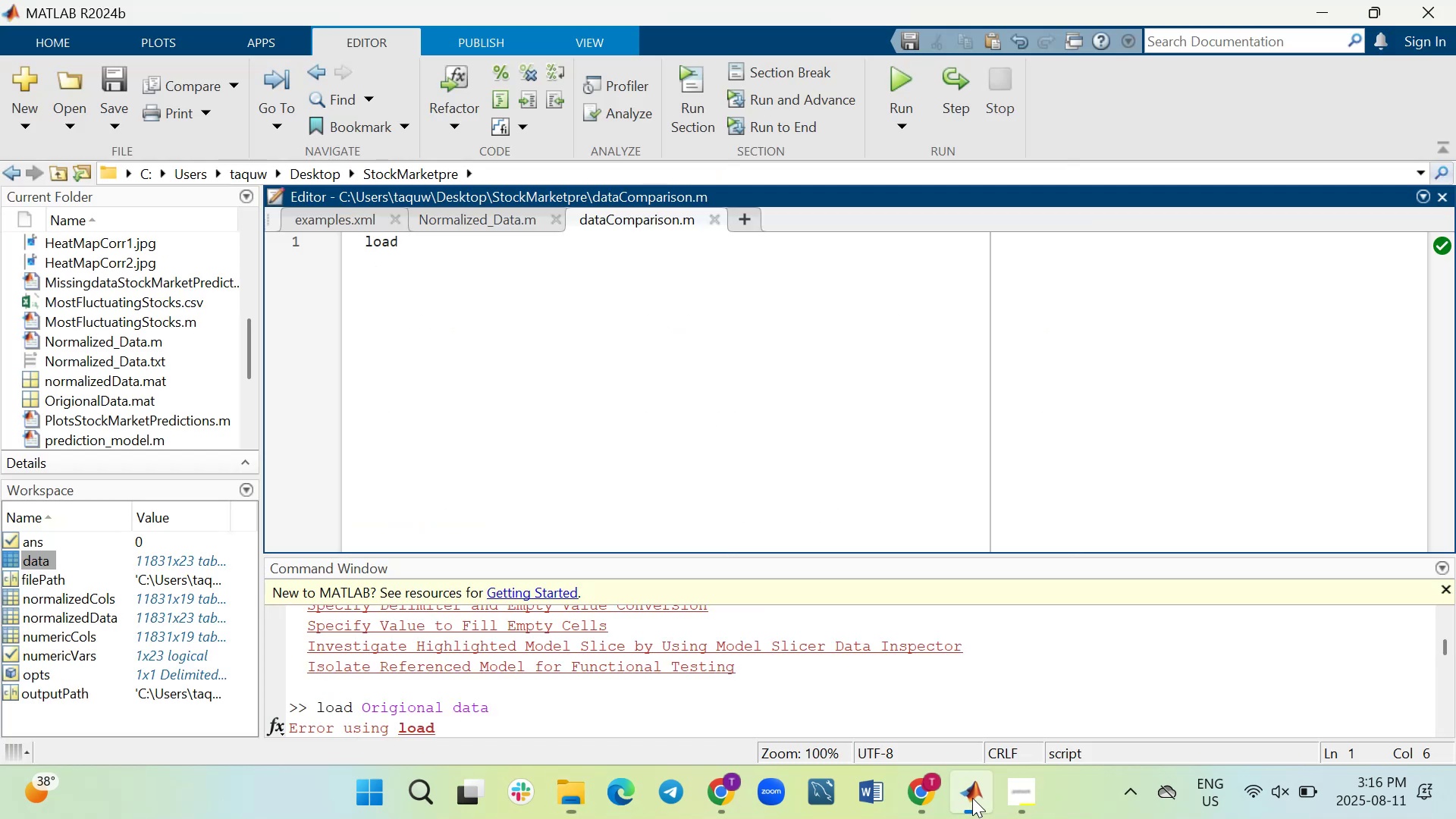 
key(Control+V)
 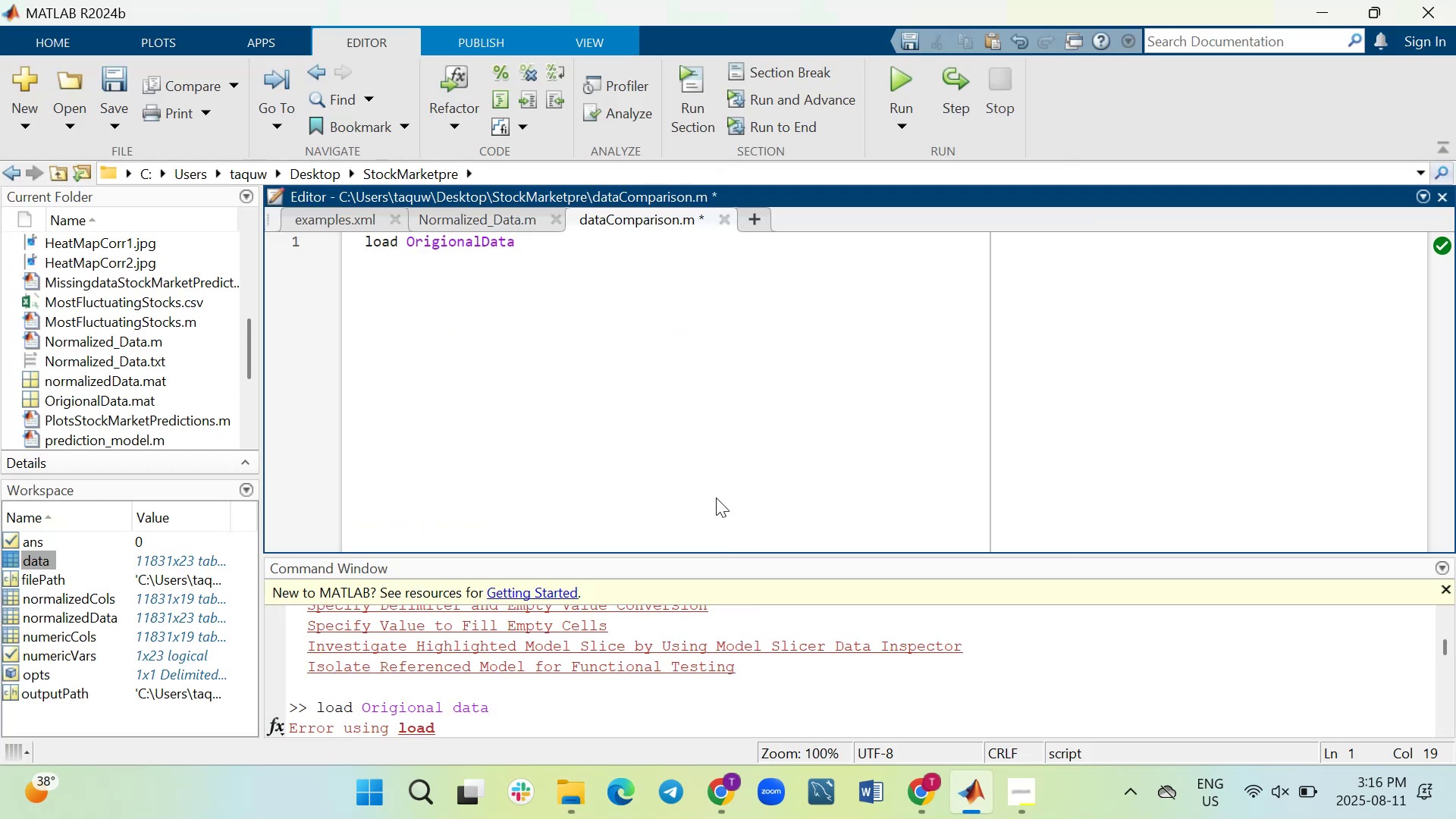 
key(Shift+ShiftRight)
 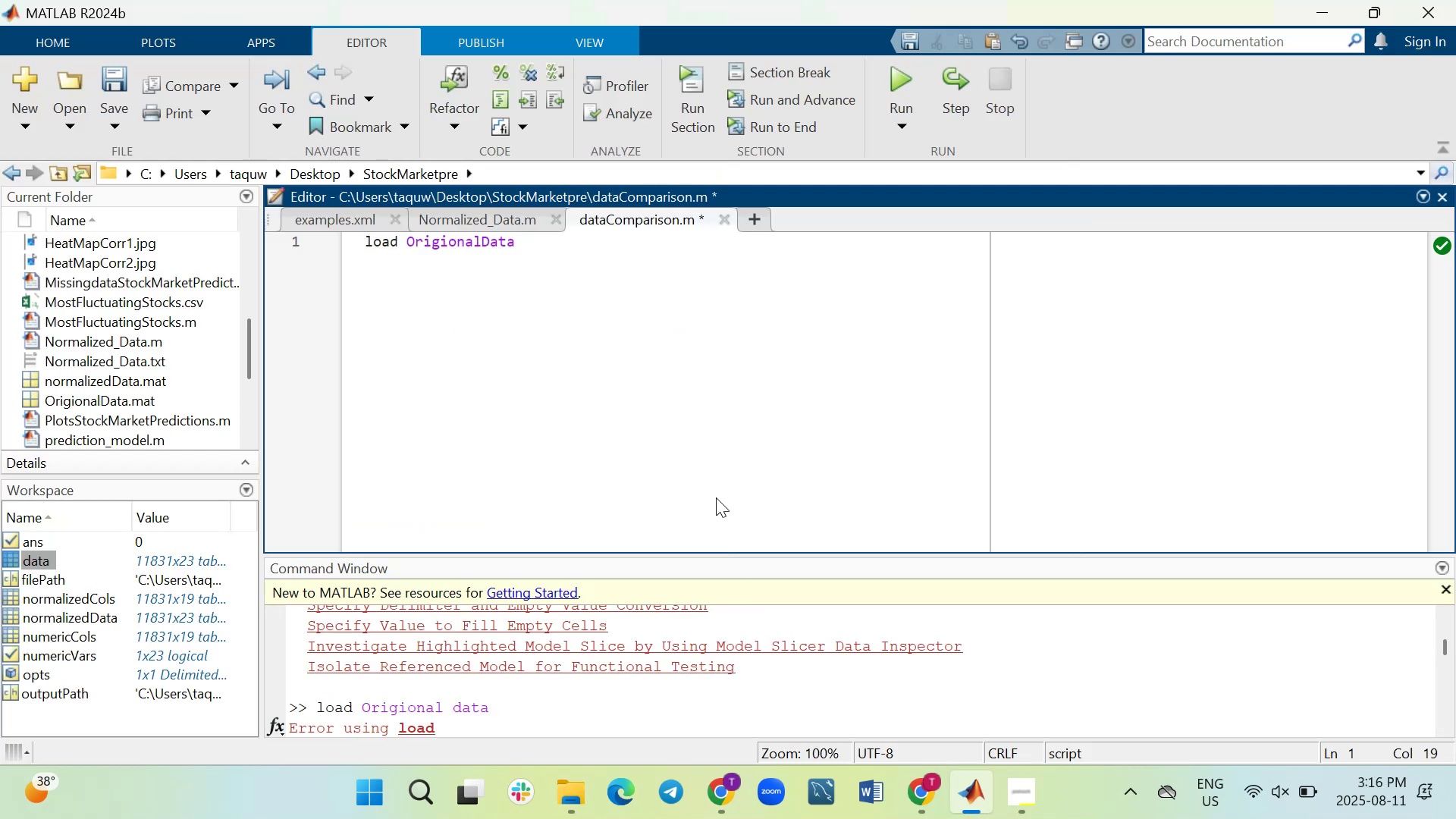 
key(Shift+Enter)
 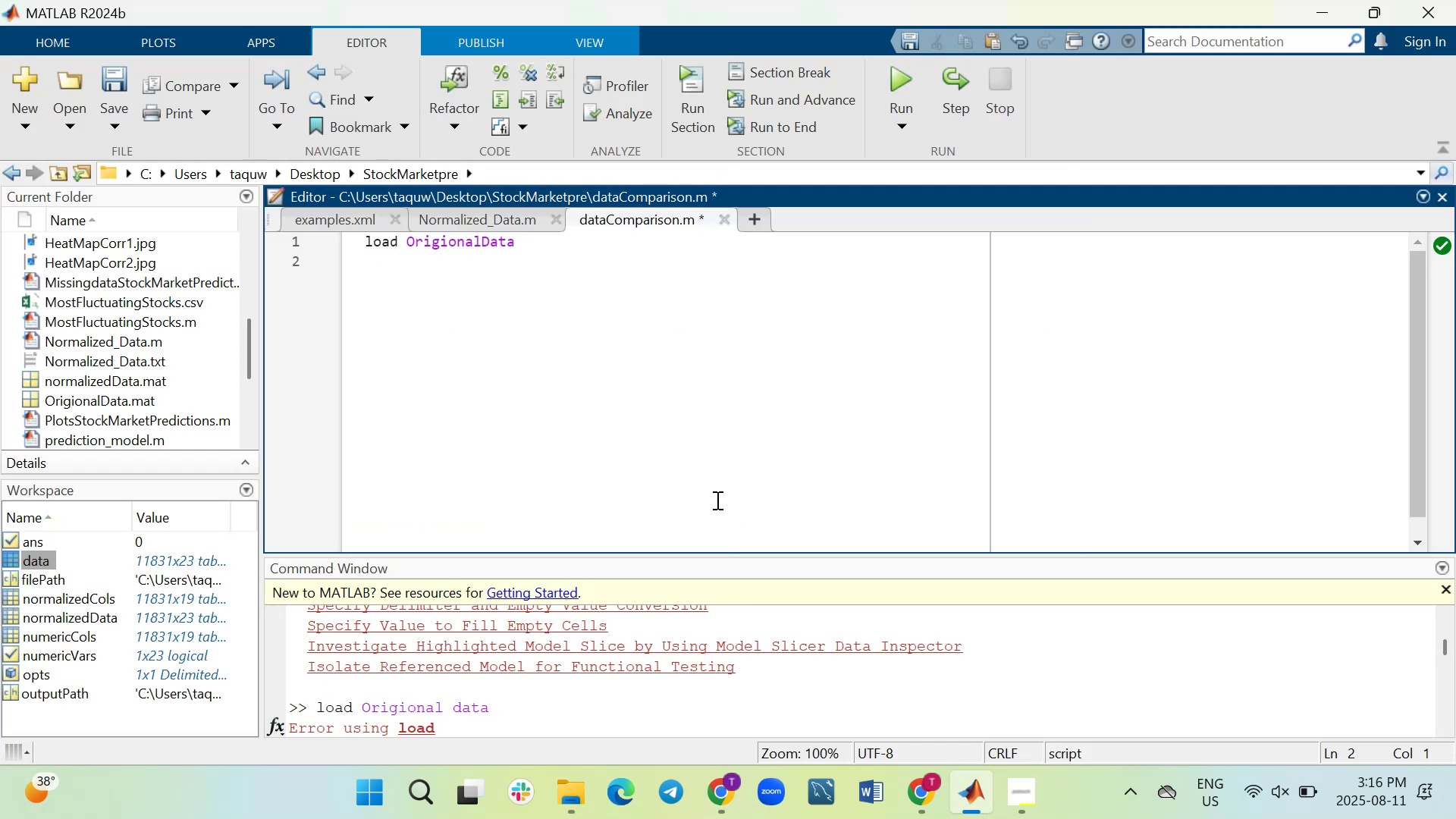 
key(Control+ControlLeft)
 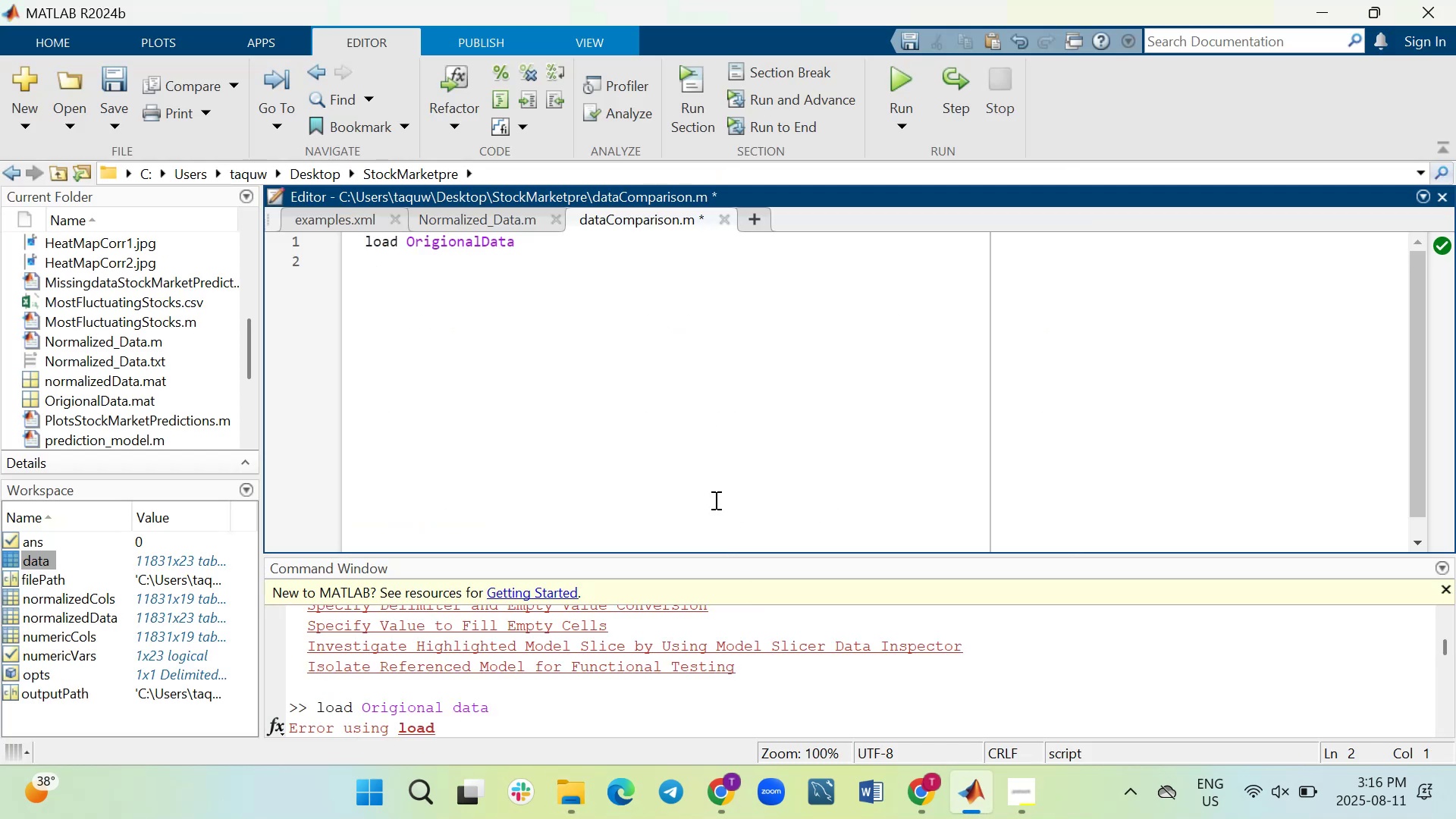 
key(Control+S)
 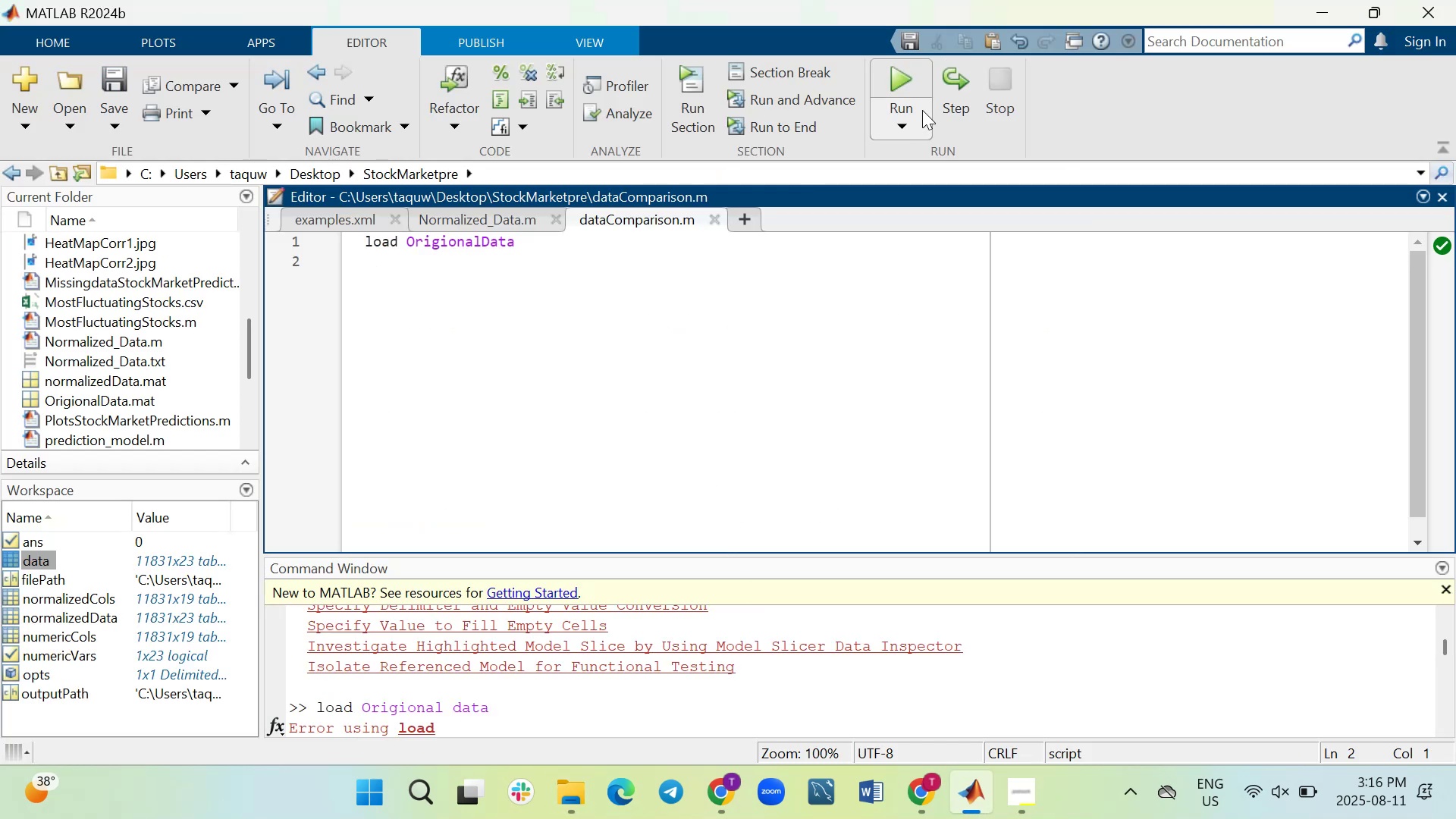 
left_click([902, 76])
 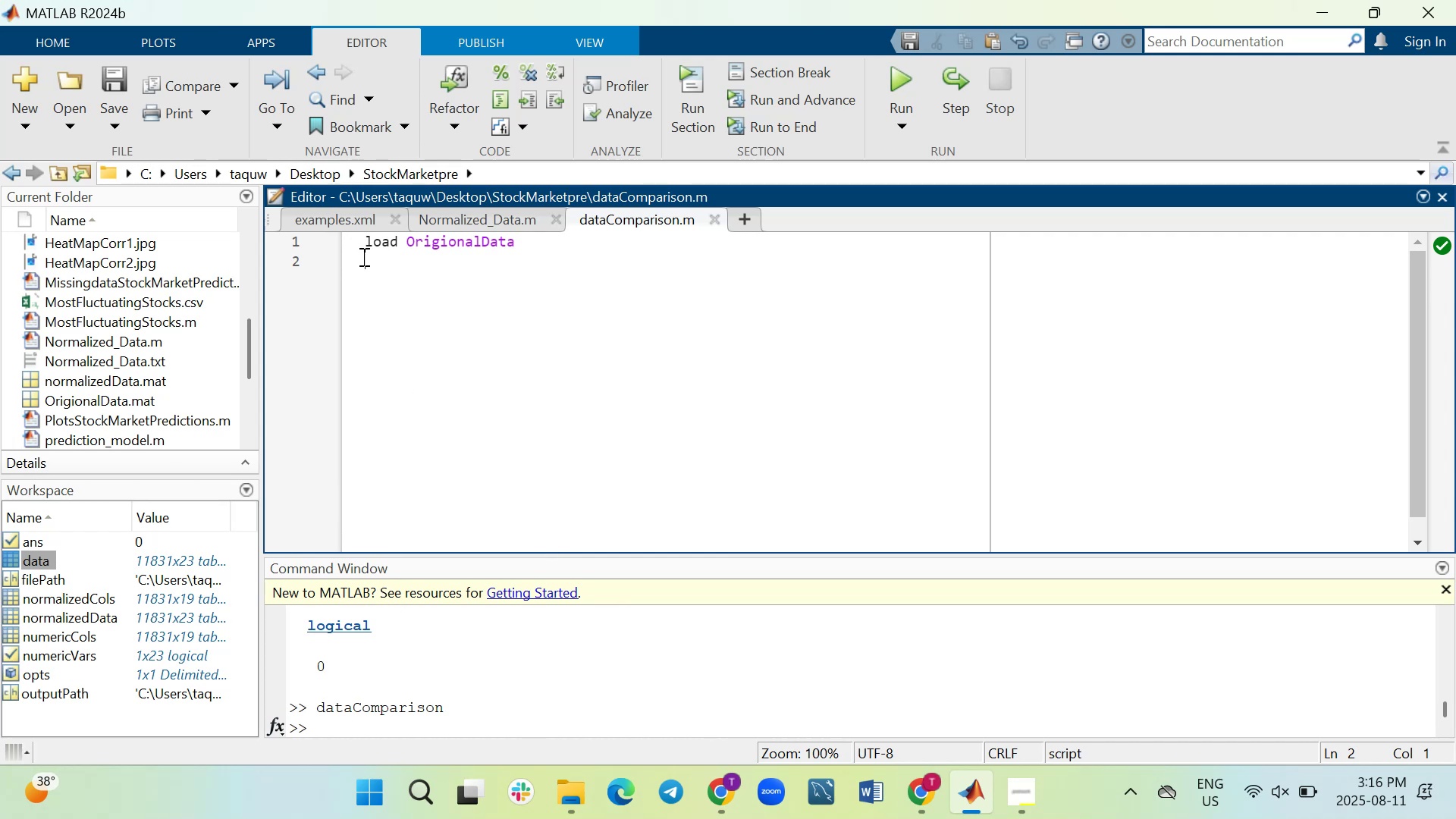 
left_click([463, 719])
 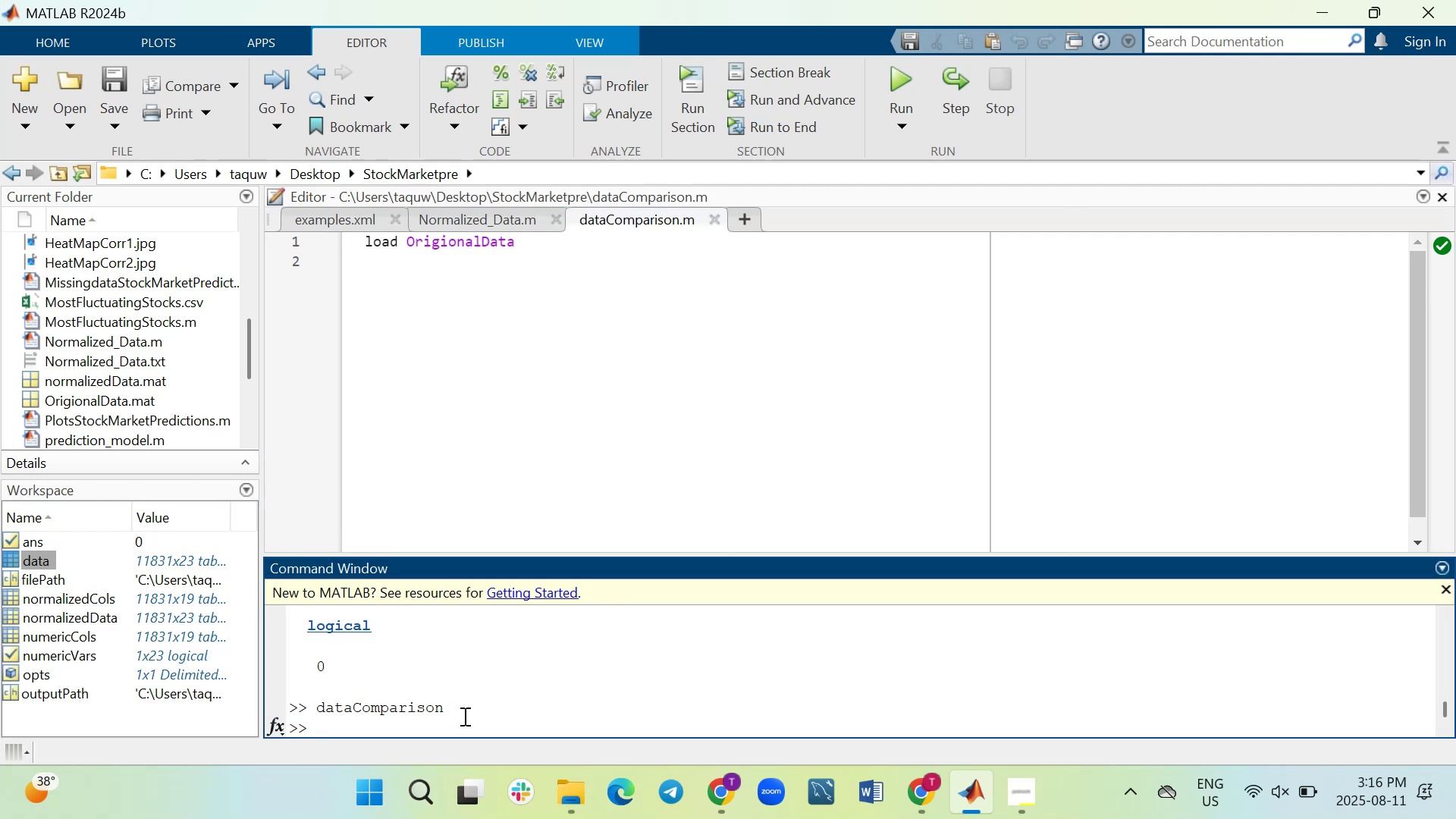 
type(close all)
 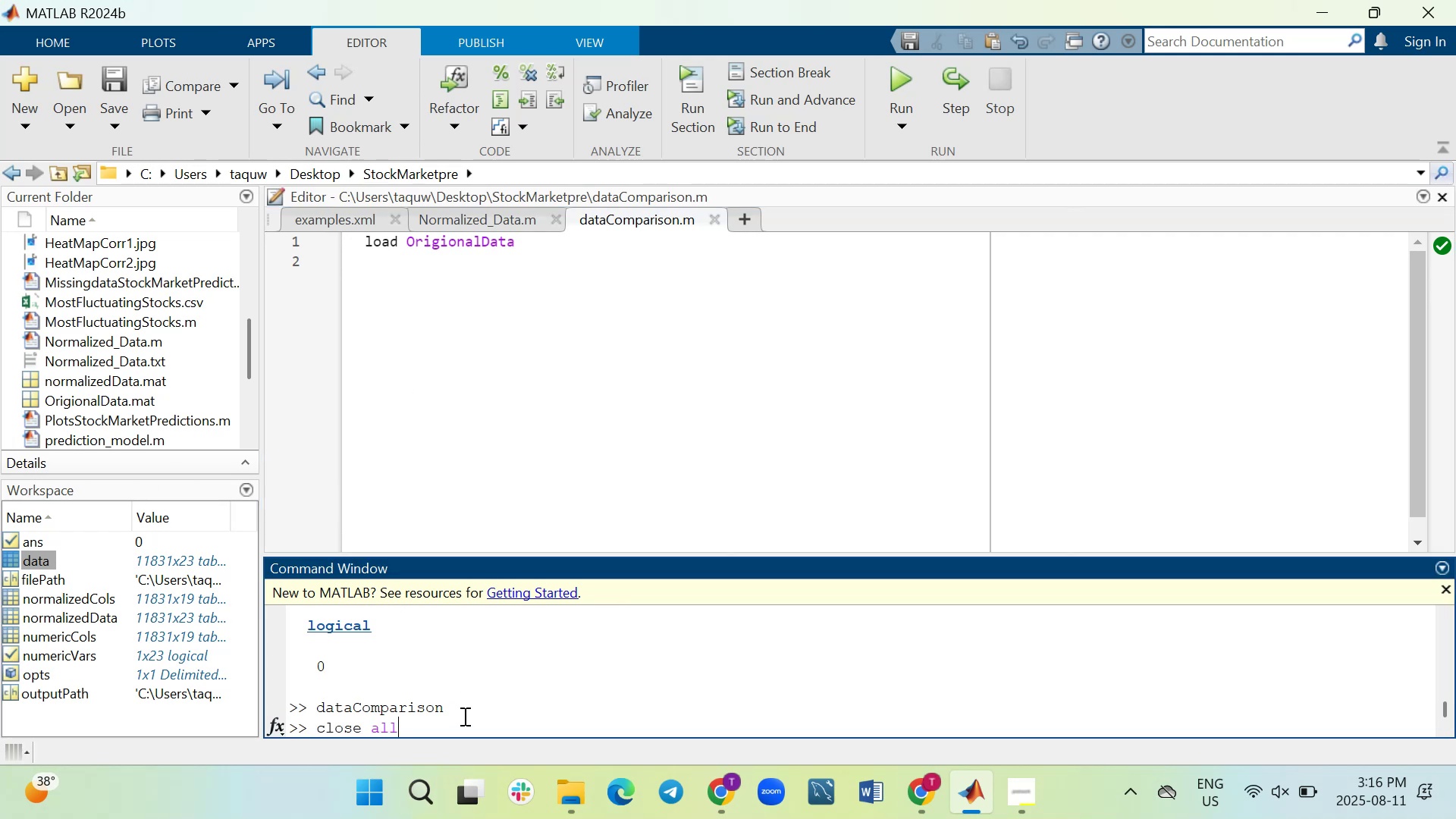 
key(Enter)
 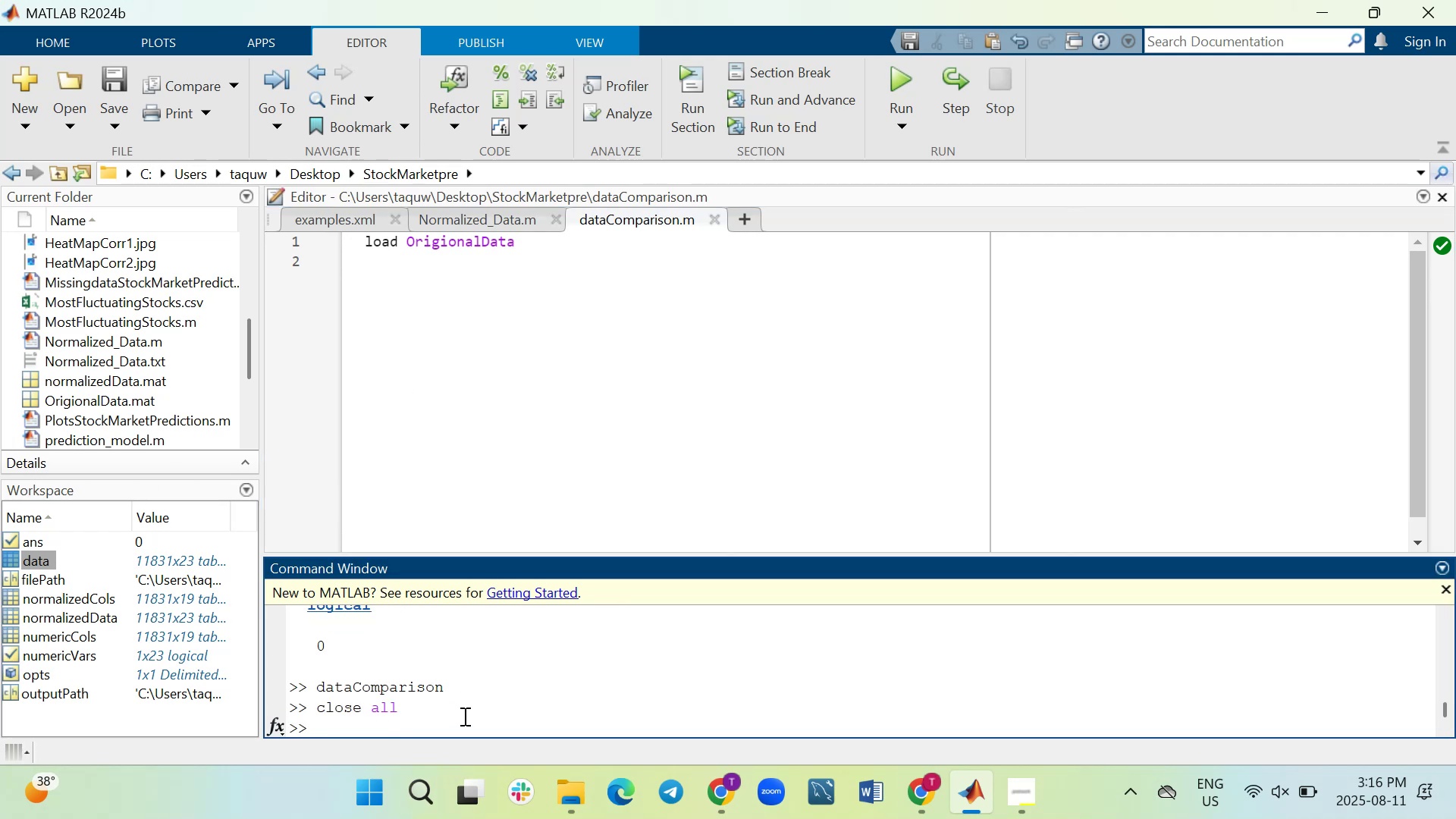 
type(clear all)
 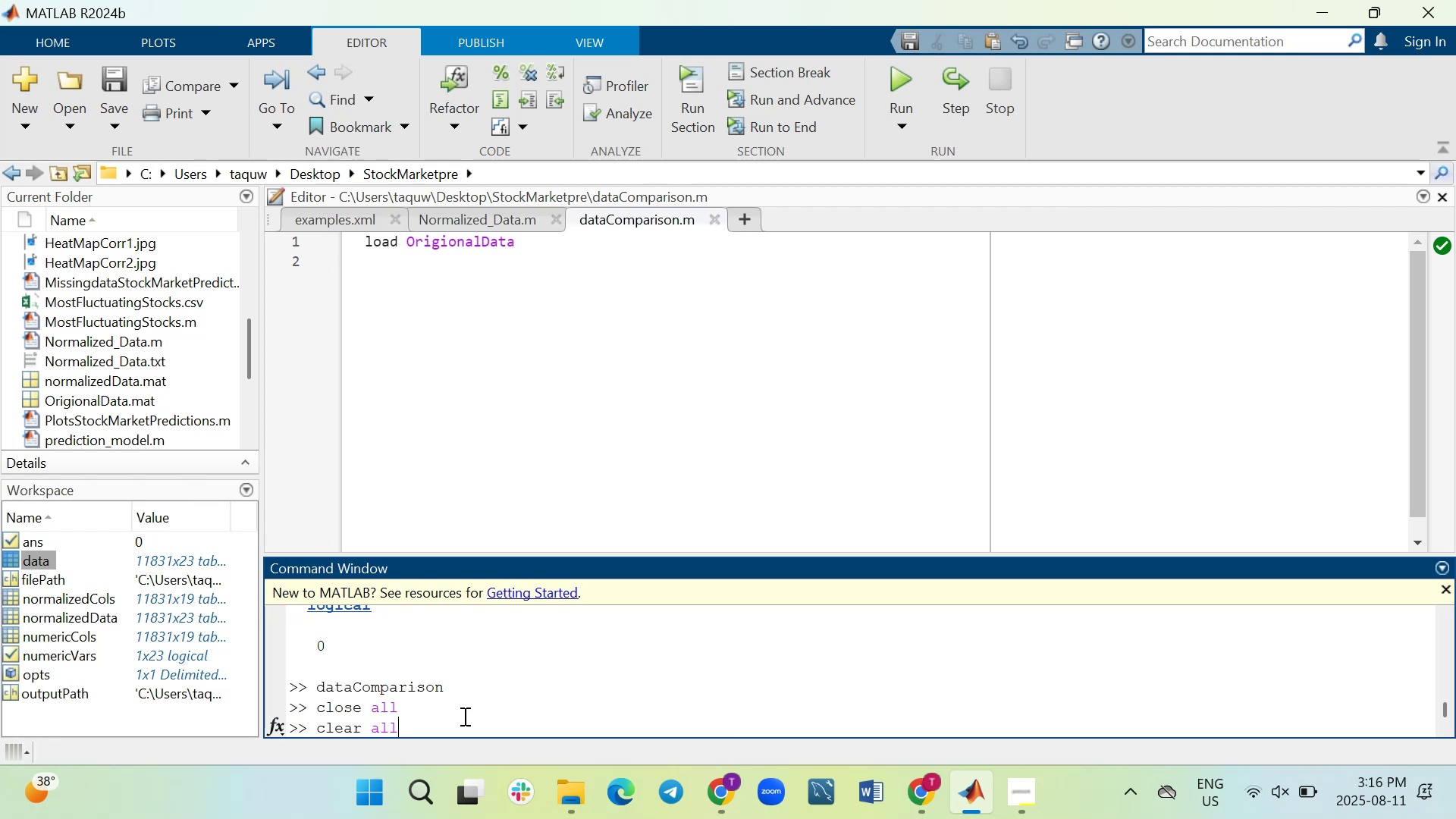 
key(Enter)
 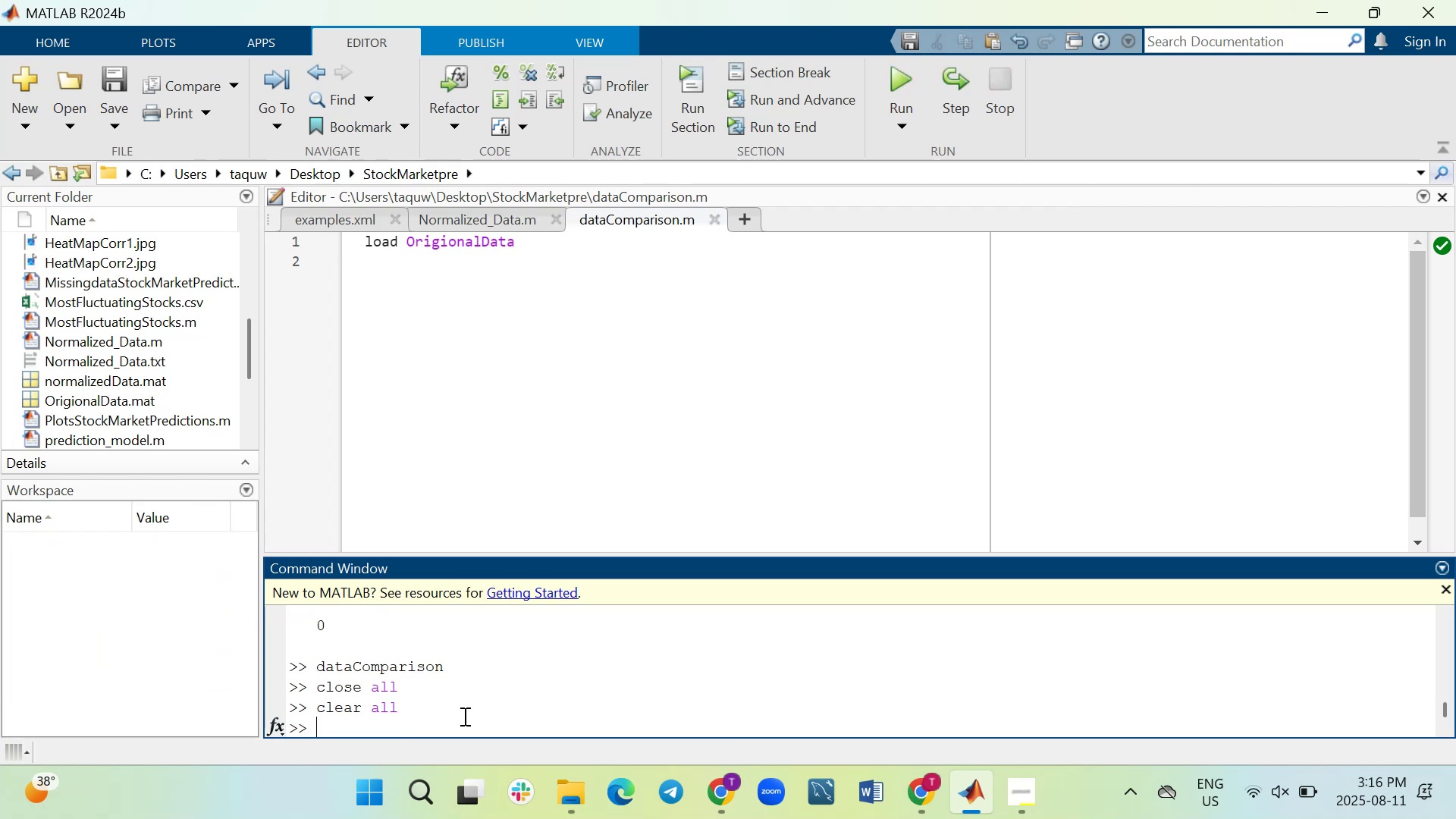 
type(clc)
 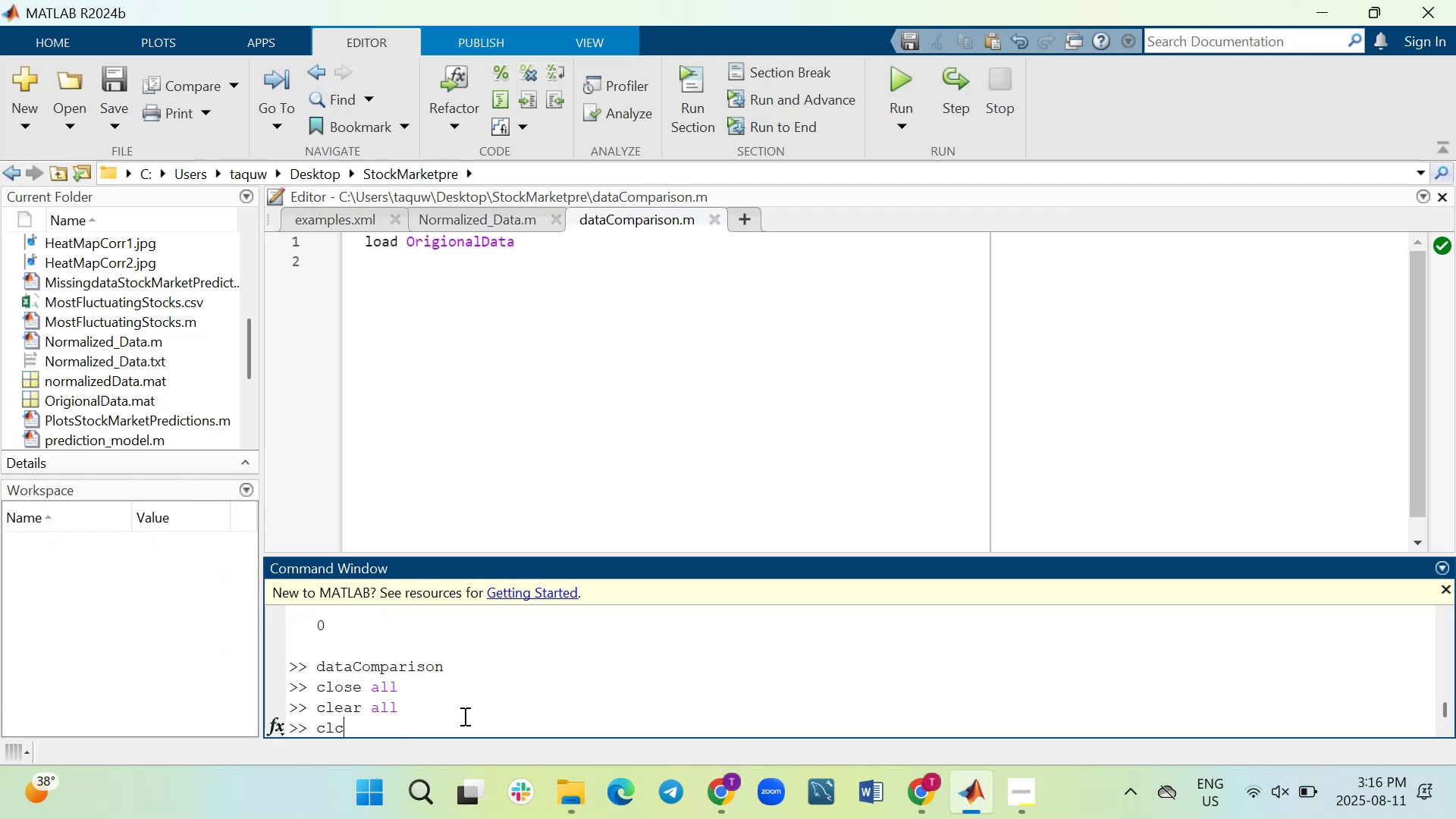 
key(Enter)
 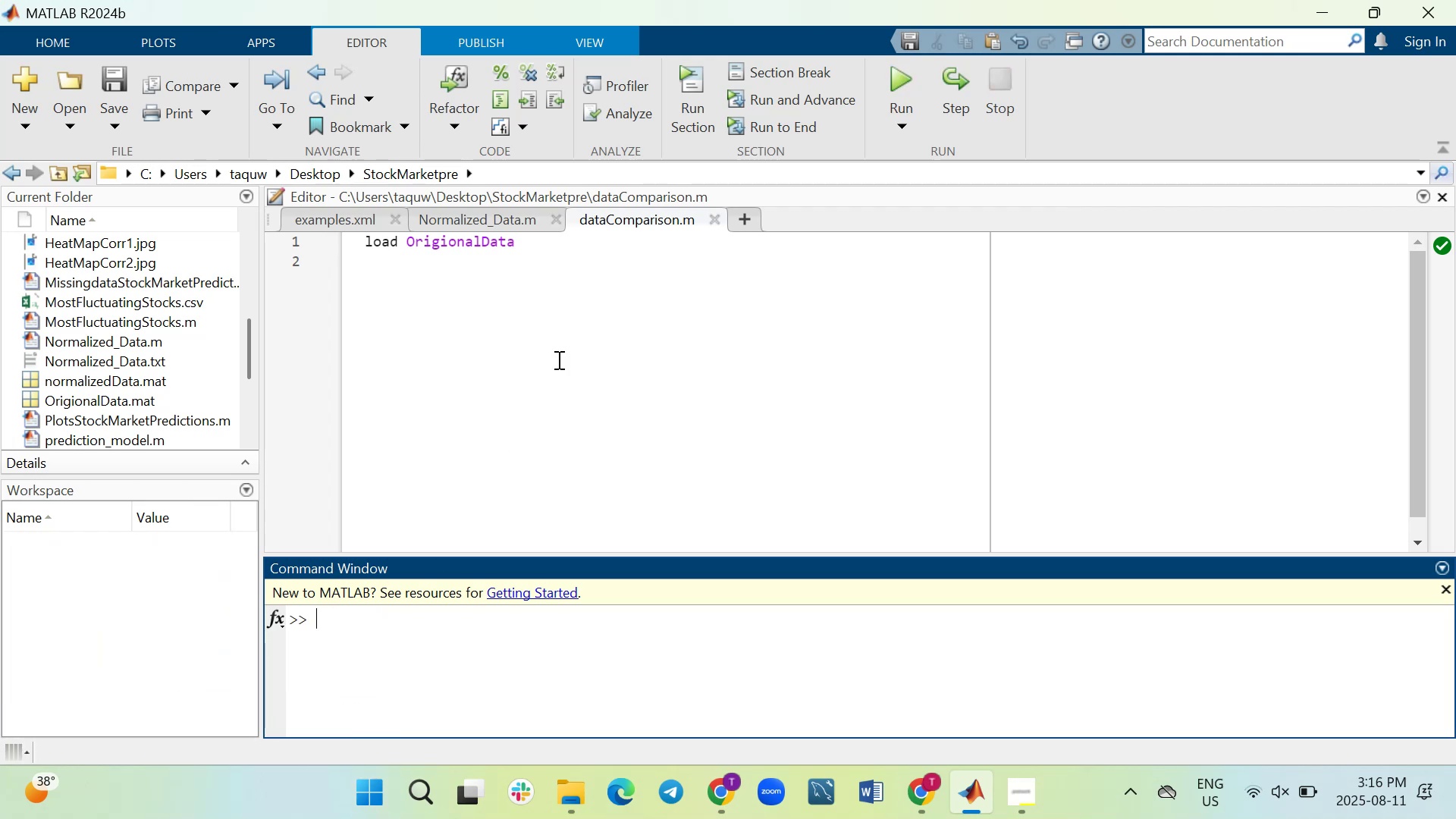 
left_click([907, 79])
 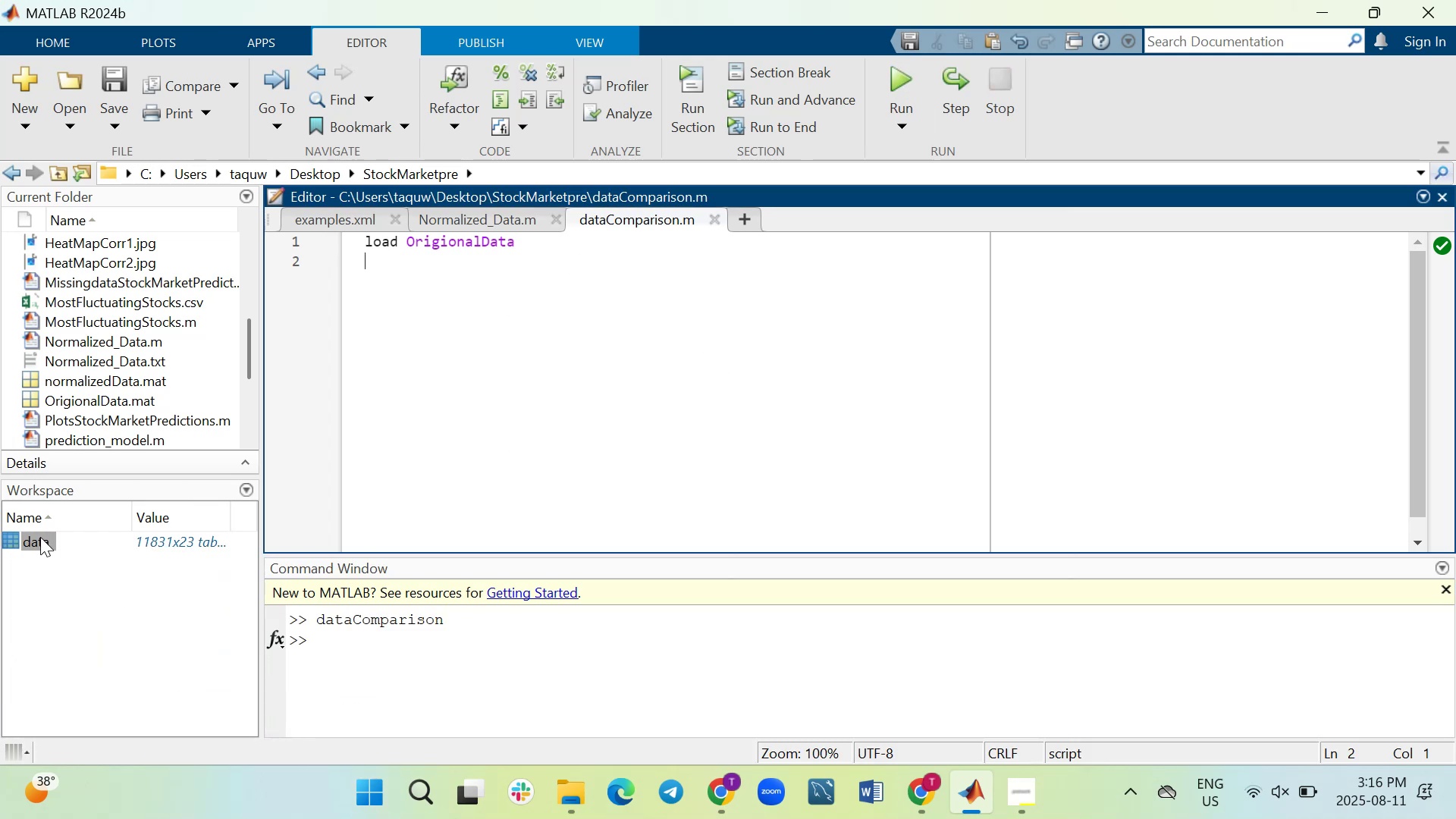 
mouse_move([47, 540])
 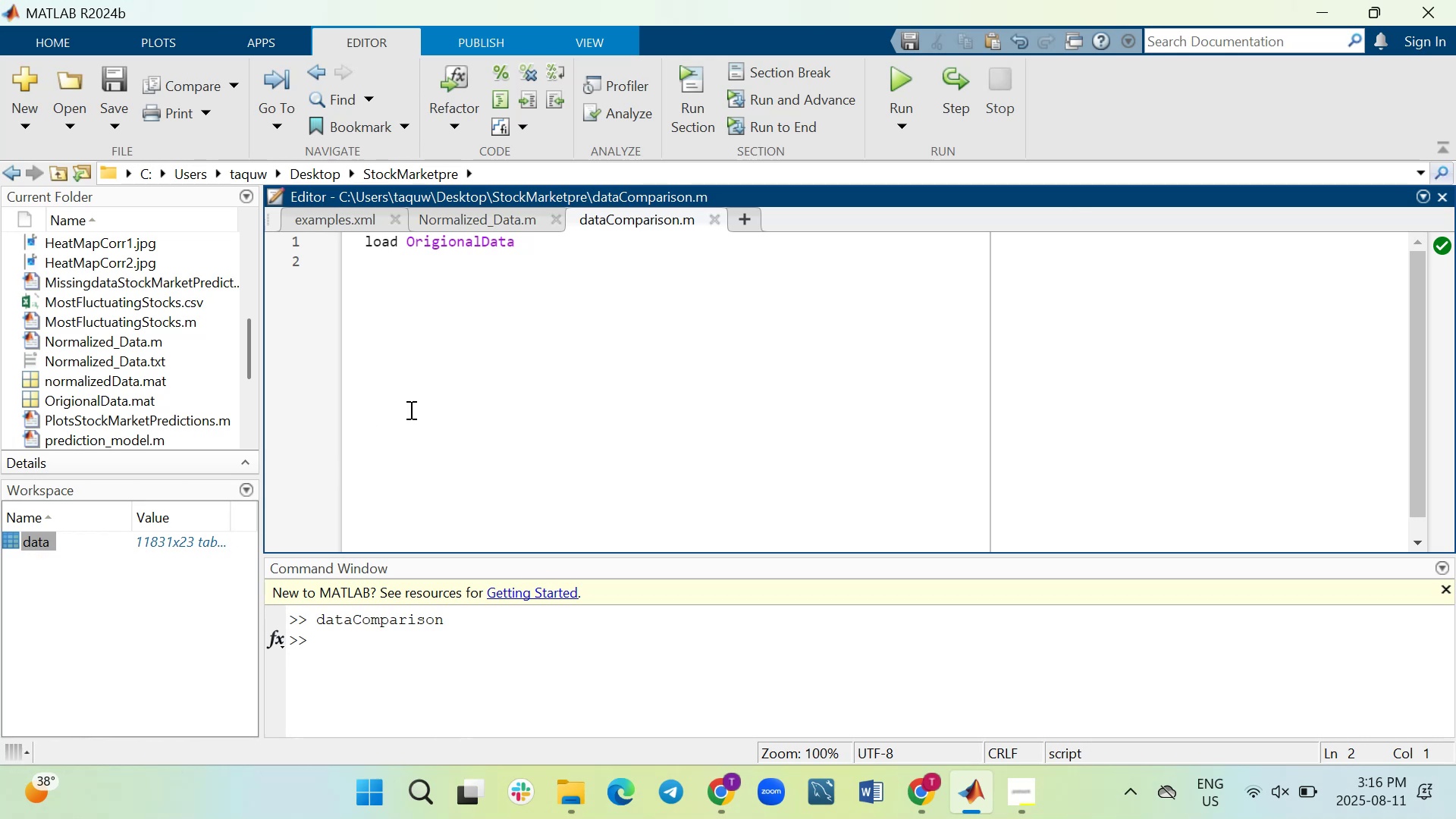 
type(load )
 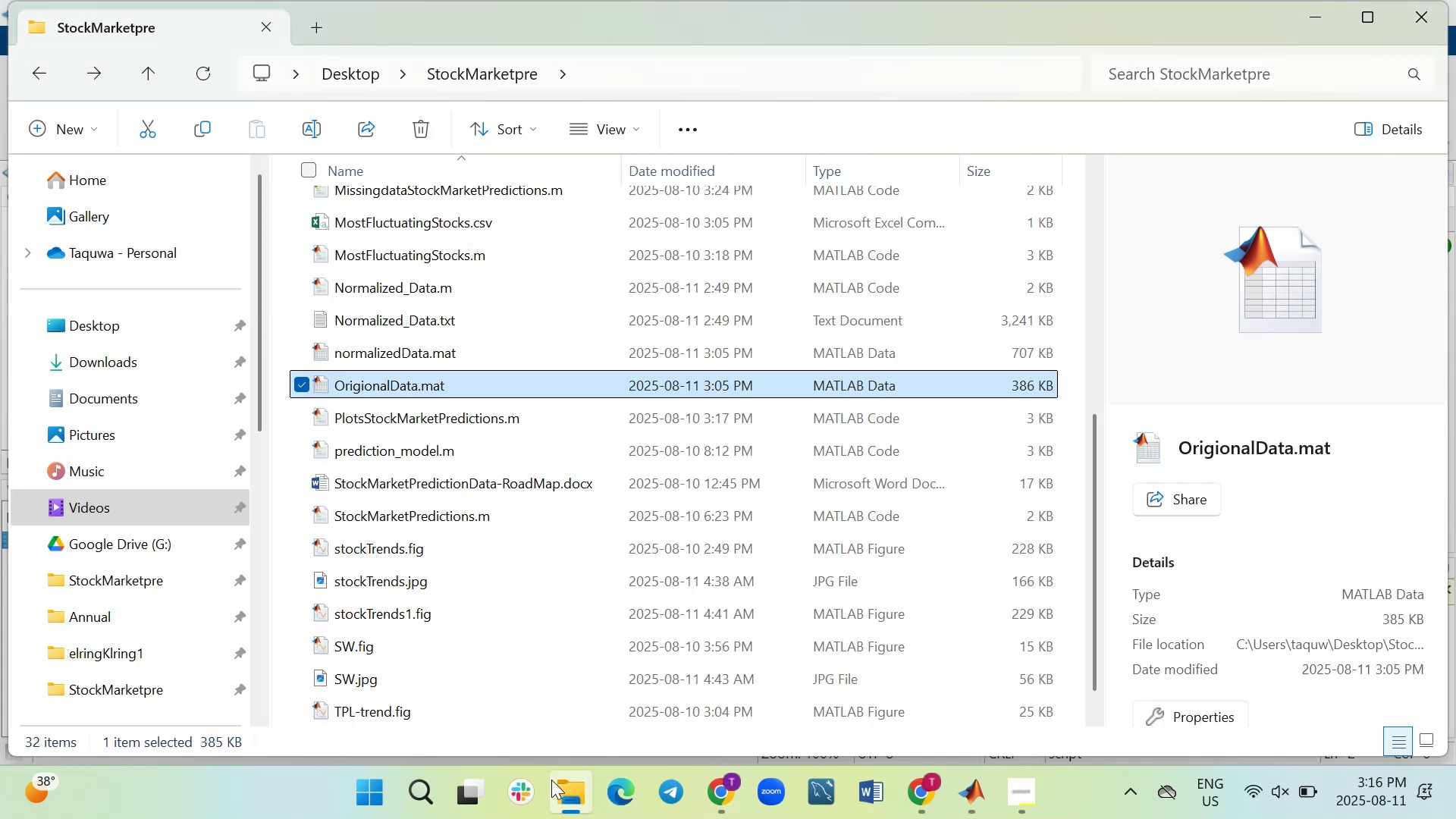 
wait(5.13)
 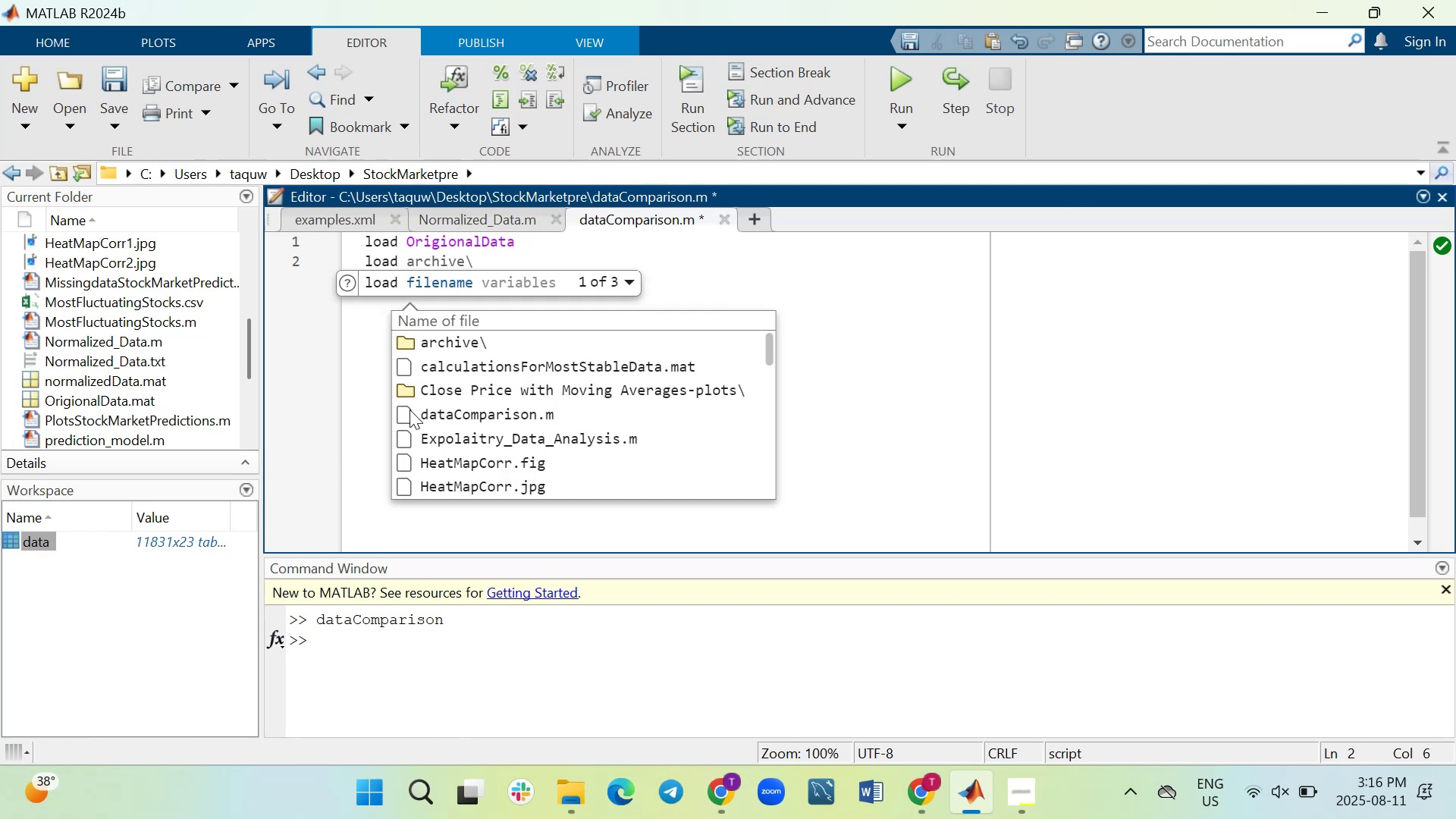 
mouse_move([407, 375])
 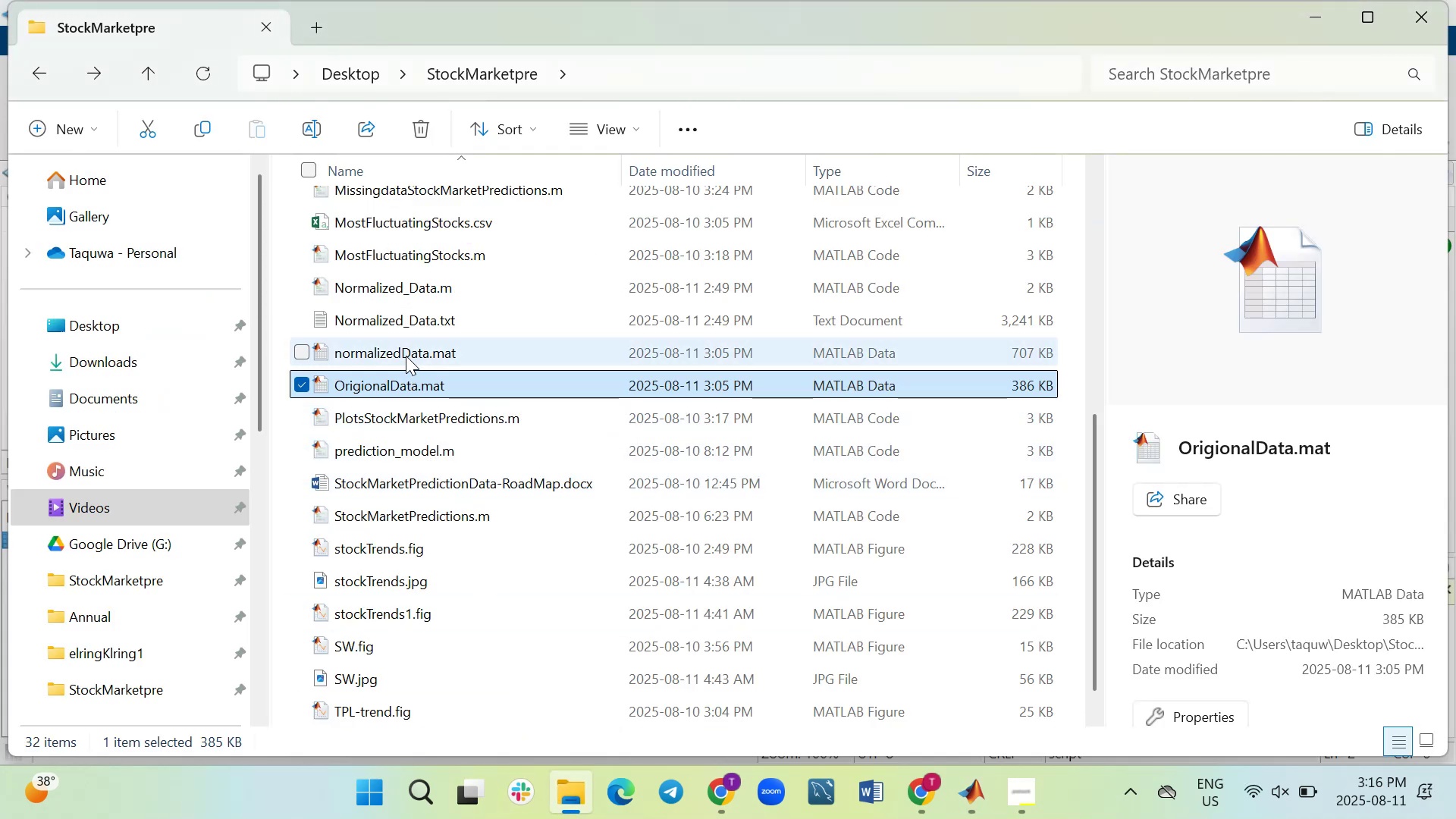 
left_click([406, 356])
 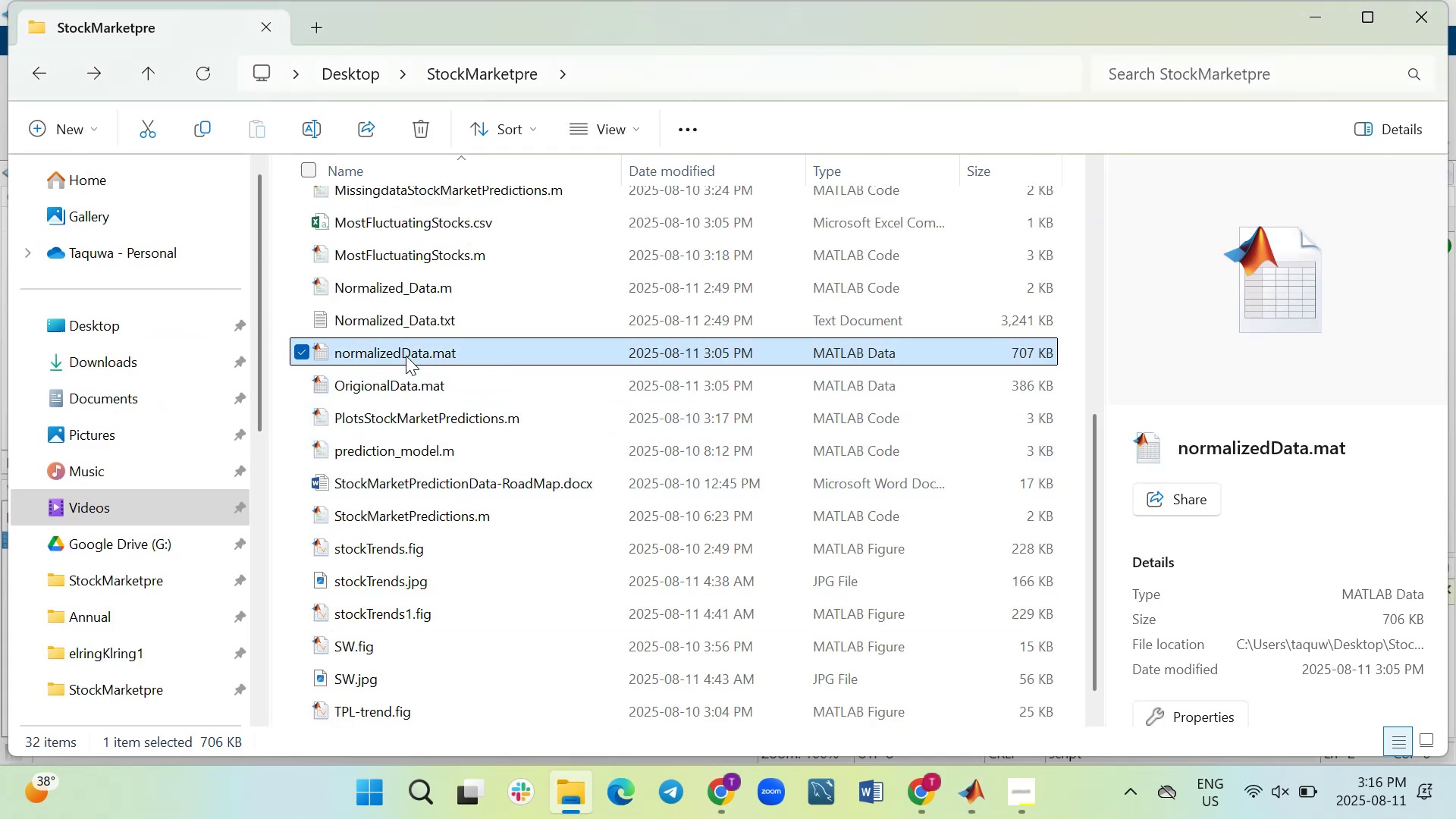 
right_click([406, 356])
 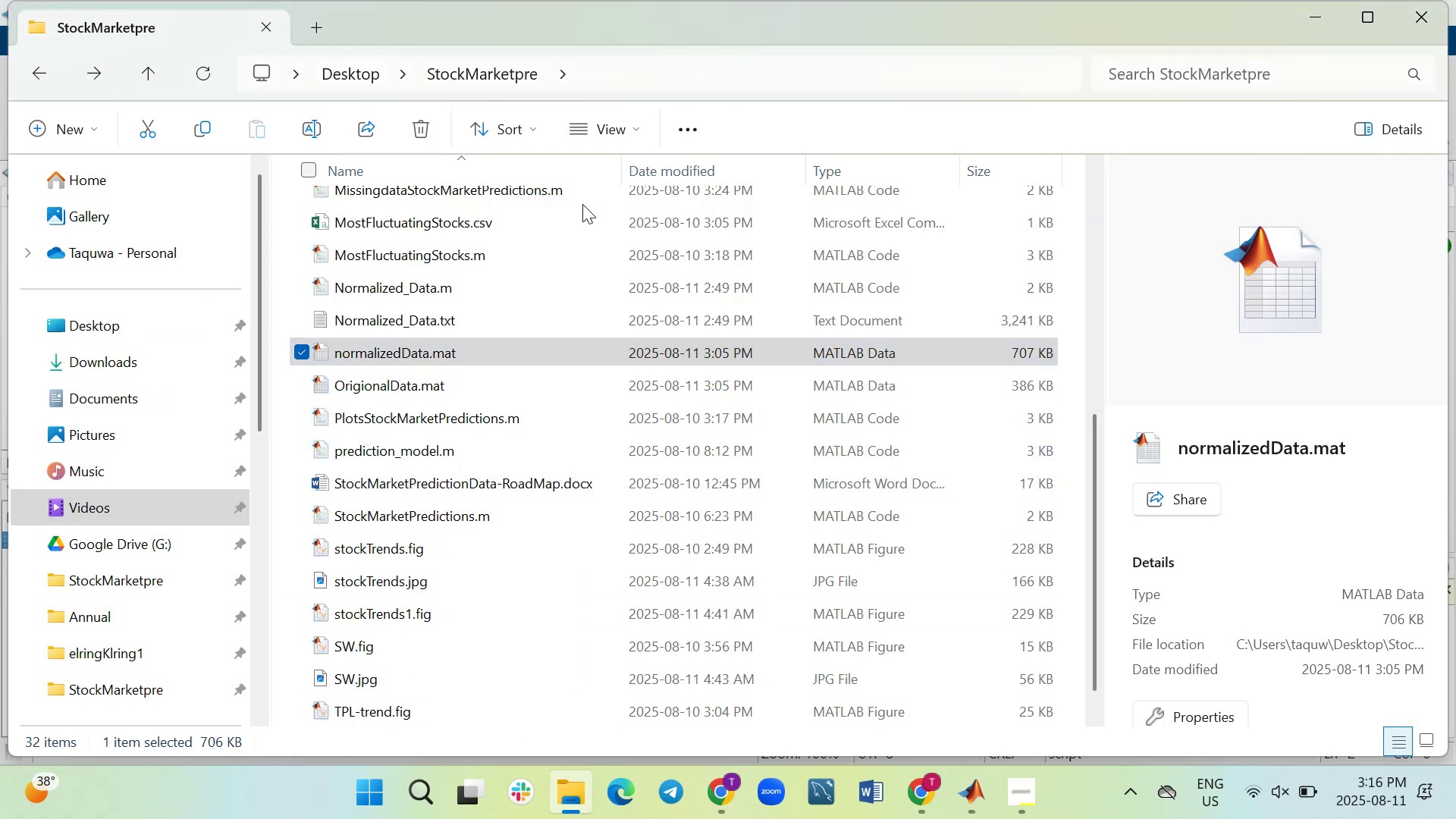 
key(Control+C)
 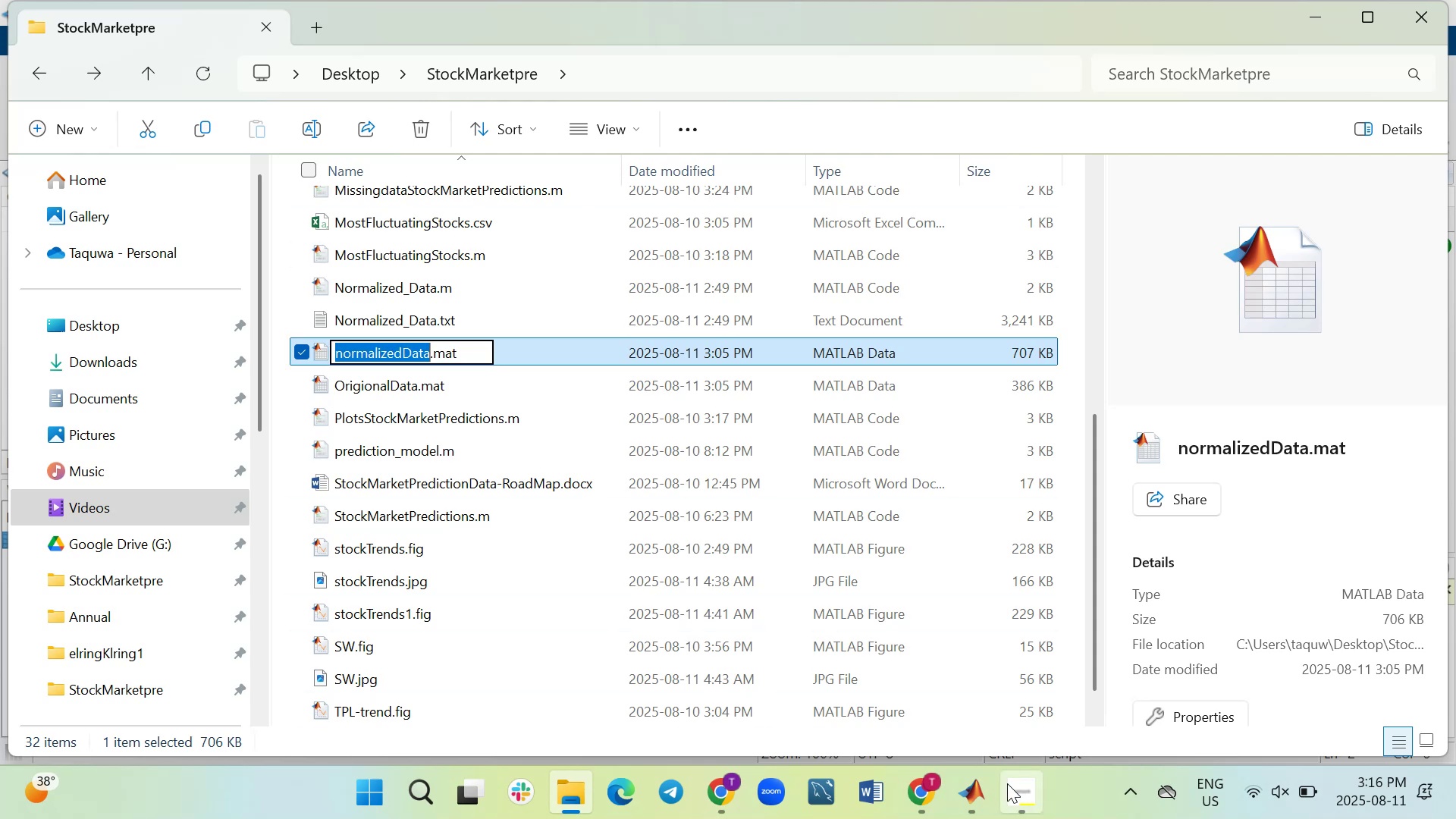 
left_click([973, 793])
 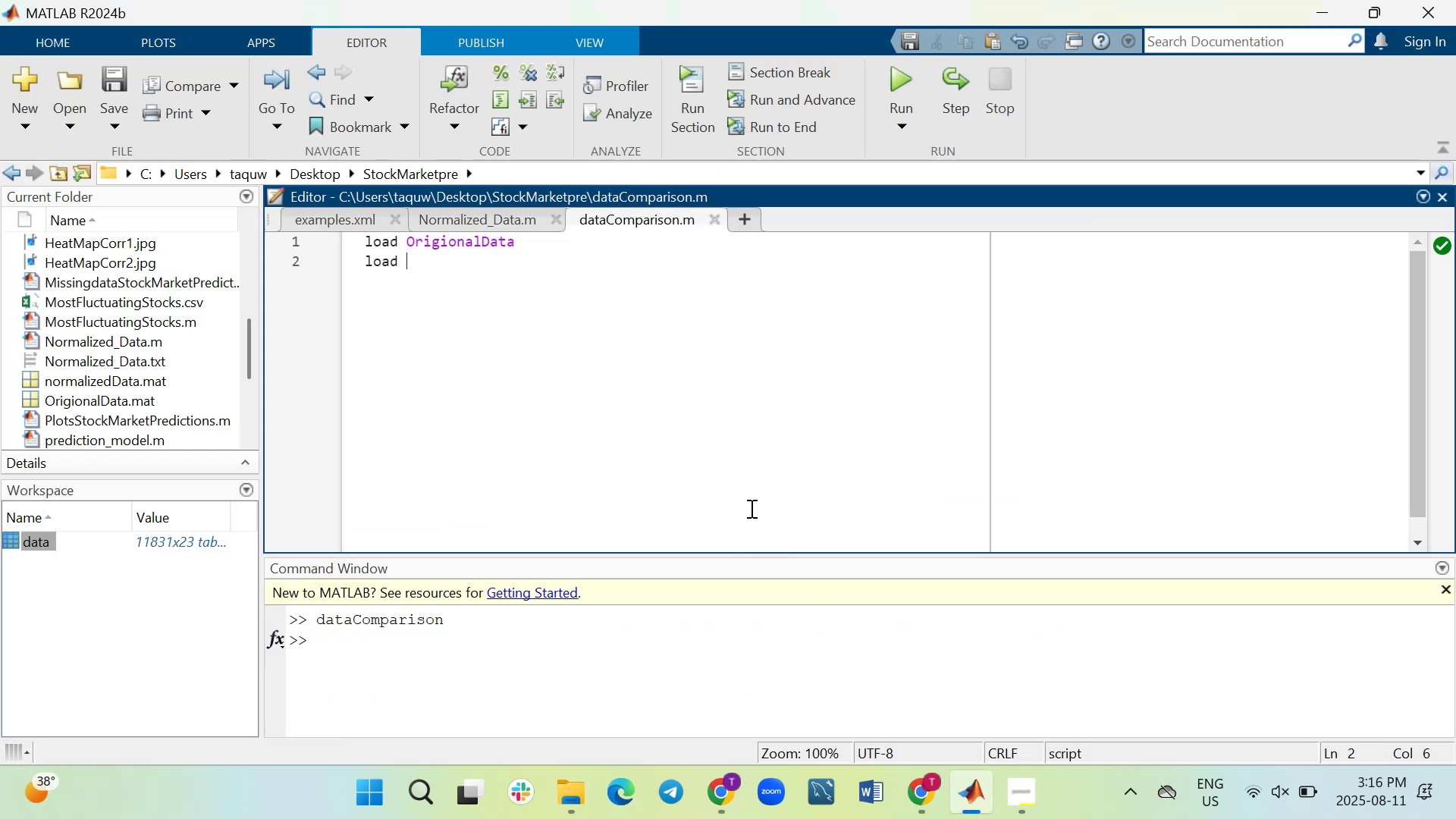 
key(Control+V)
 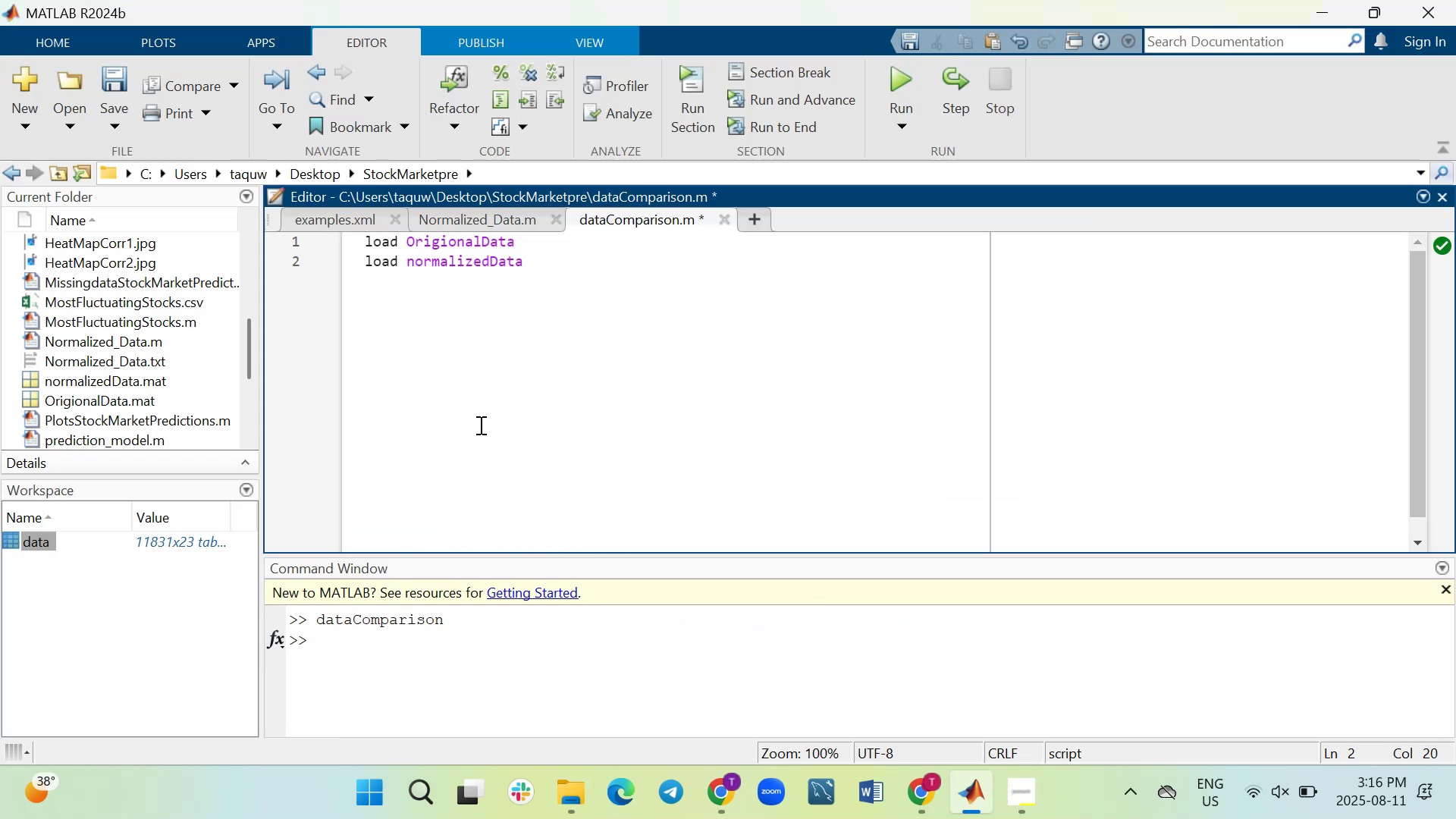 
key(Control+ControlLeft)
 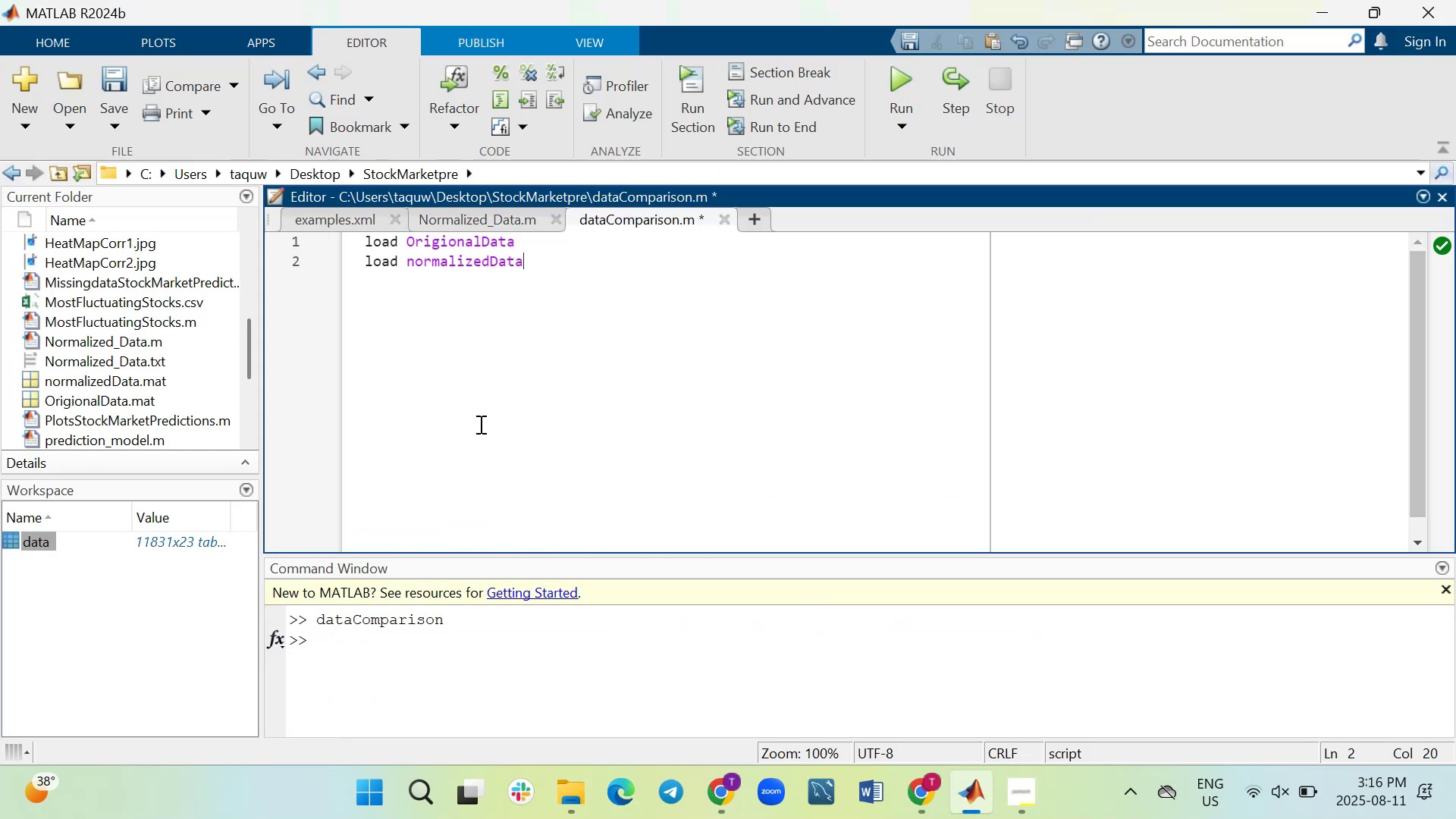 
hold_key(key=S, duration=0.3)
 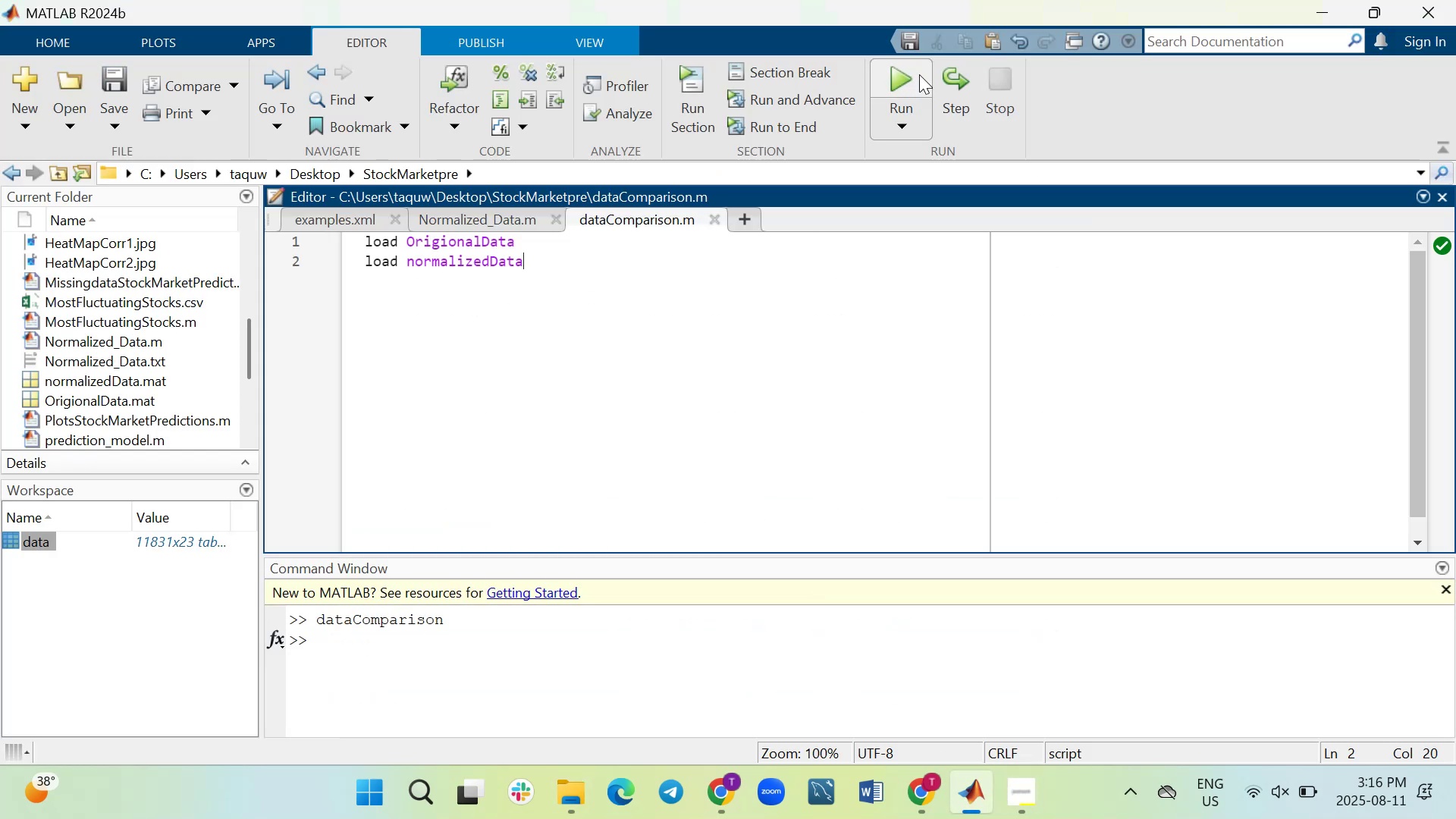 
left_click([902, 74])
 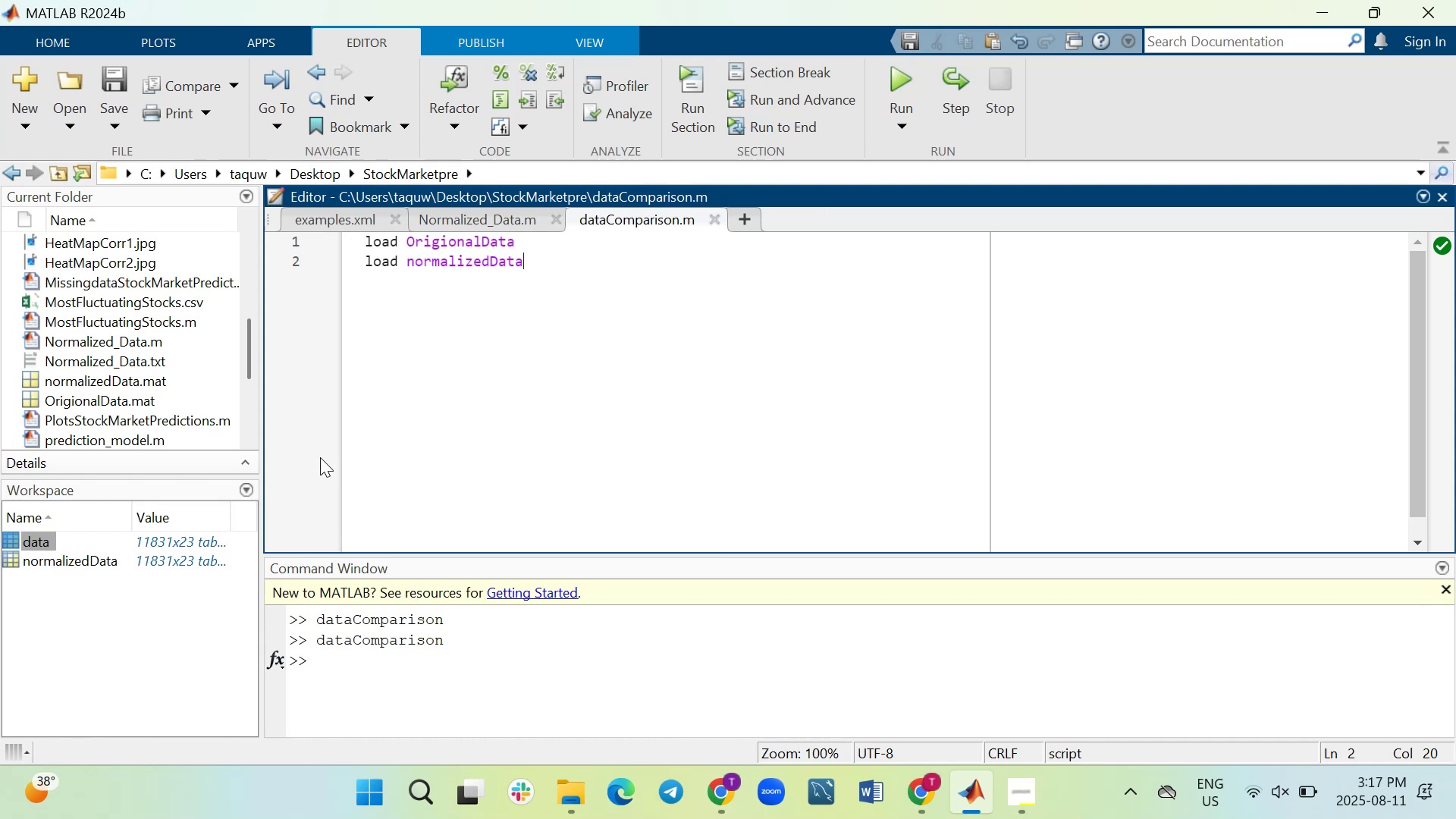 
wait(9.22)
 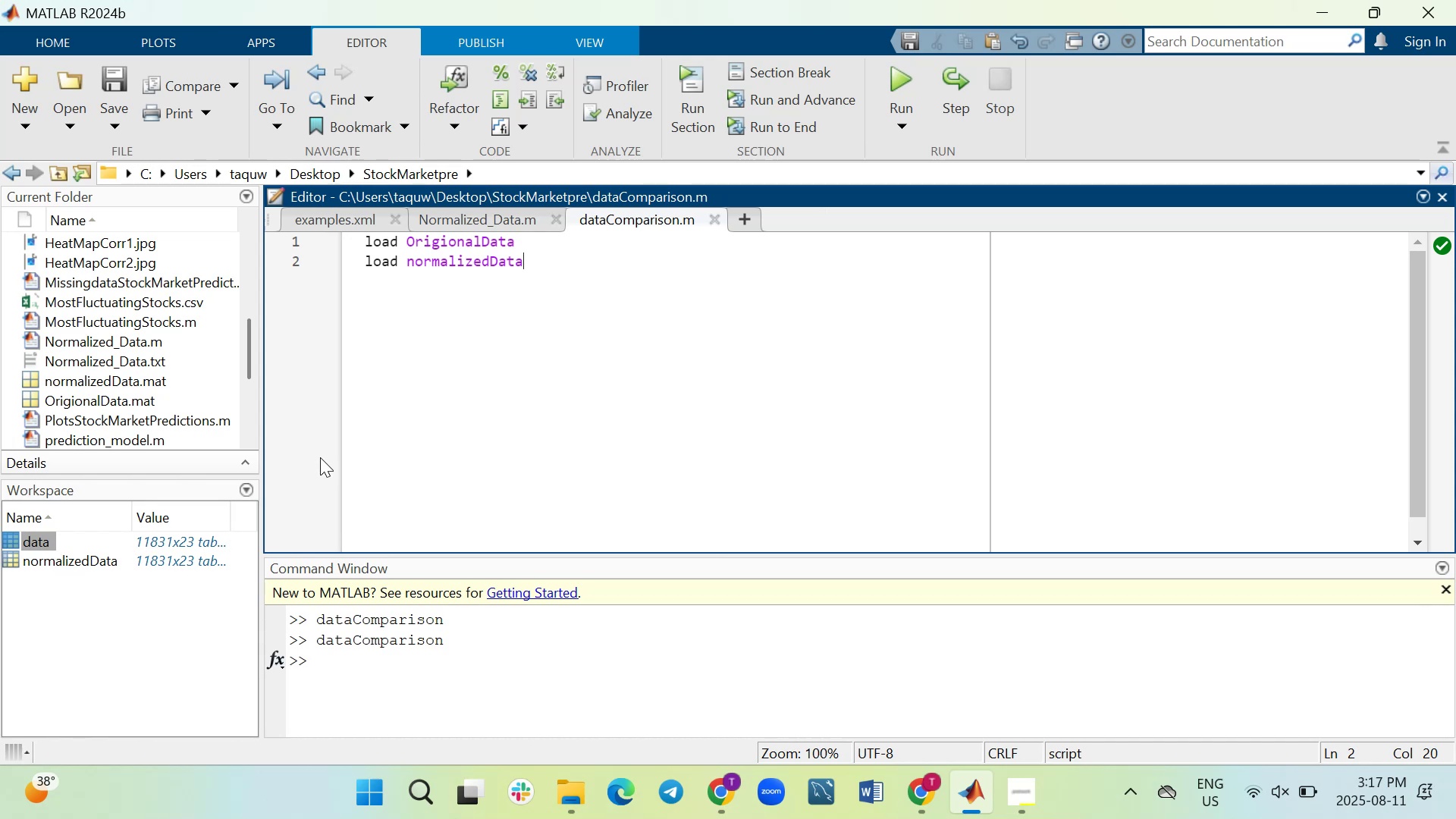 
left_click([489, 14])
 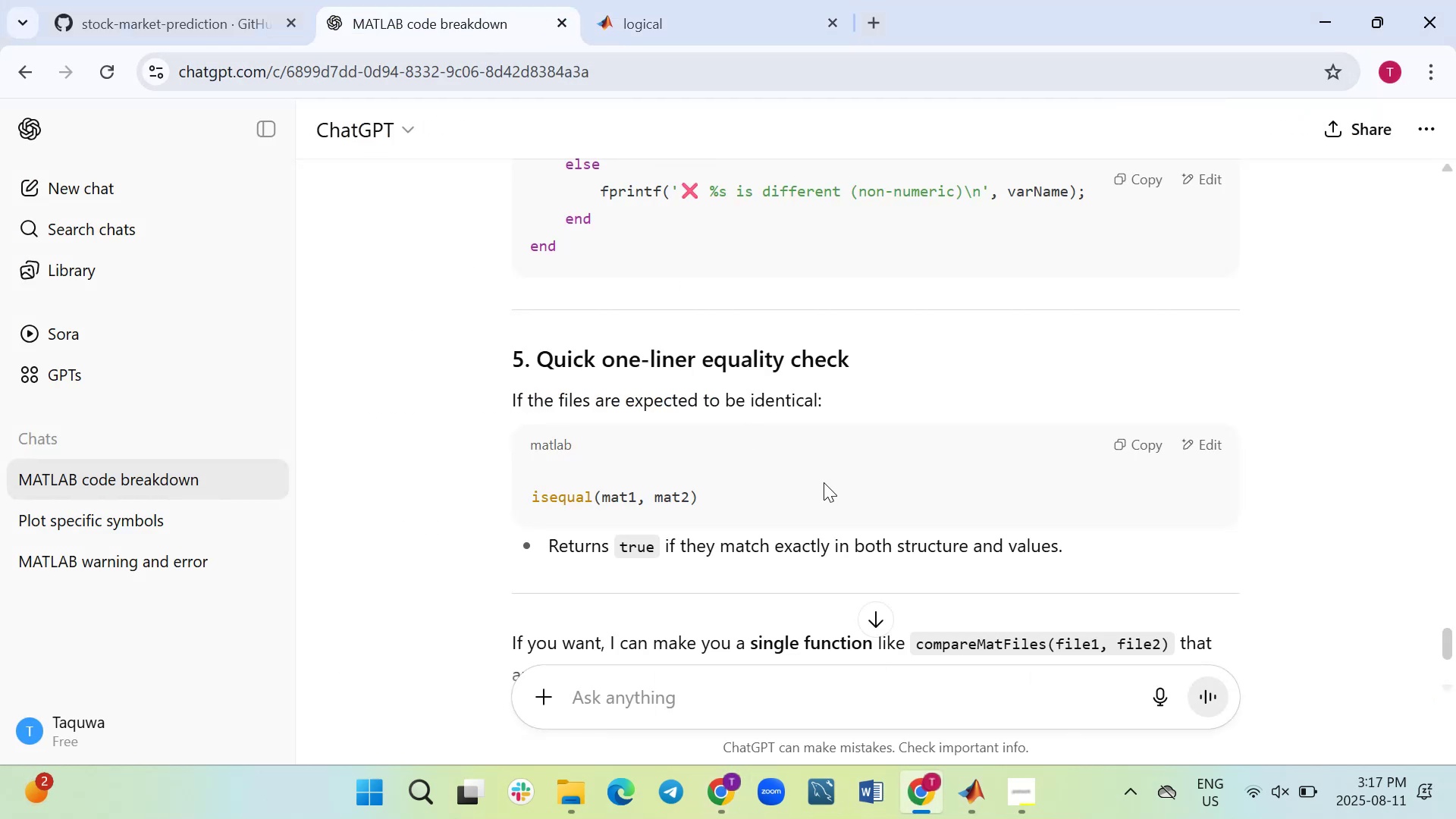 
scroll: coordinate [824, 482], scroll_direction: up, amount: 9.0
 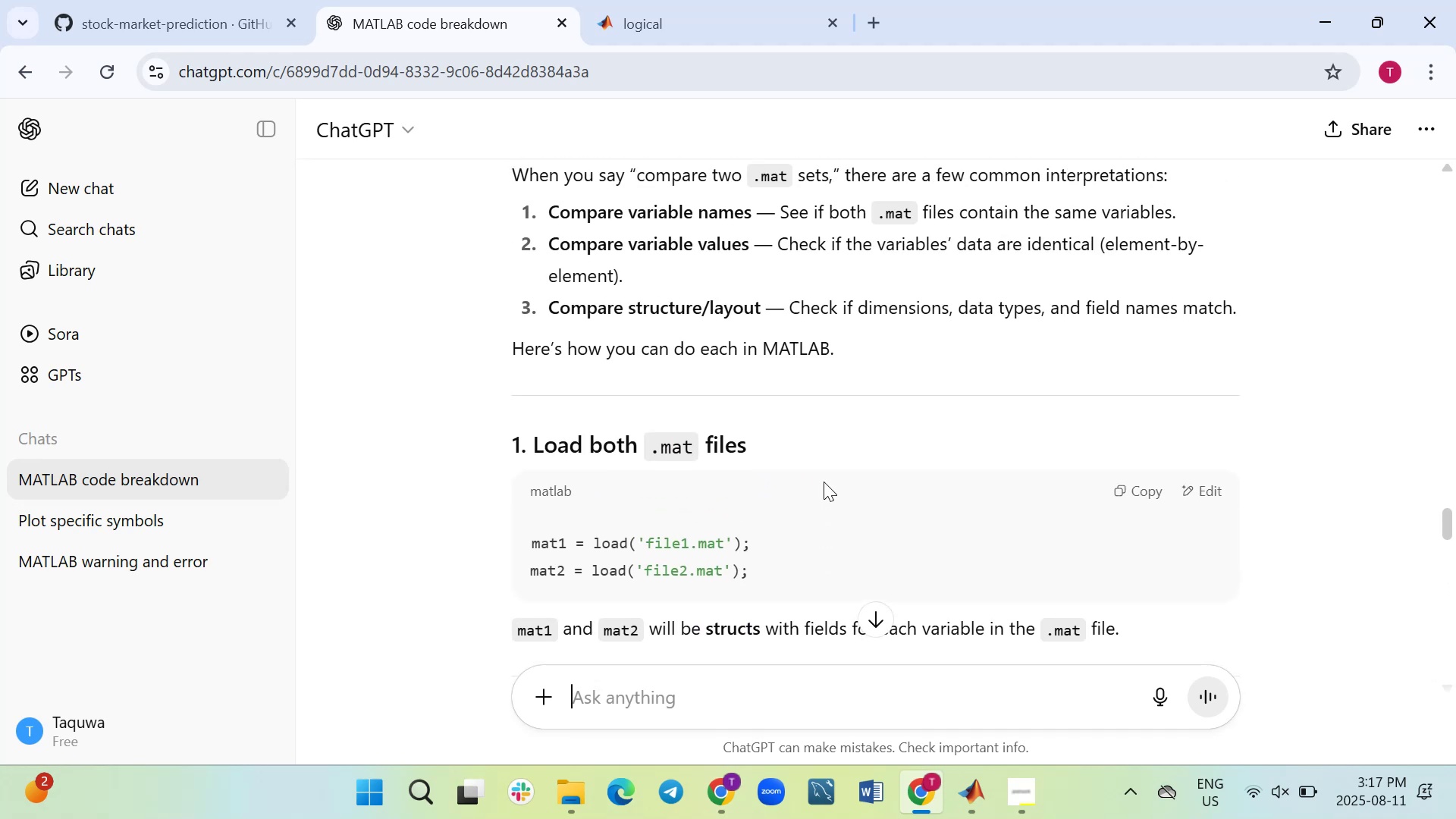 
scroll: coordinate [824, 482], scroll_direction: down, amount: 1.0
 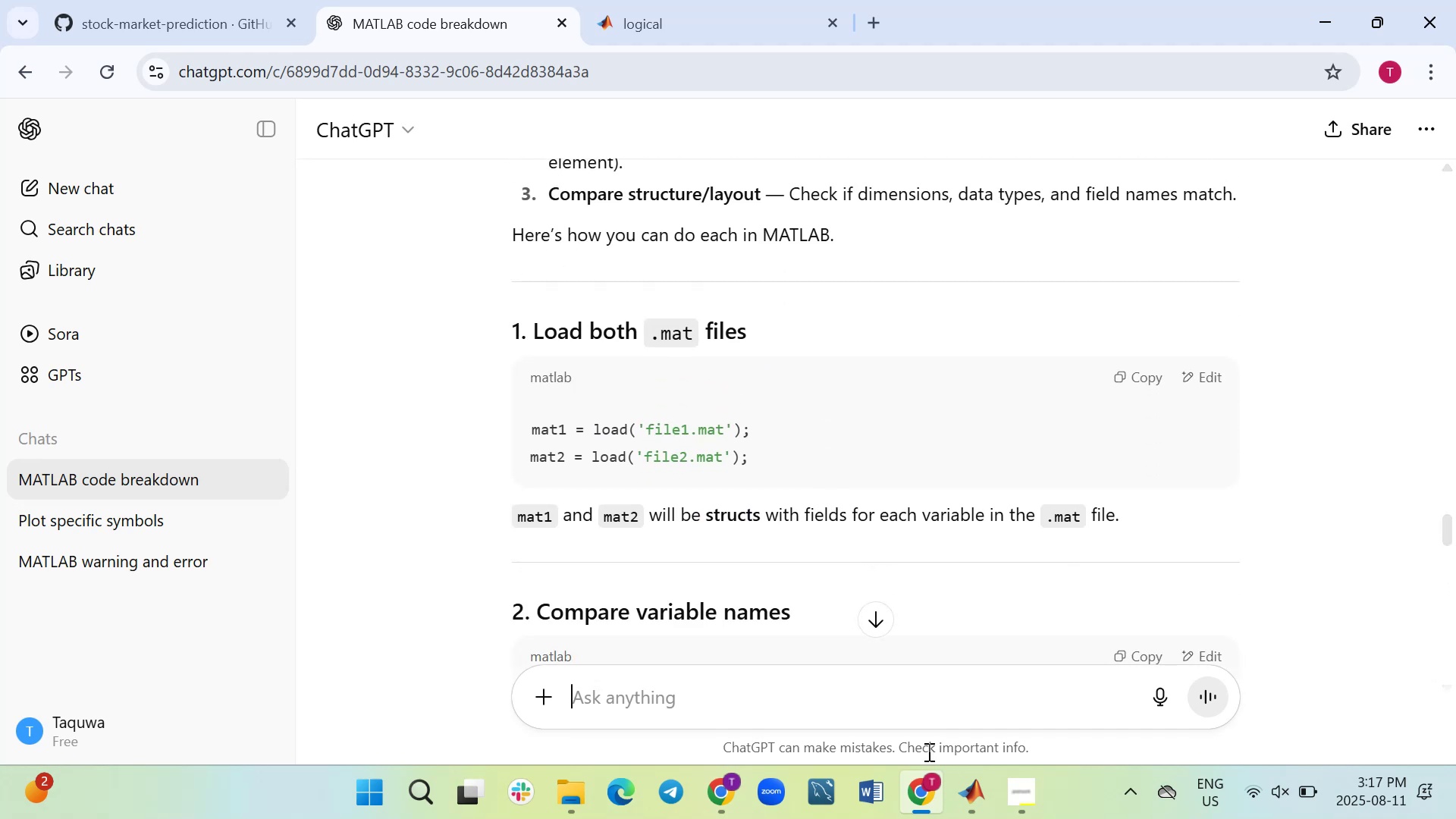 
left_click([967, 795])
 